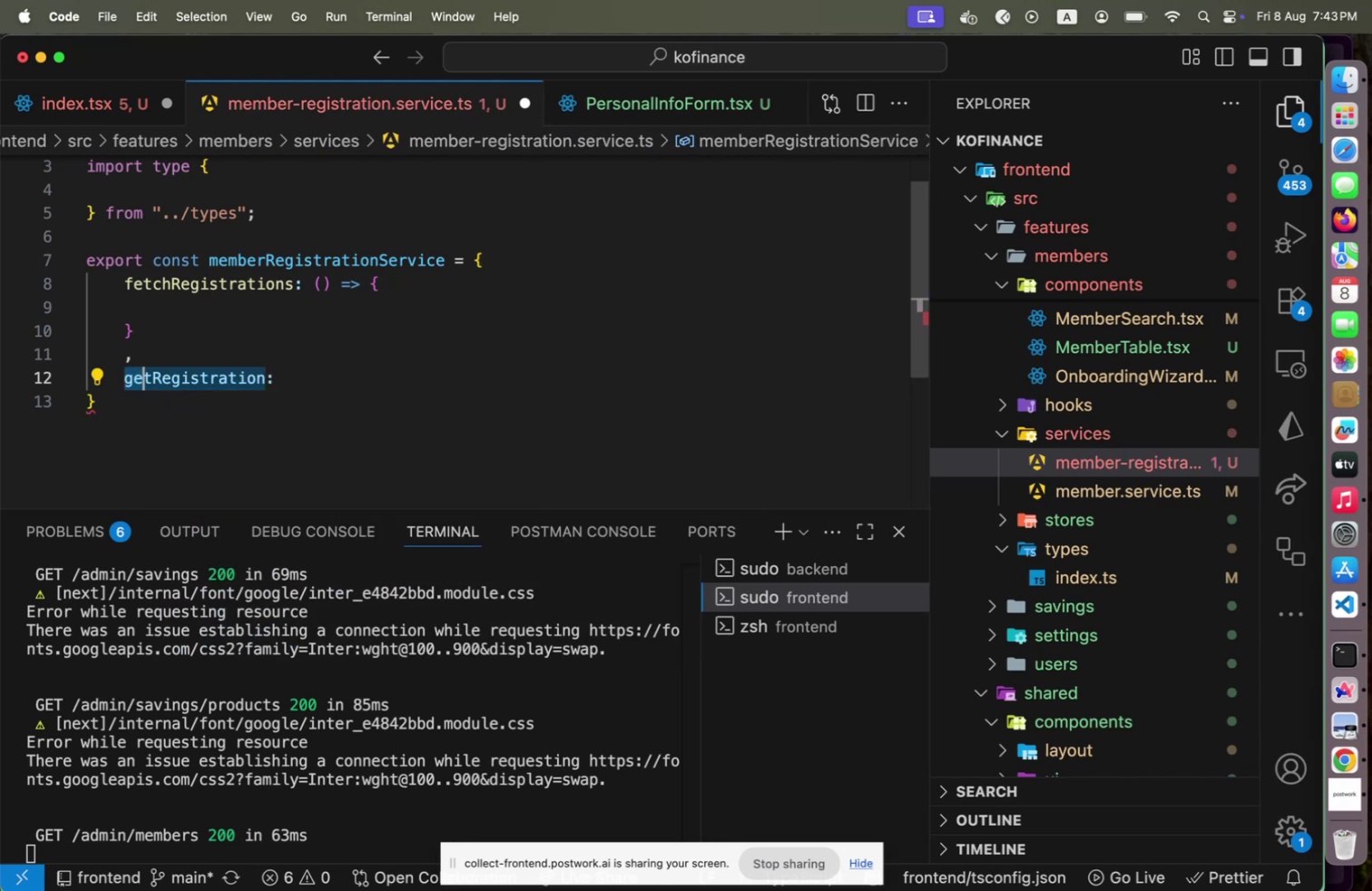 
key(Shift+ArrowRight)
 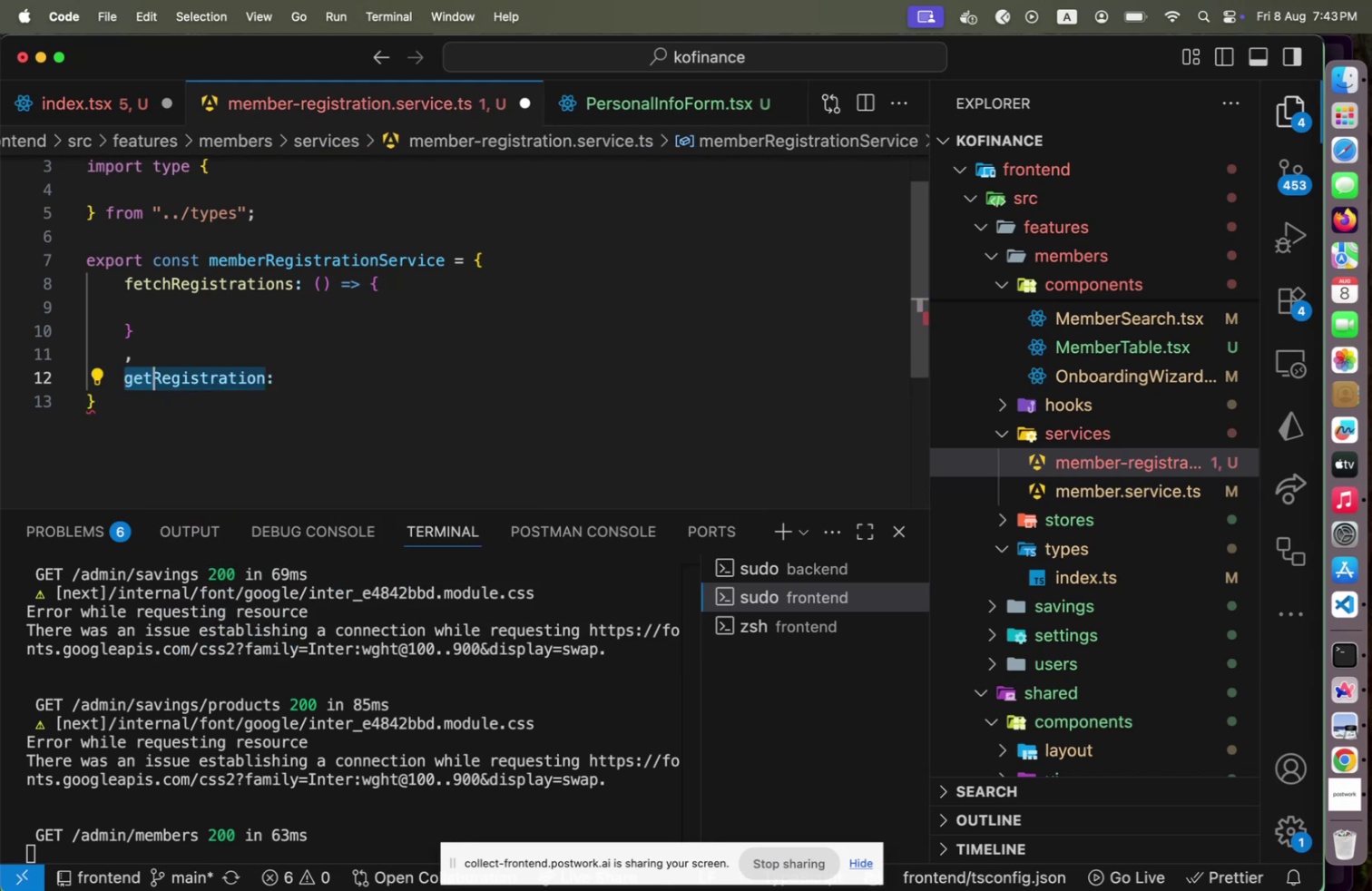 
type(find)
 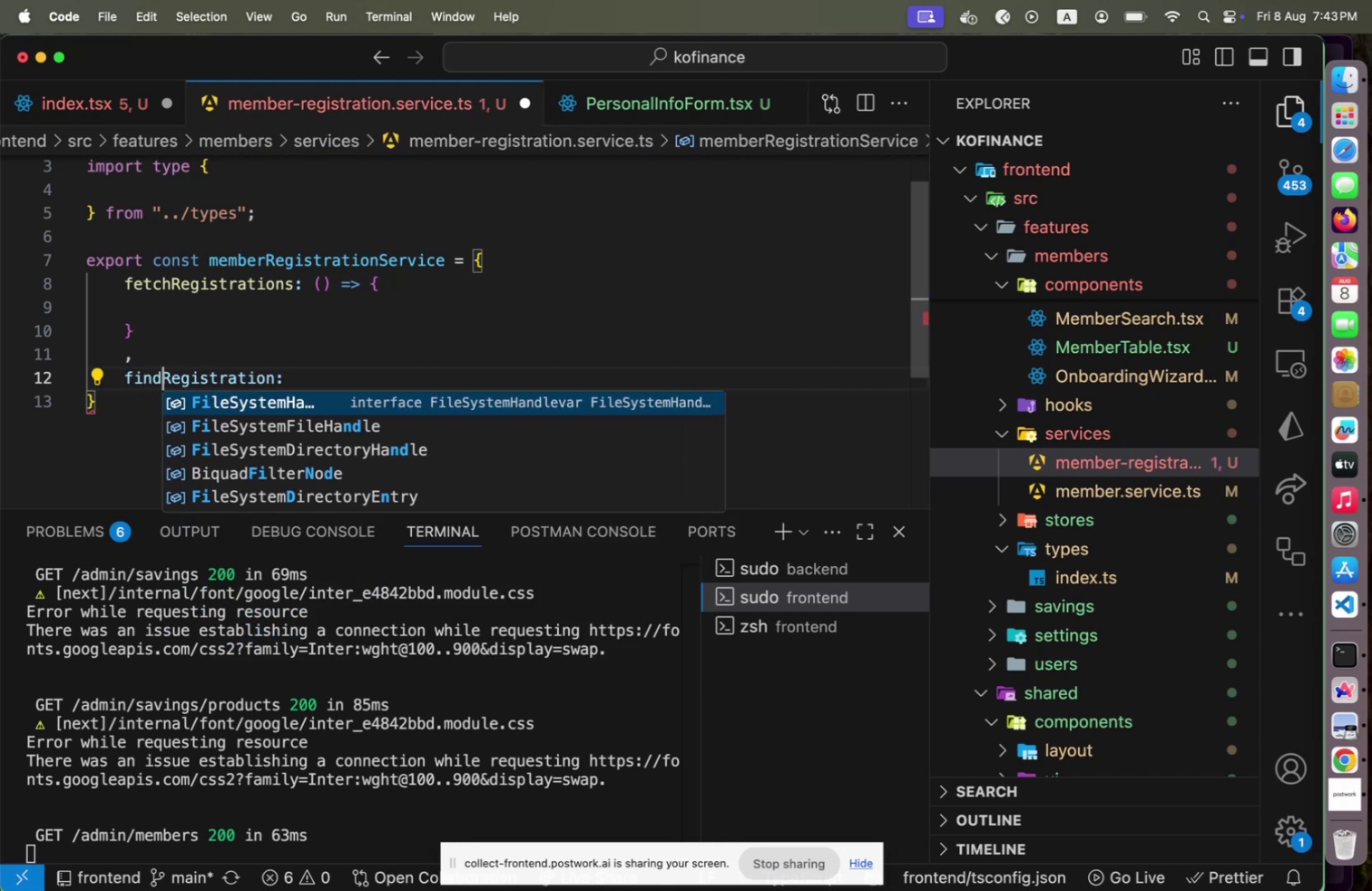 
key(ArrowRight)
 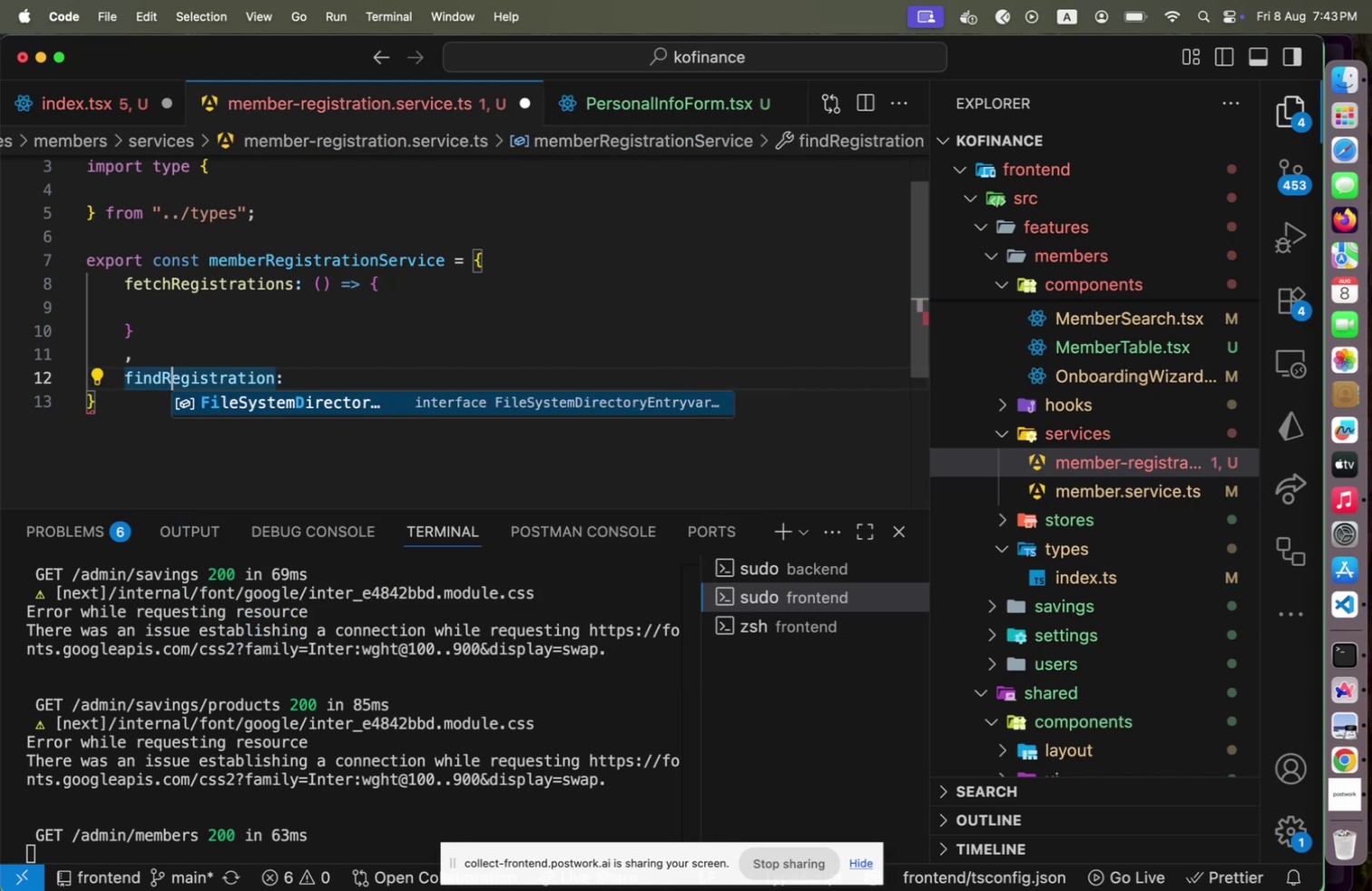 
type([End](registrationId: string)
 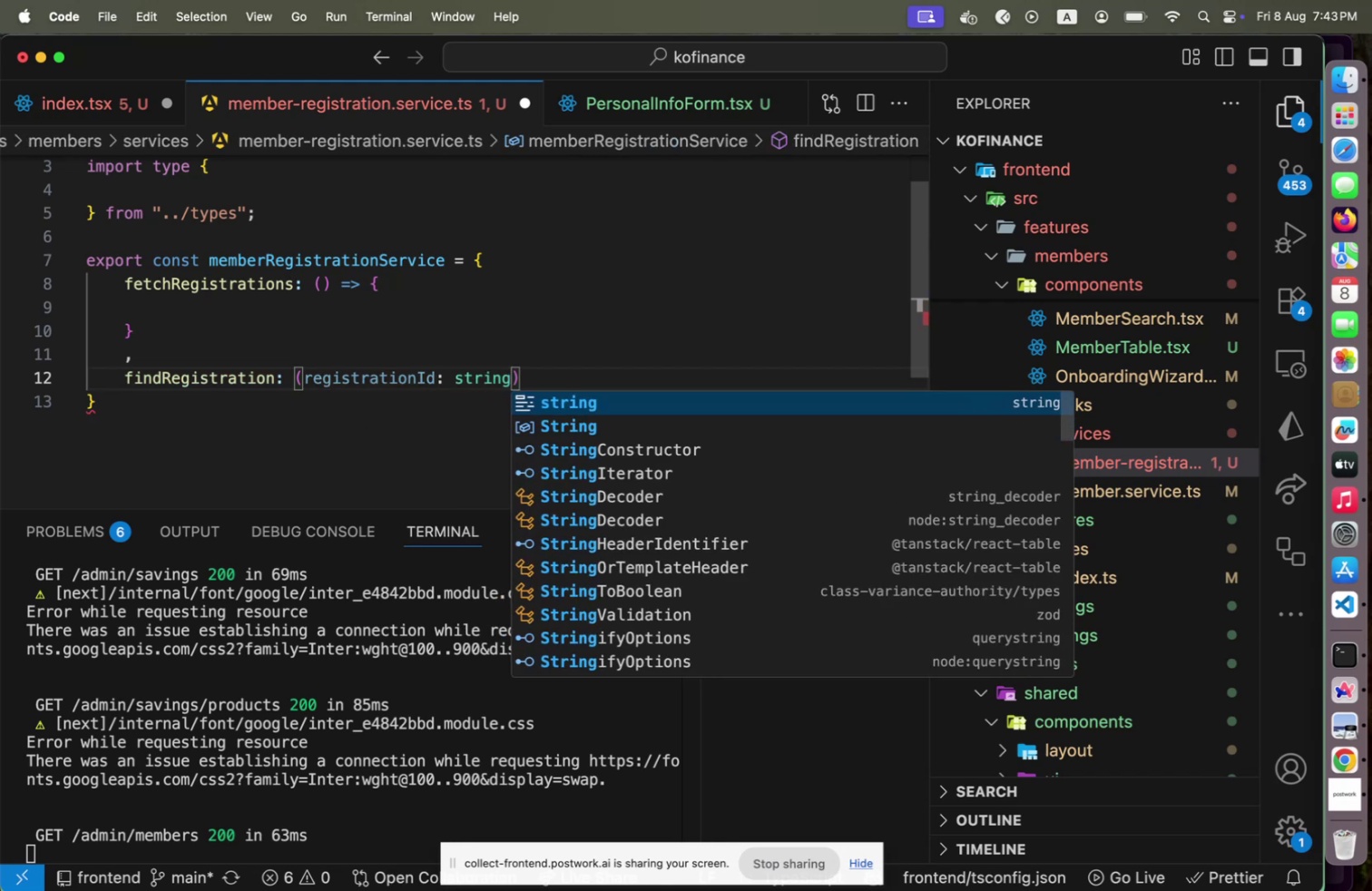 
 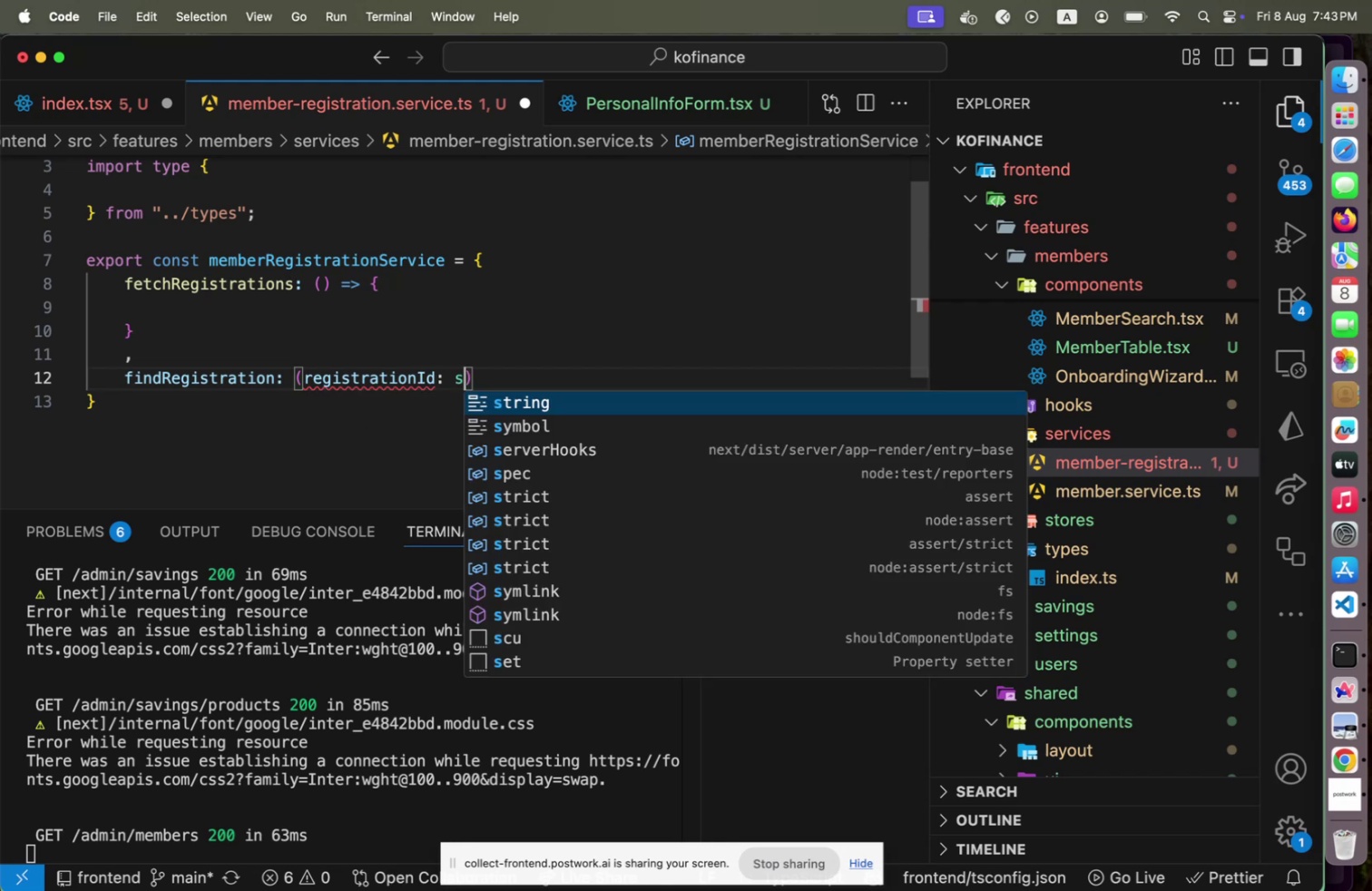 
key(ArrowRight)
 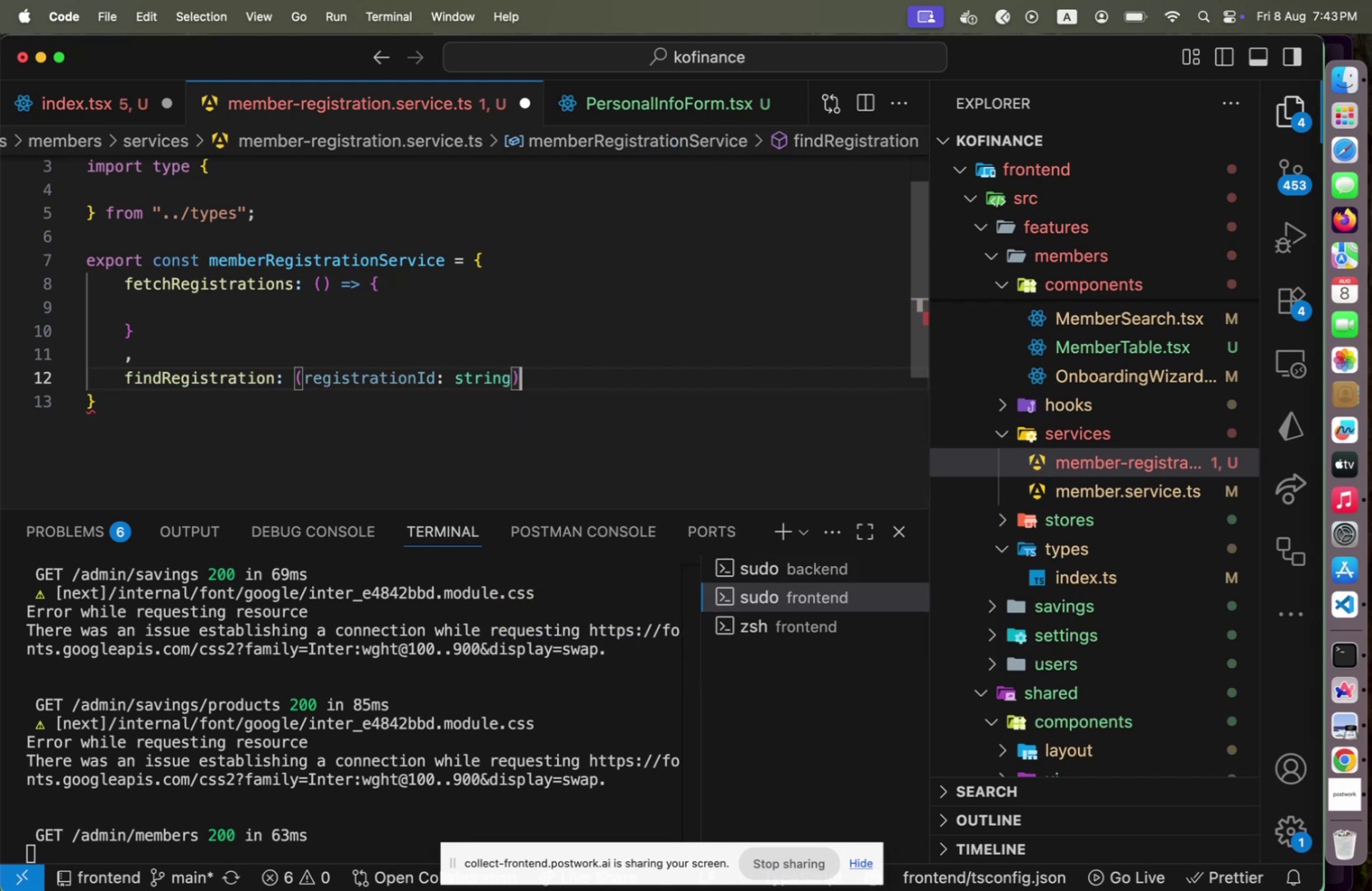 
key(Space)
 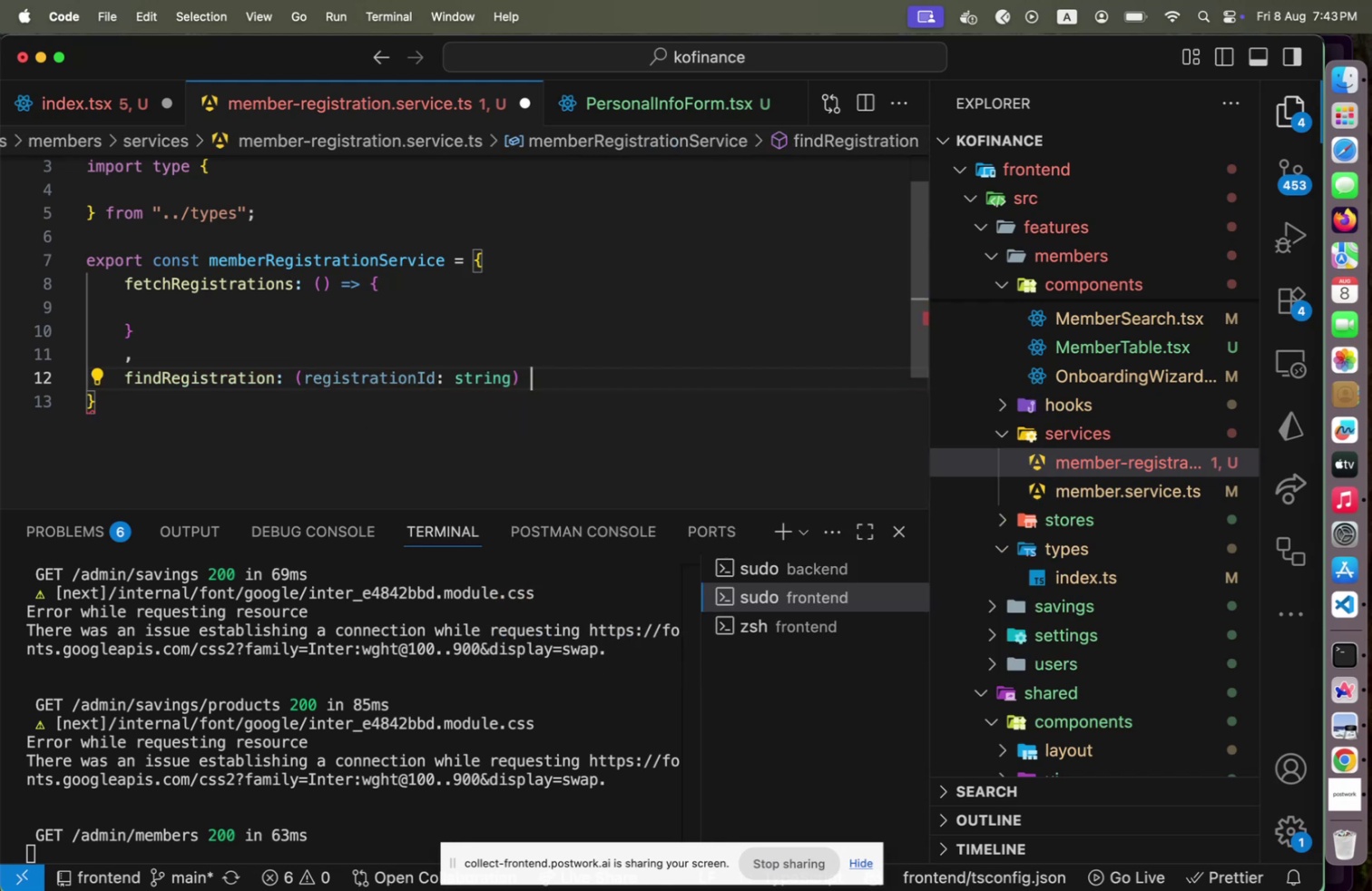 
key(Equal)
 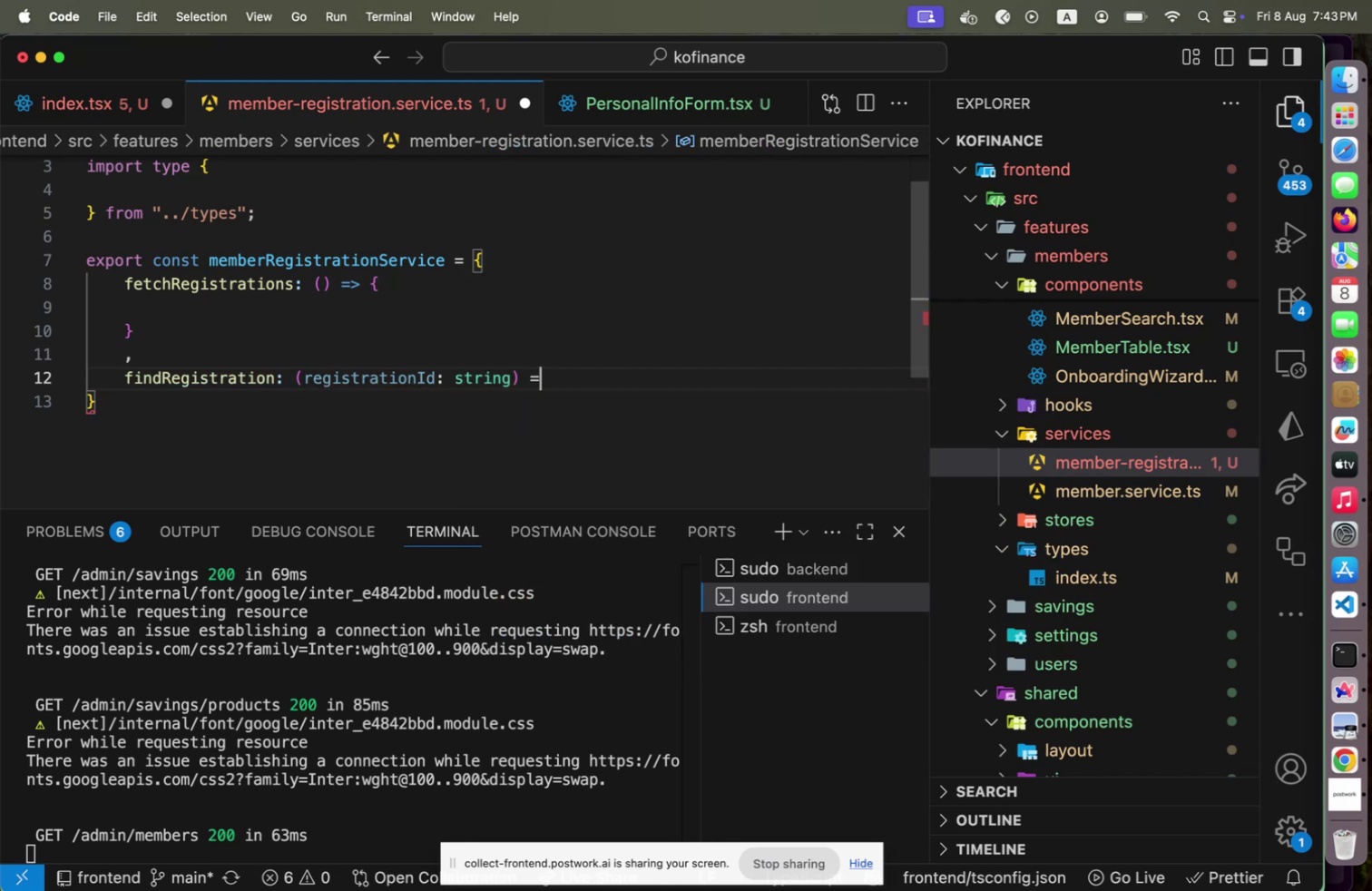 
key(Shift+Period)
 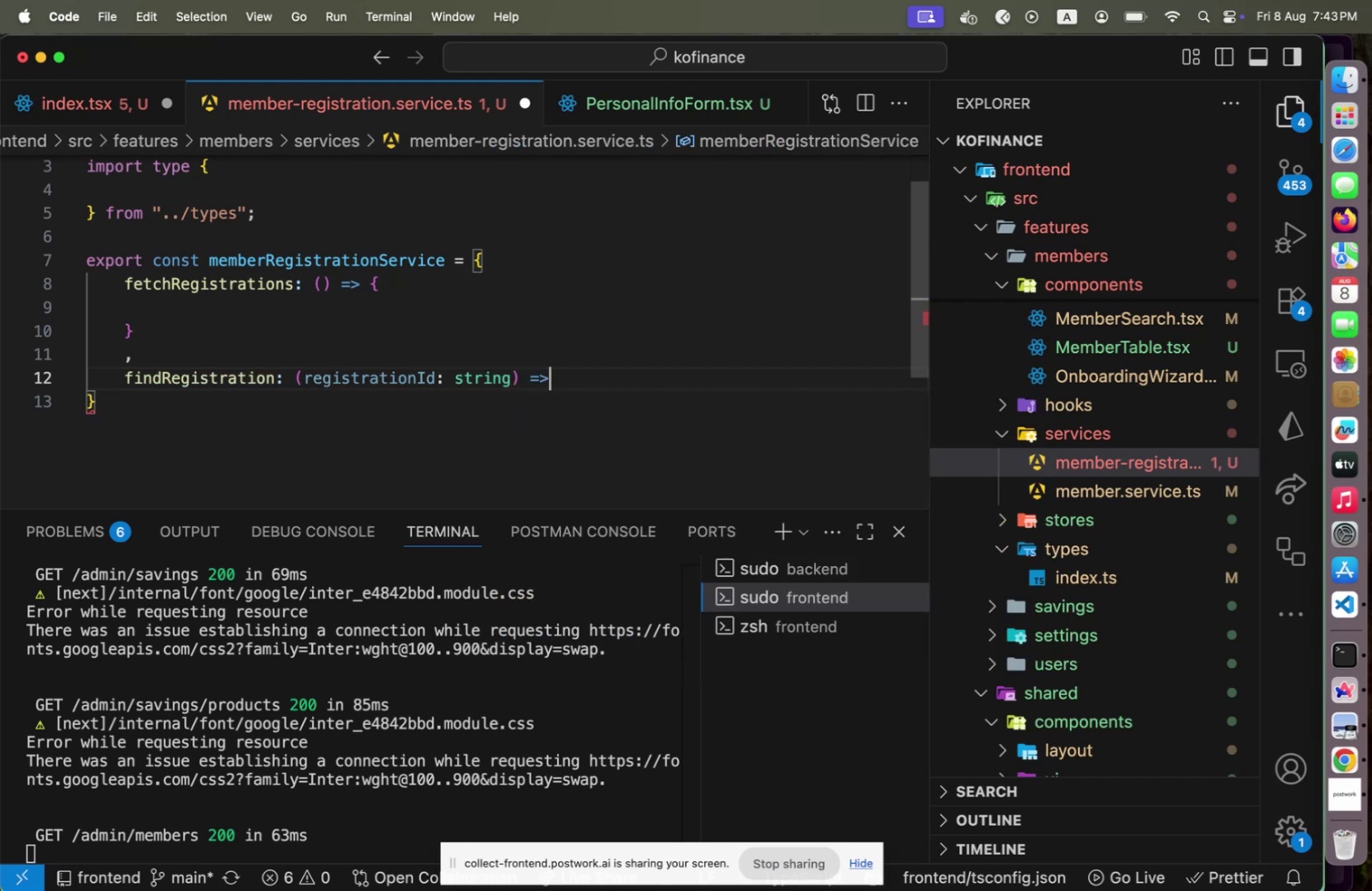 
key(Shift+Space)
 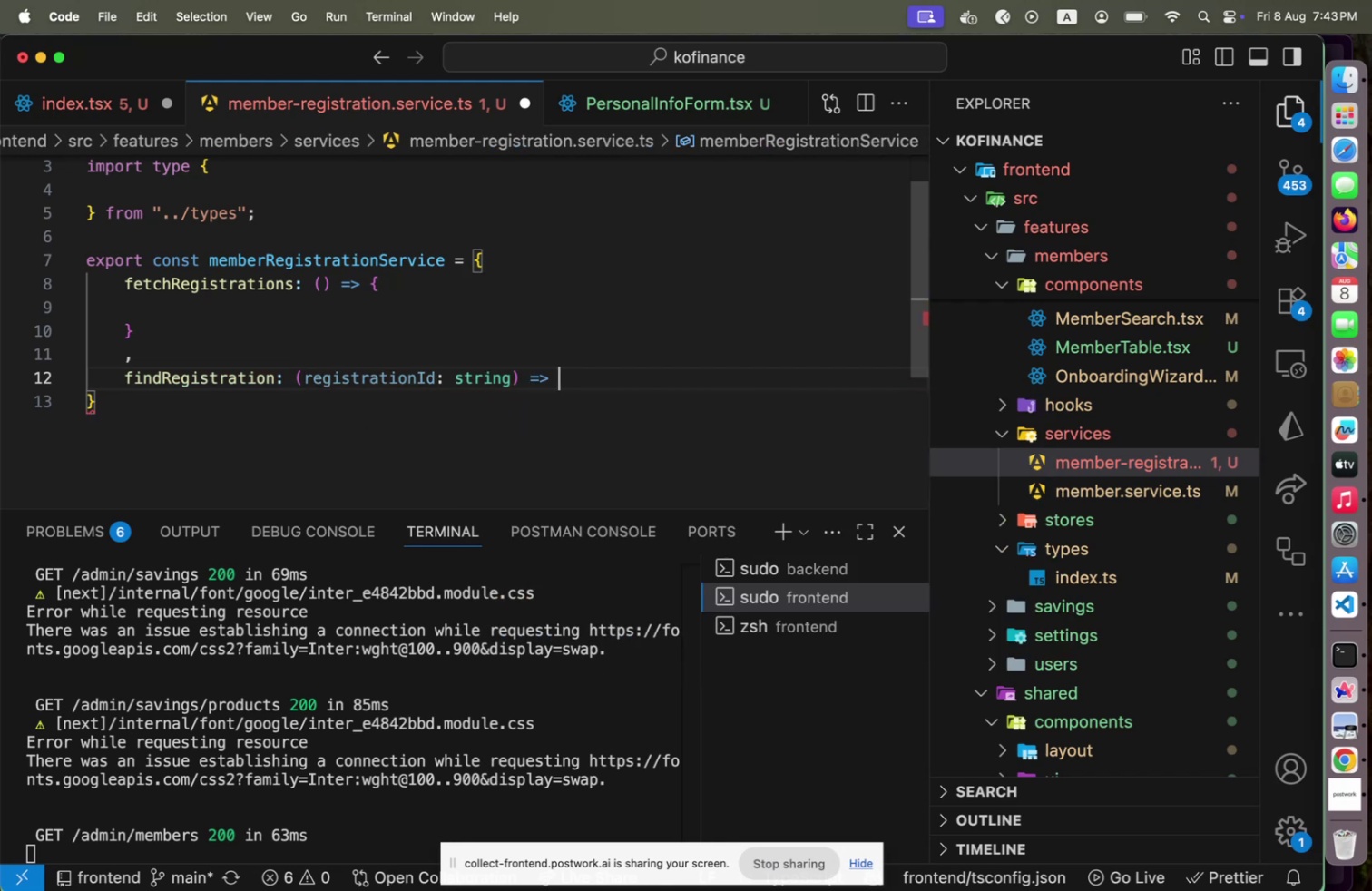 
key(Shift+ShiftLeft)
 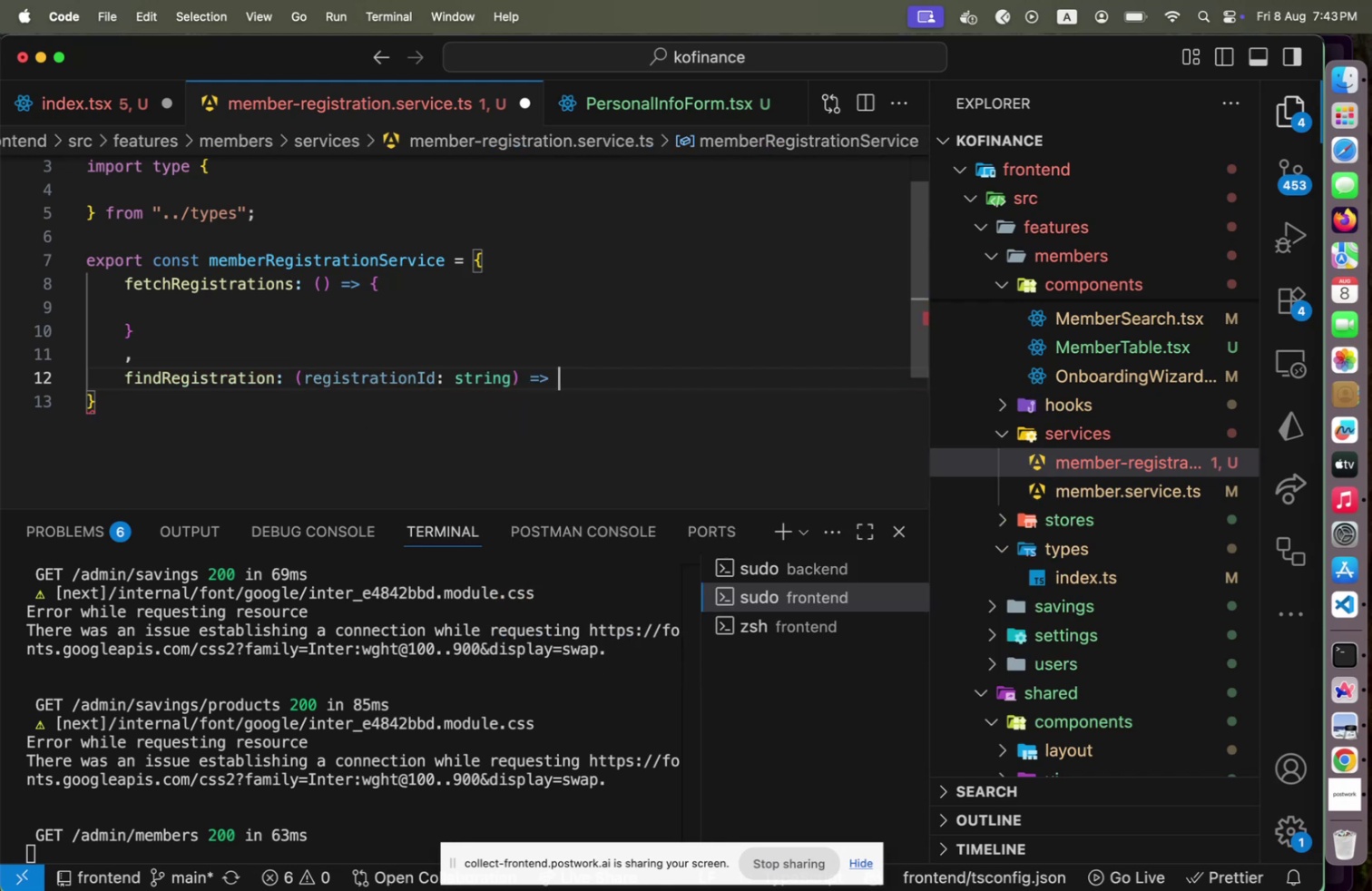 
key(Shift+BracketLeft)
 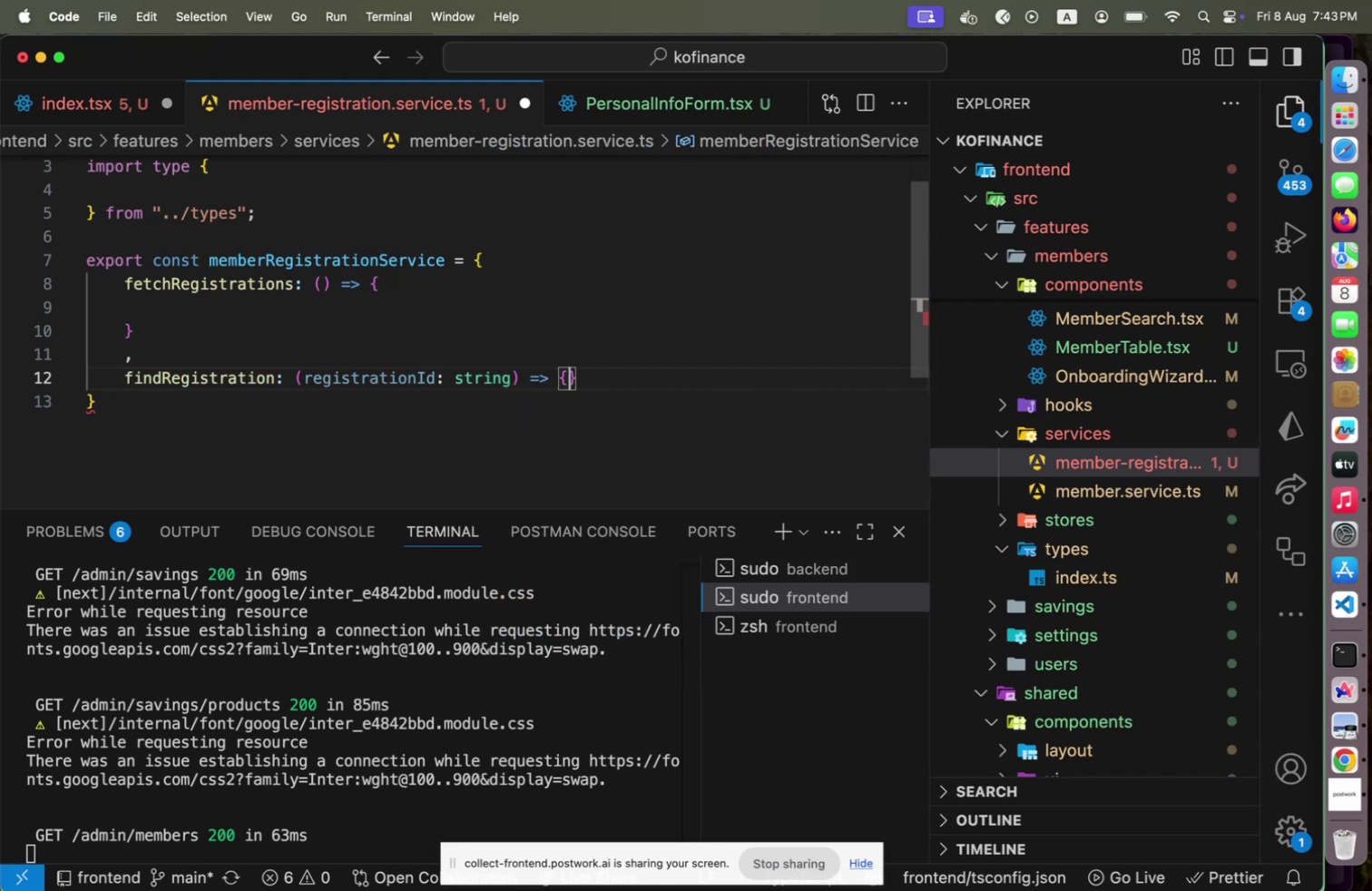 
key(Enter)
 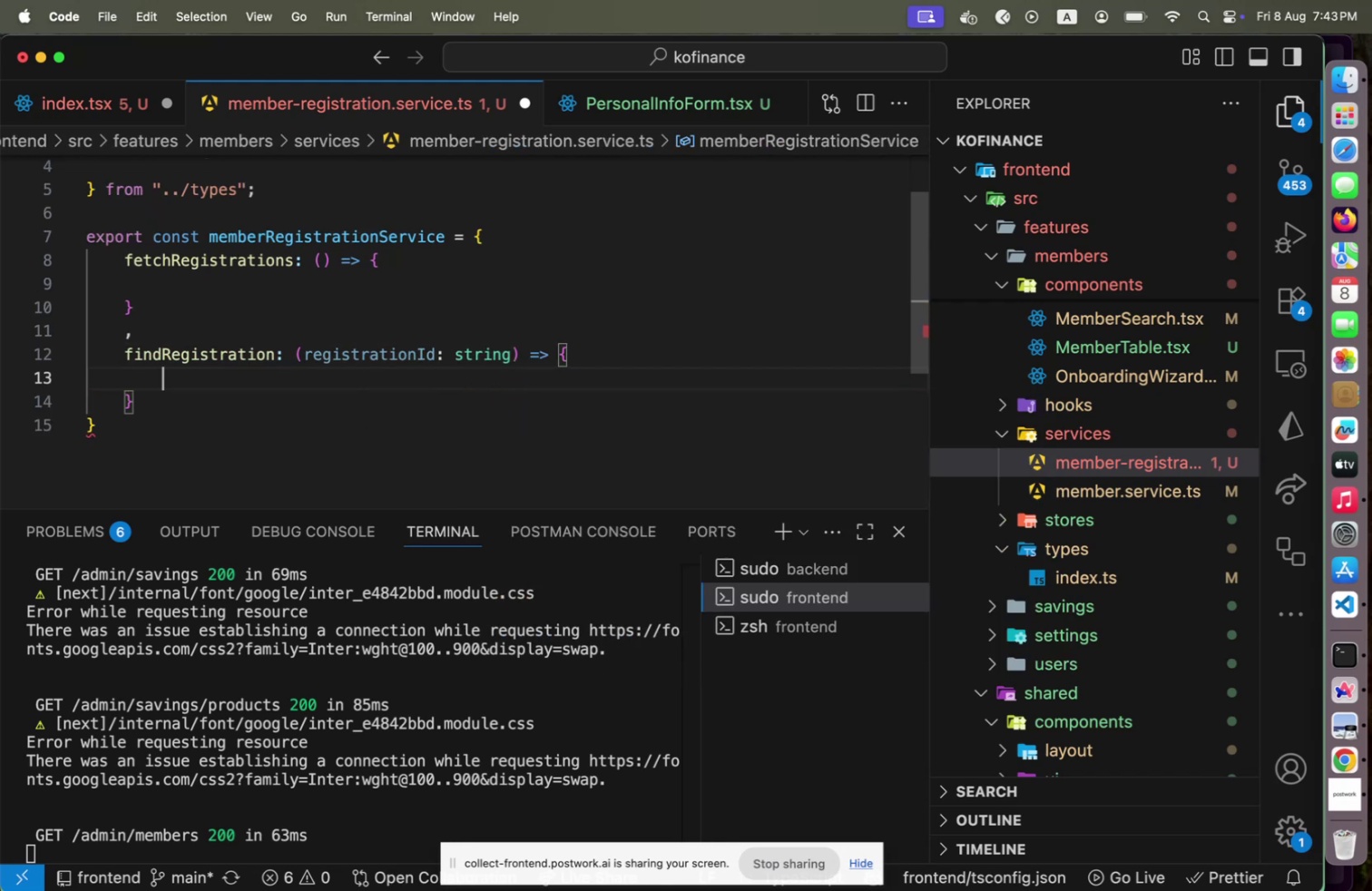 
key(ArrowUp)
 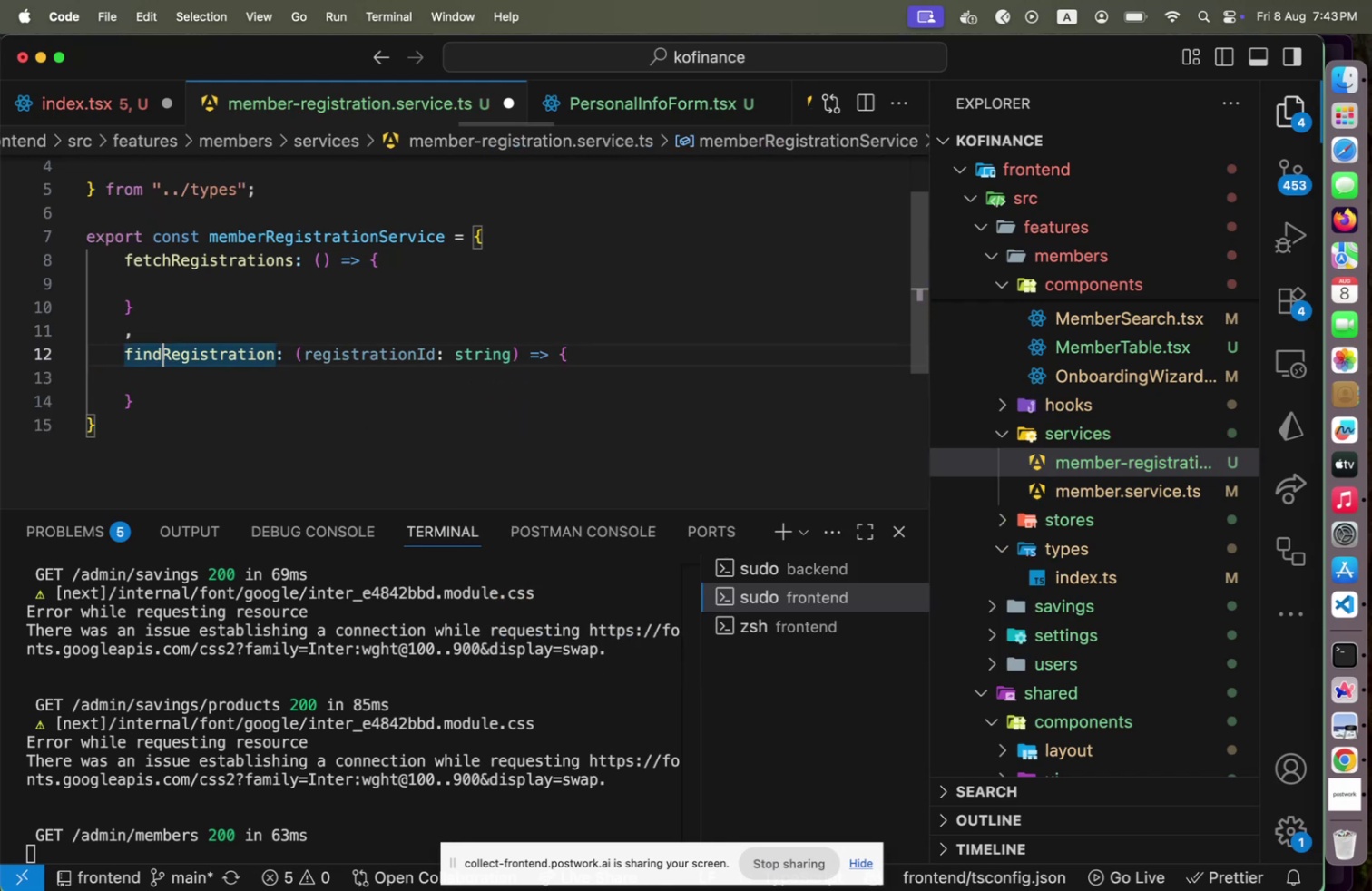 
hold_key(key=ArrowRight, duration=1.5)
 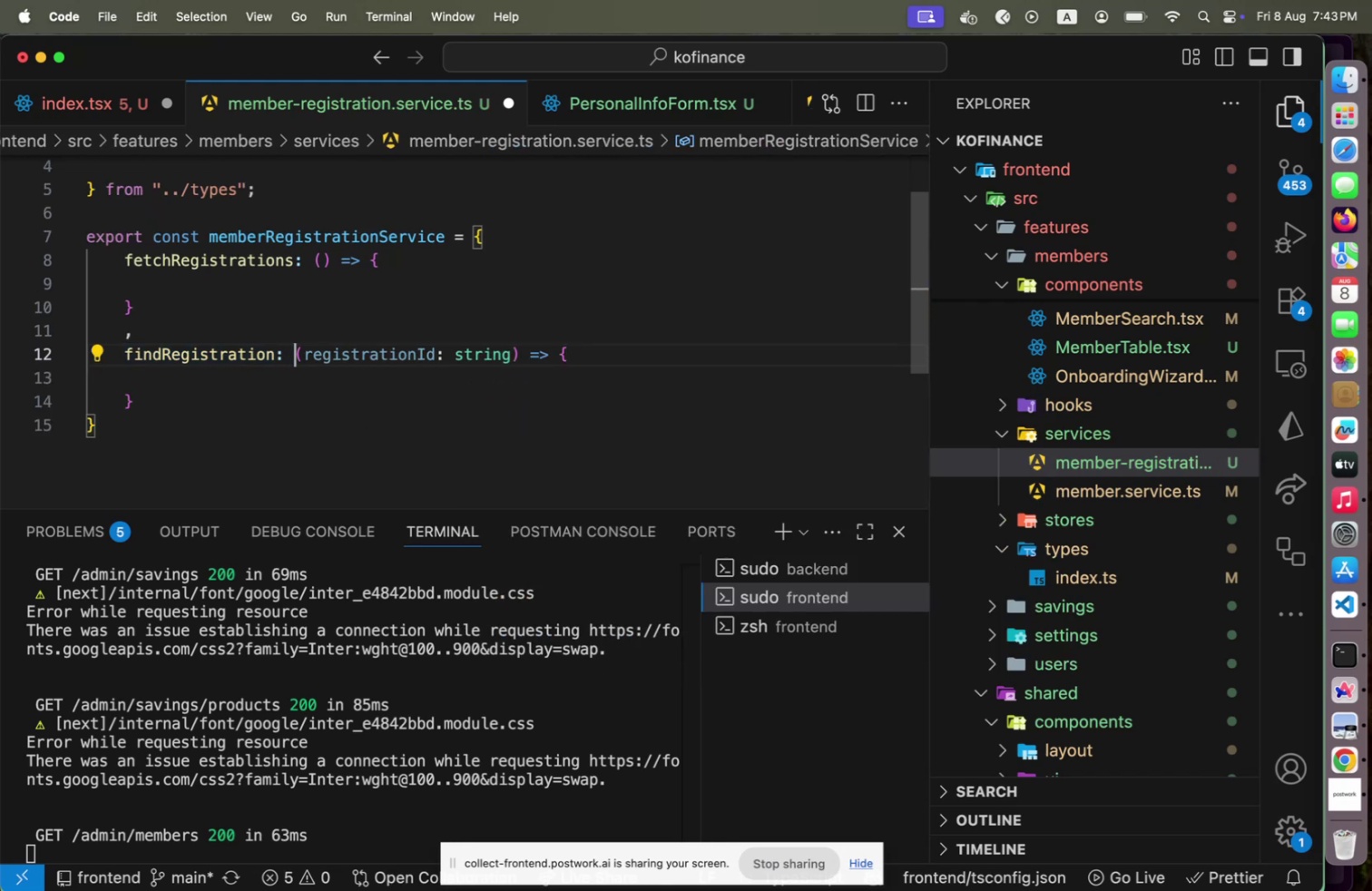 
key(ArrowRight)
 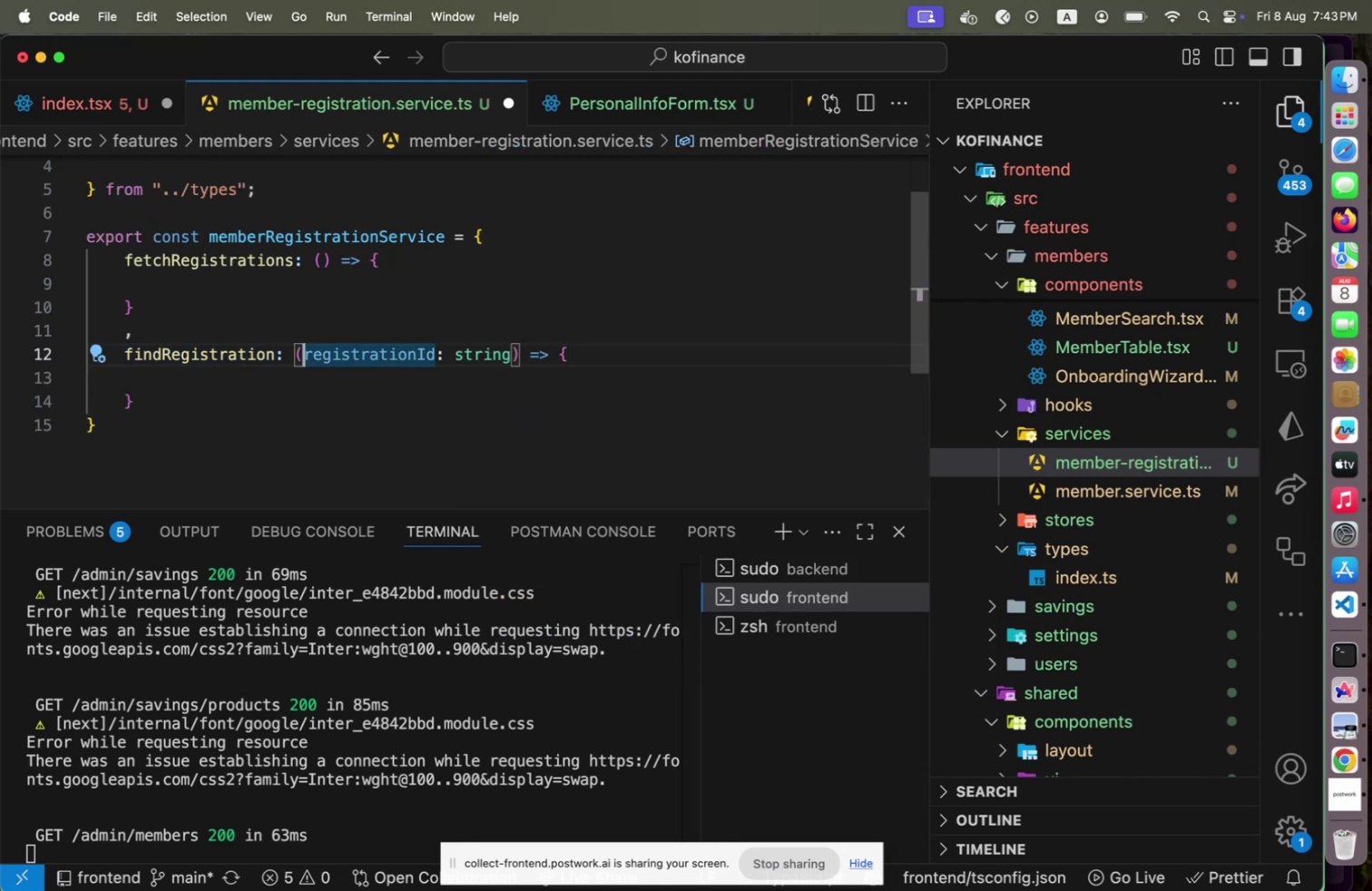 
key(Shift+ShiftLeft)
 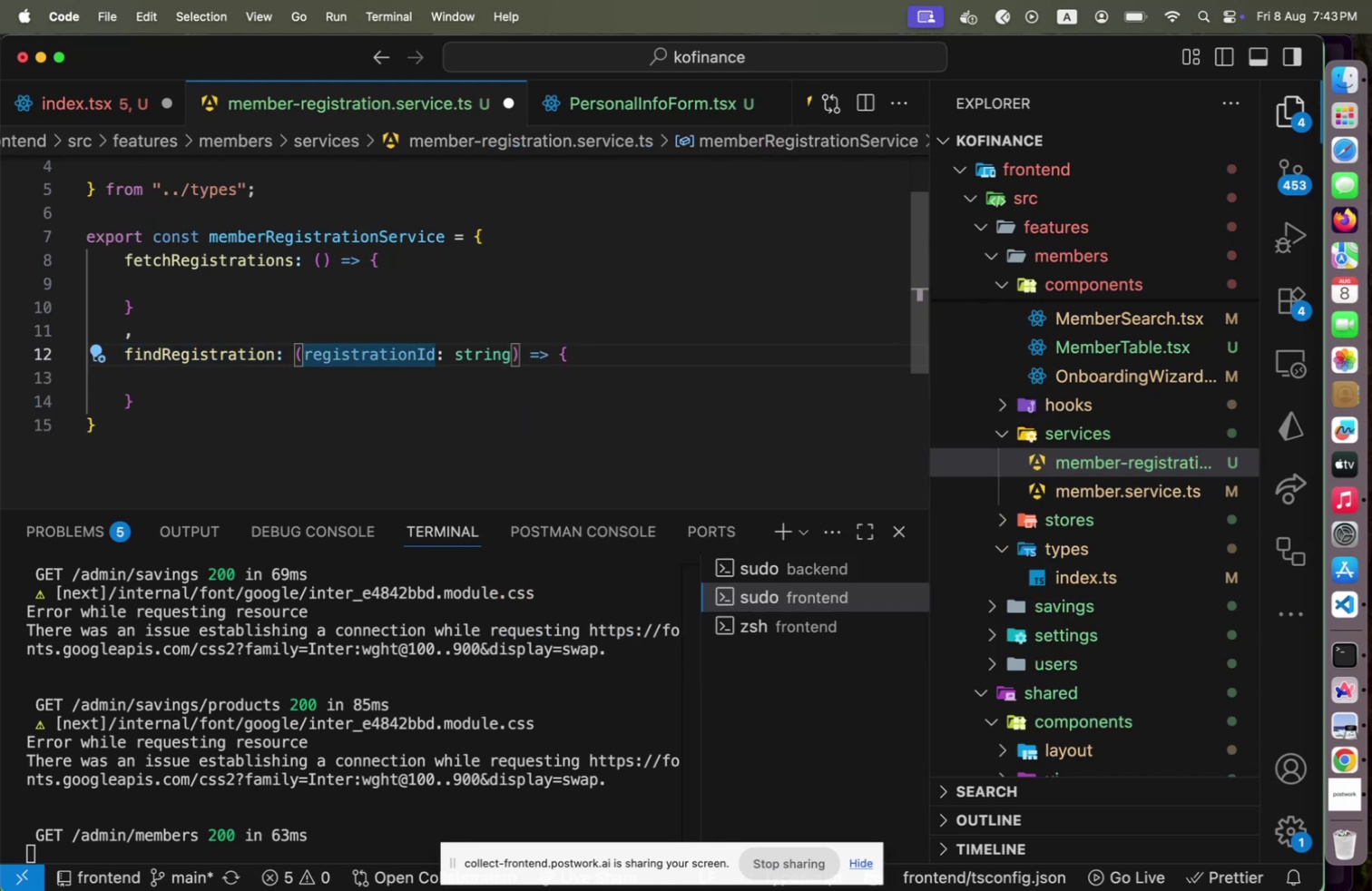 
key(Shift+ShiftLeft)
 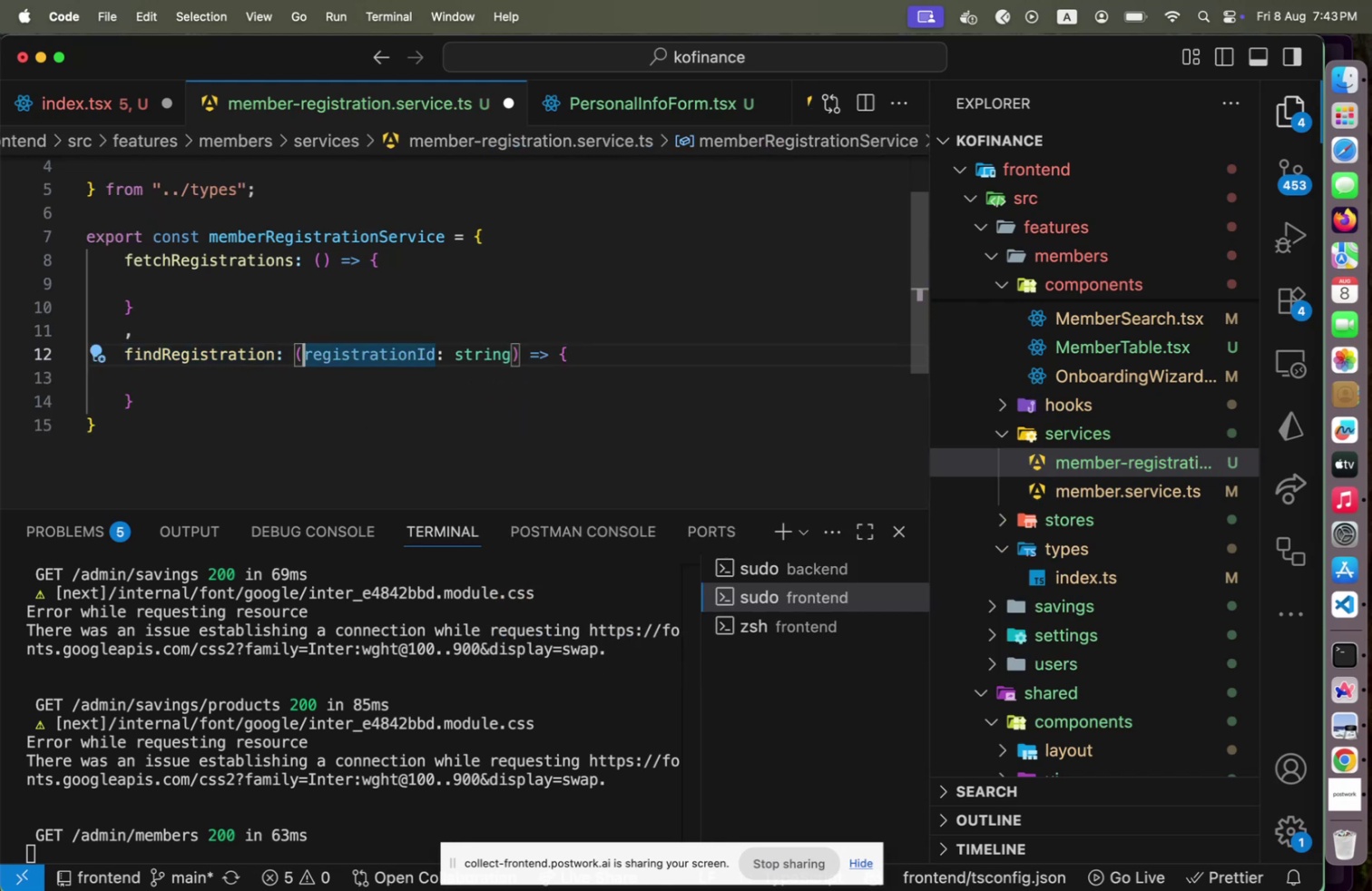 
key(ArrowDown)
 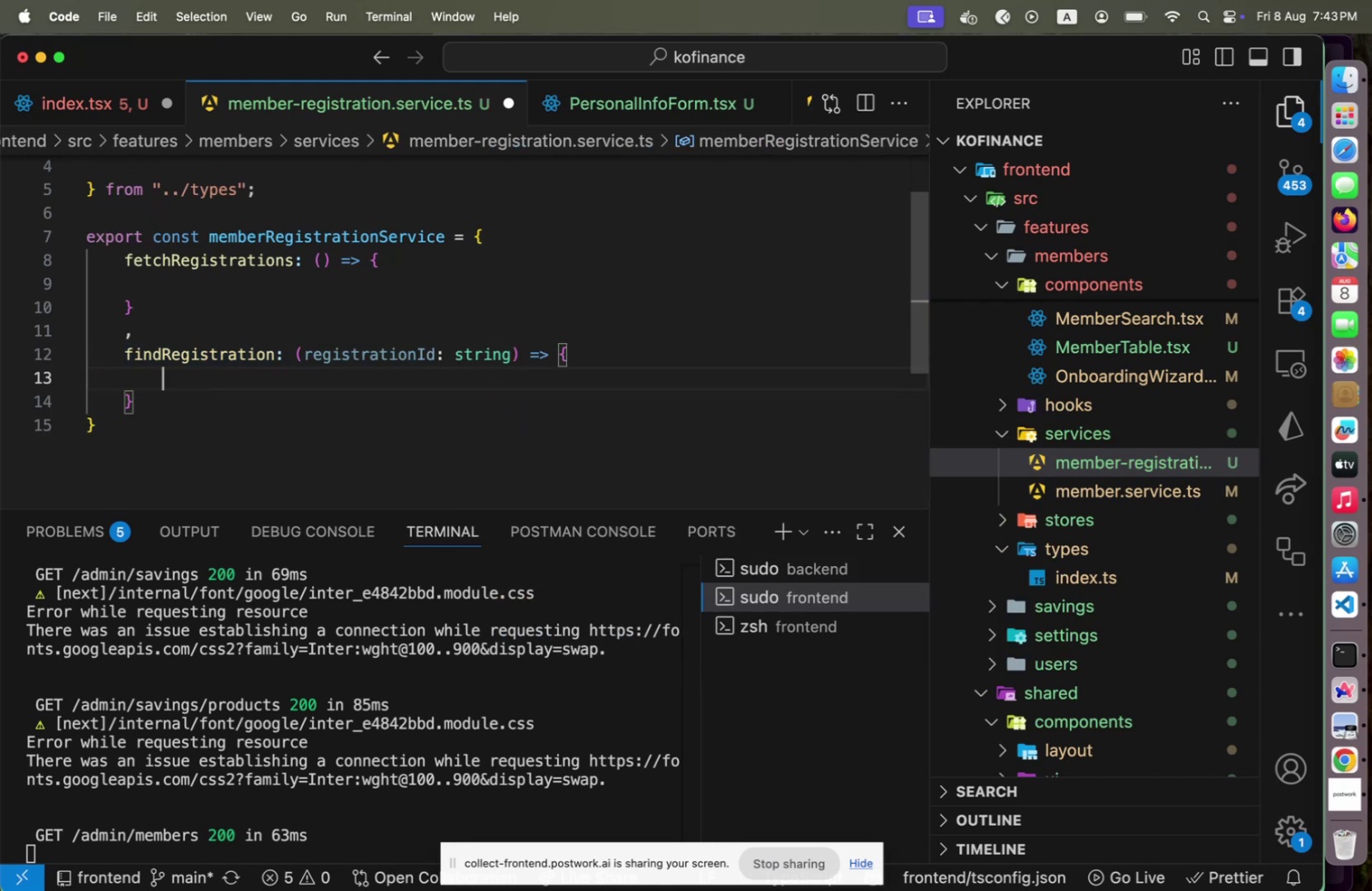 
type(return [Home]const response = await api.)
 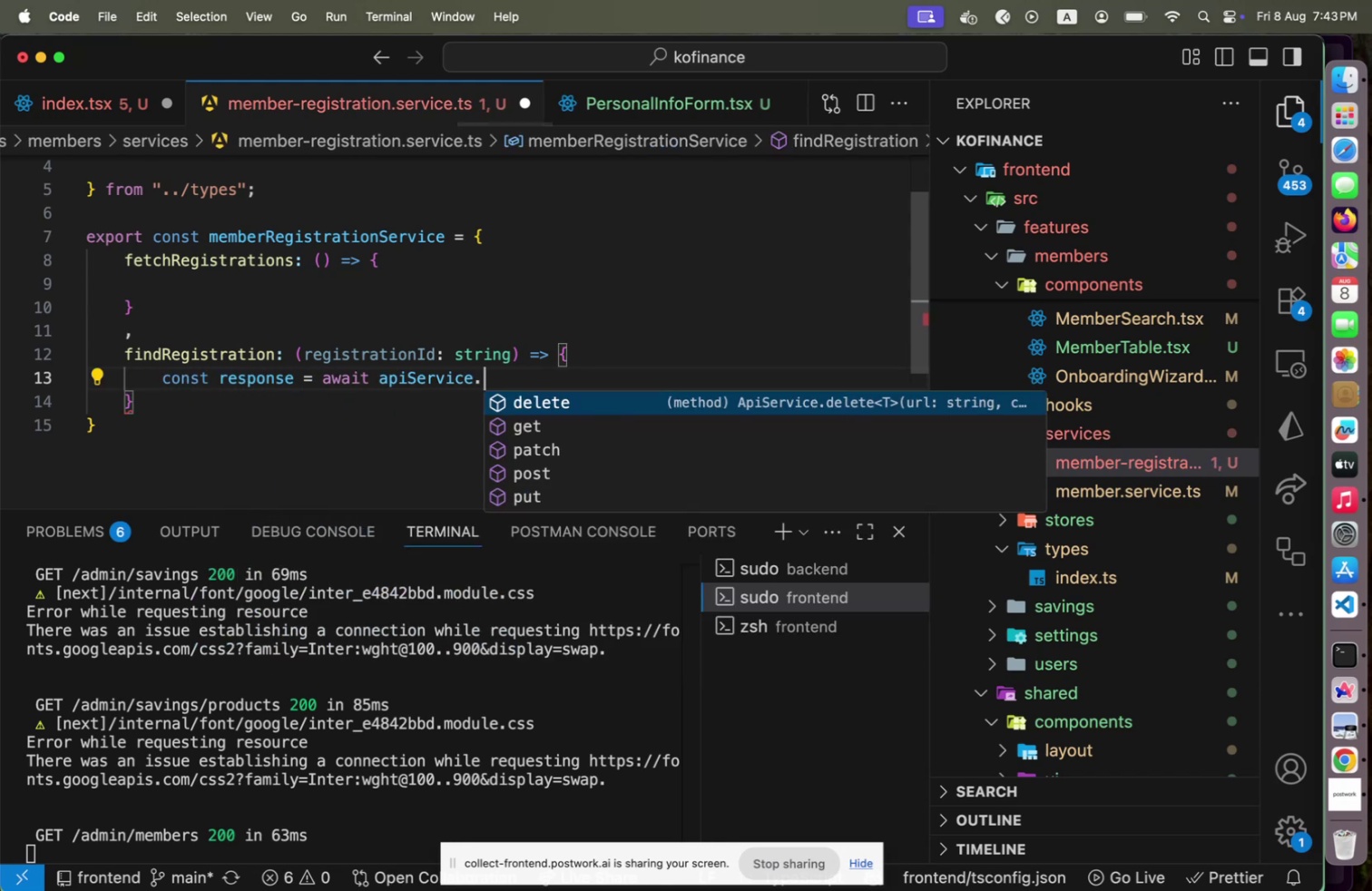 
key(ArrowDown)
 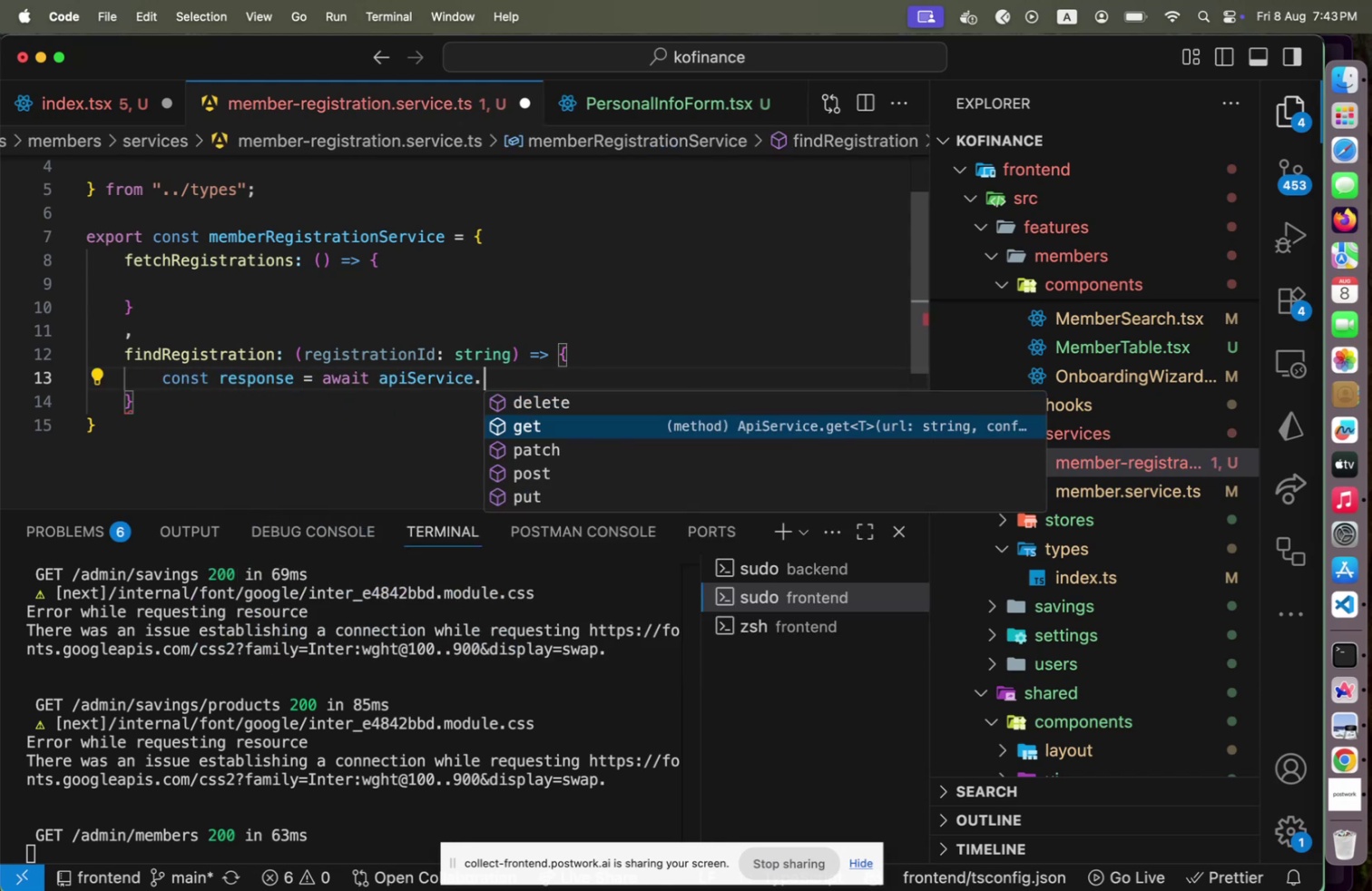 
key(Enter)
 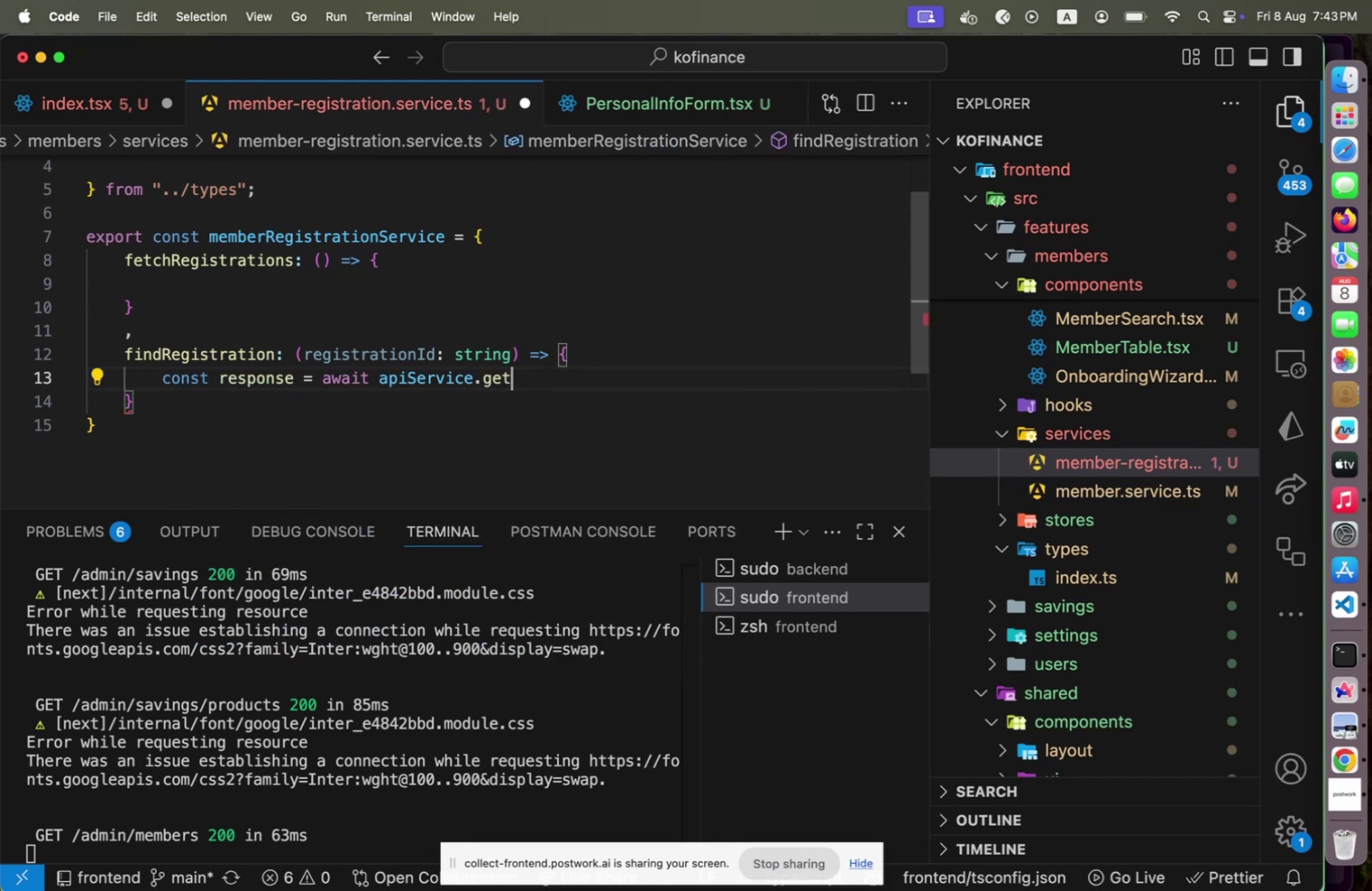 
type((`/members/registrations/${})
 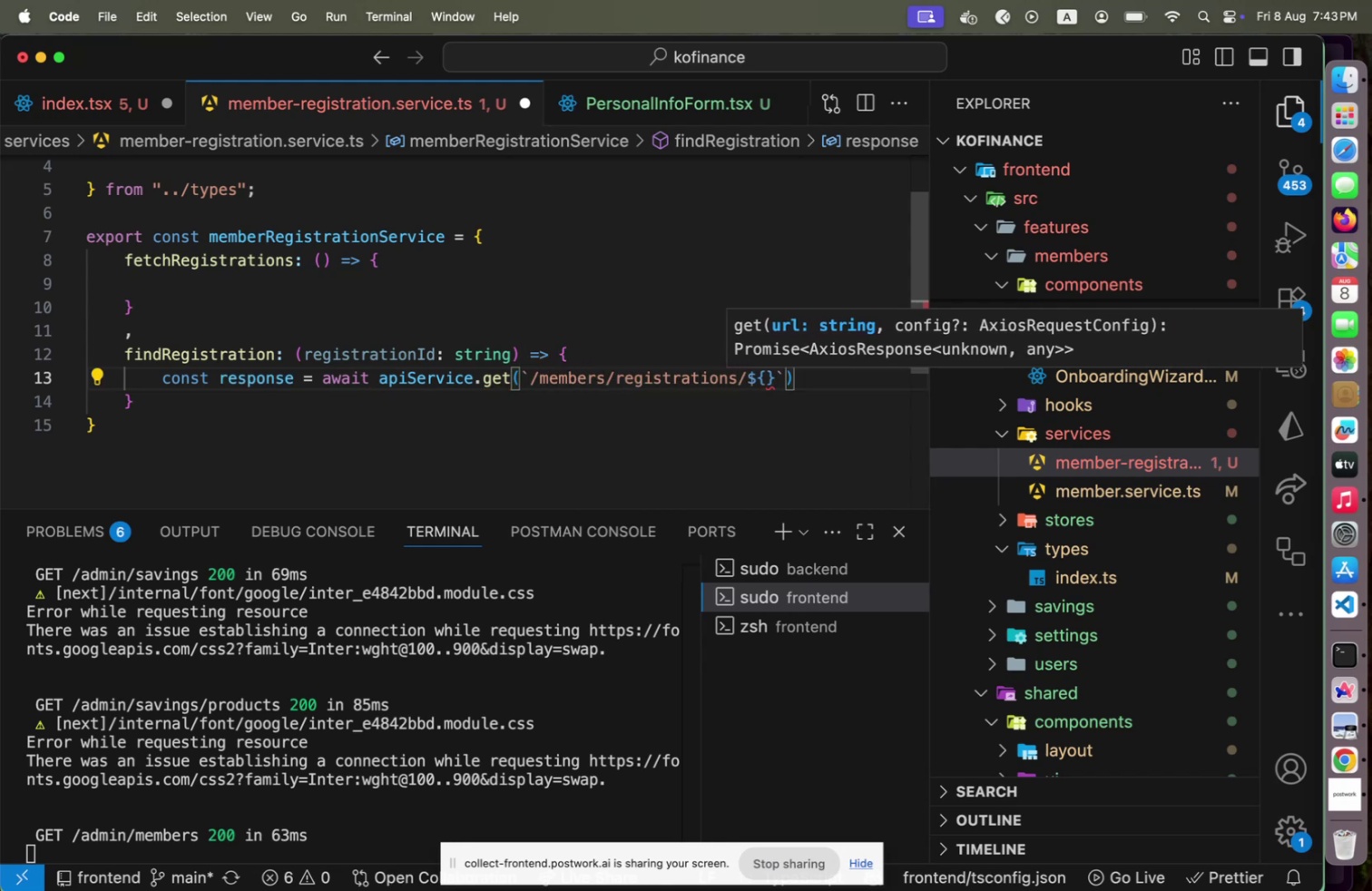 
 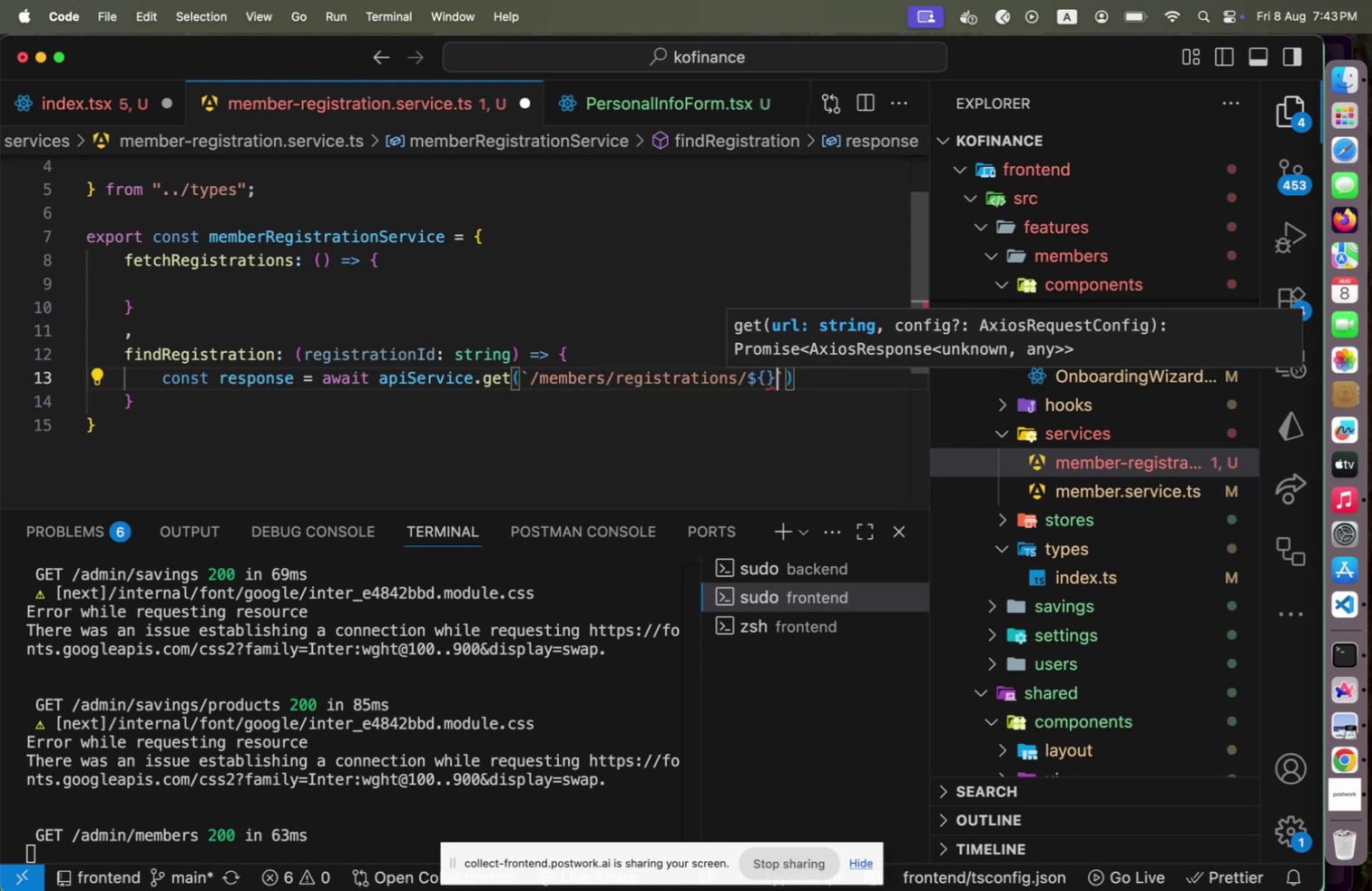 
key(ArrowLeft)
 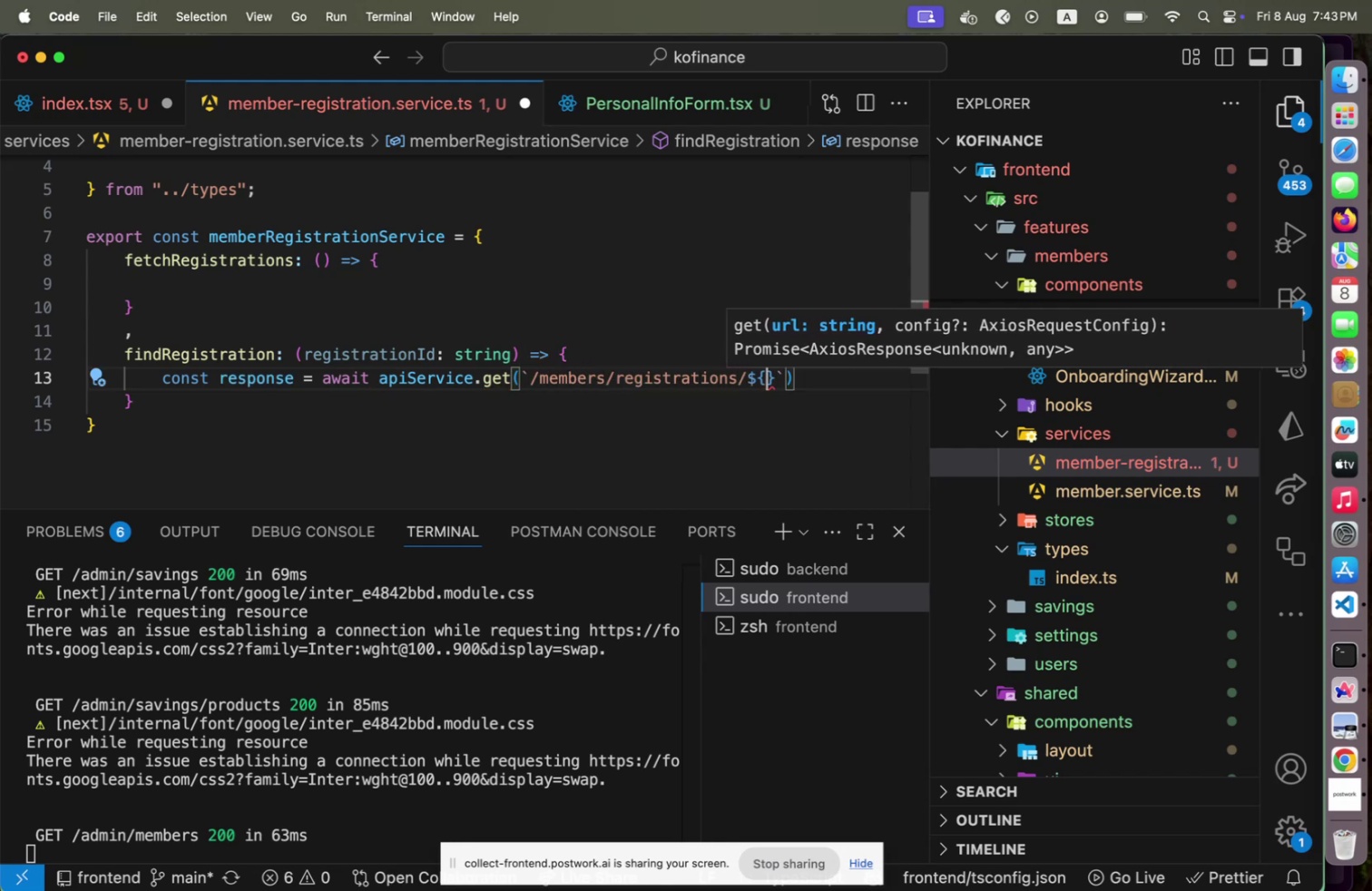 
hold_key(key=R, duration=0.32)
 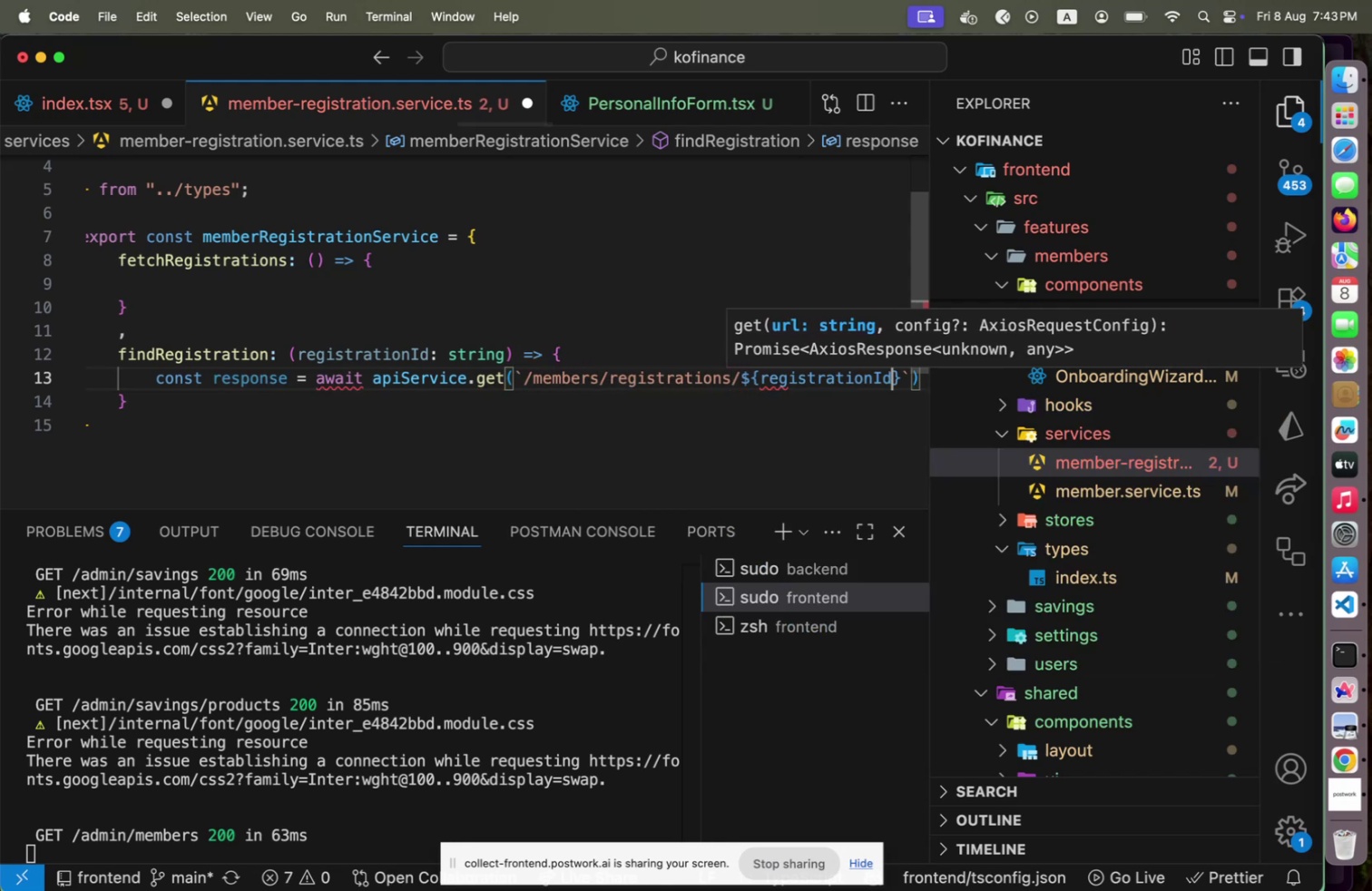 
type(eg)
 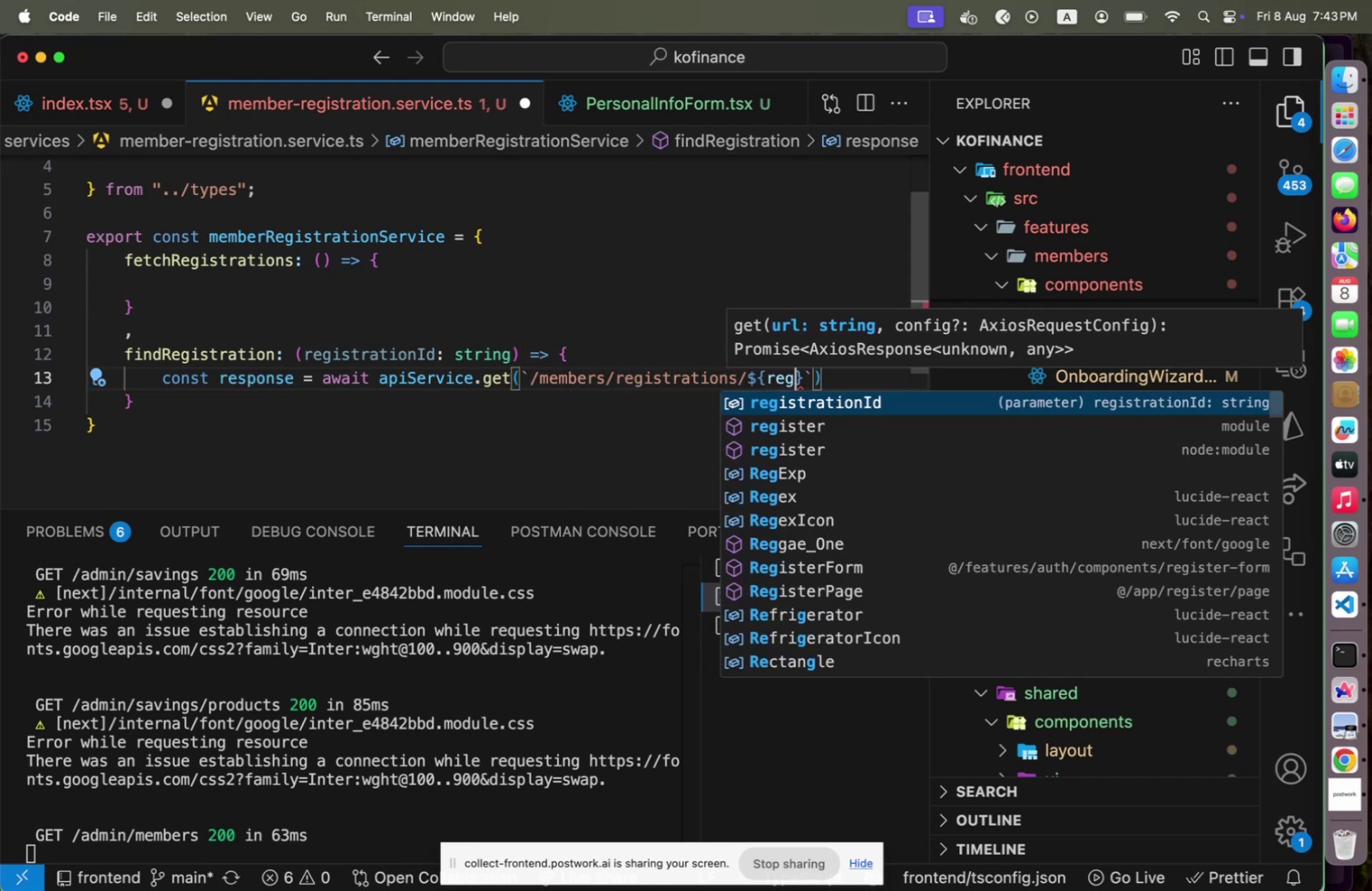 
key(Enter)
 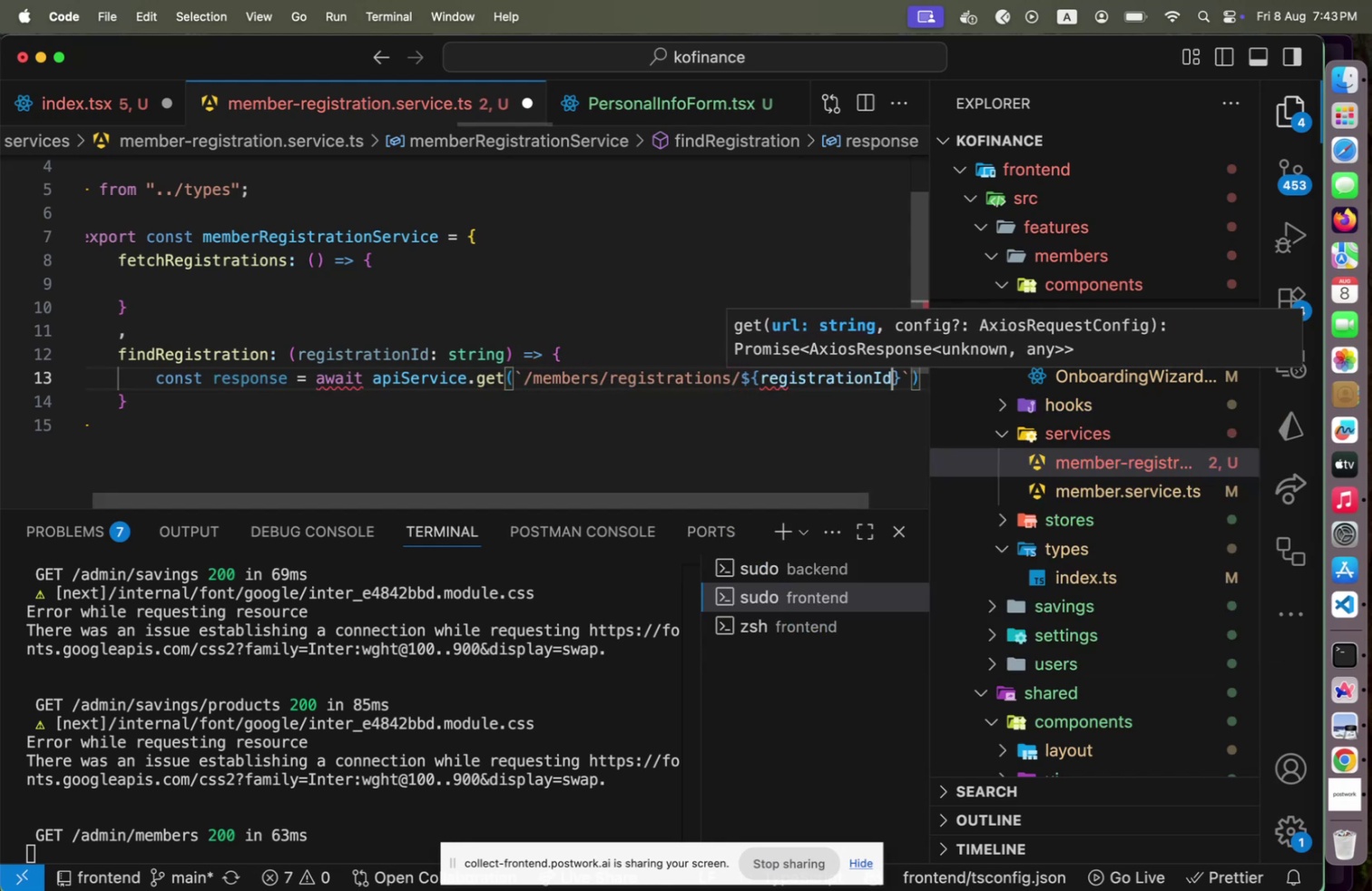 
key(ArrowRight)
 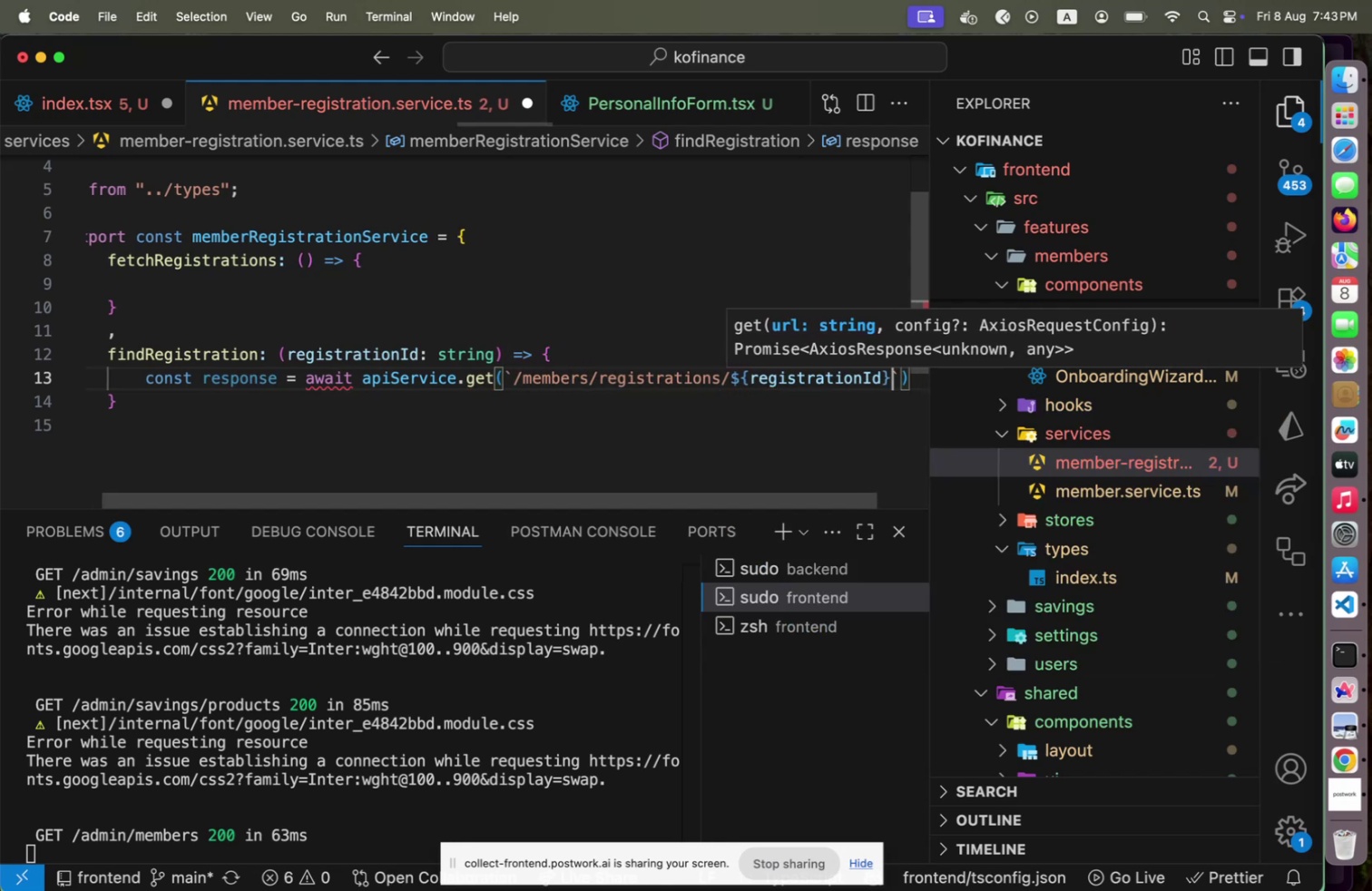 
key(ArrowRight)
 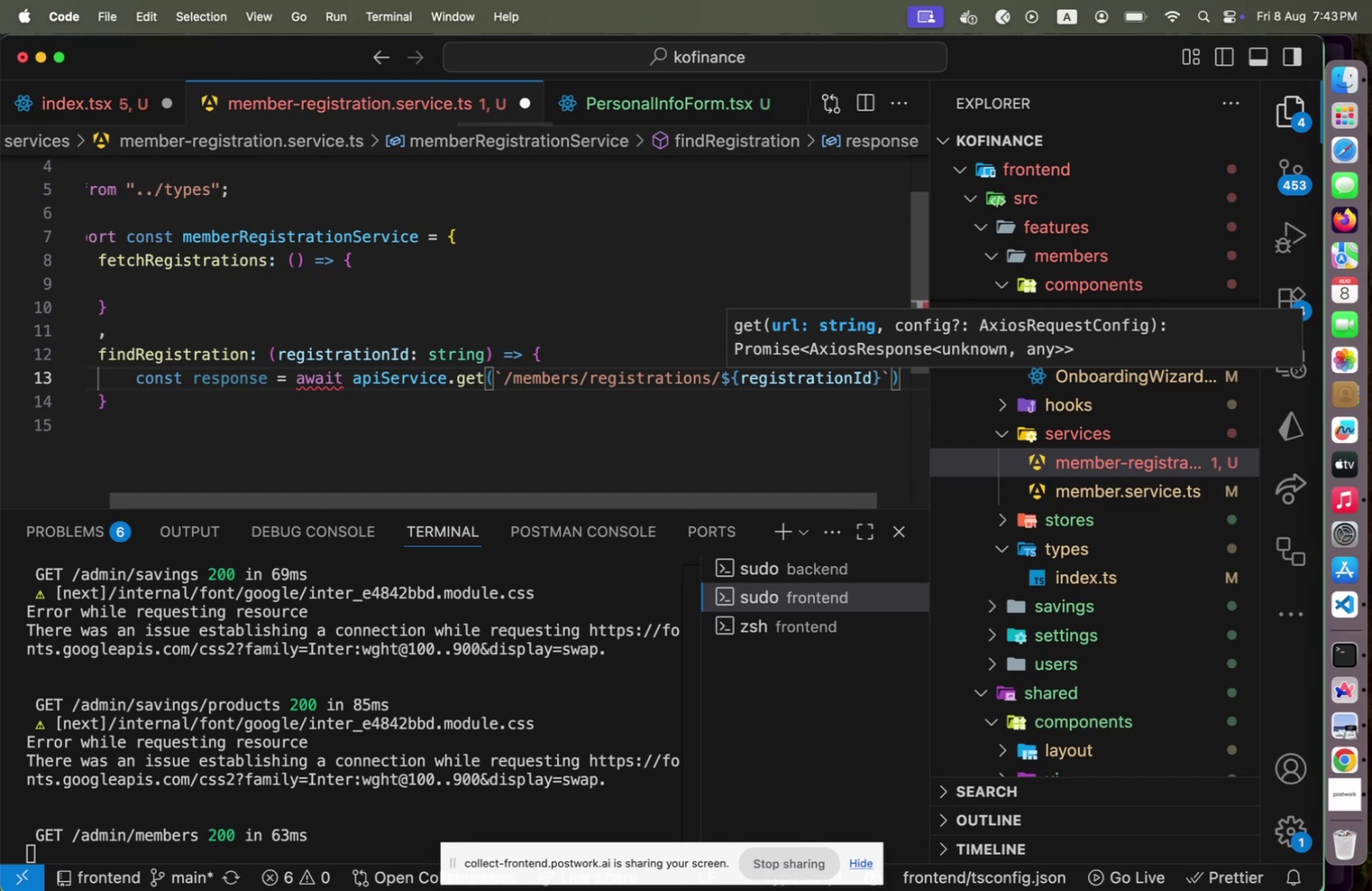 
key(ArrowRight)
 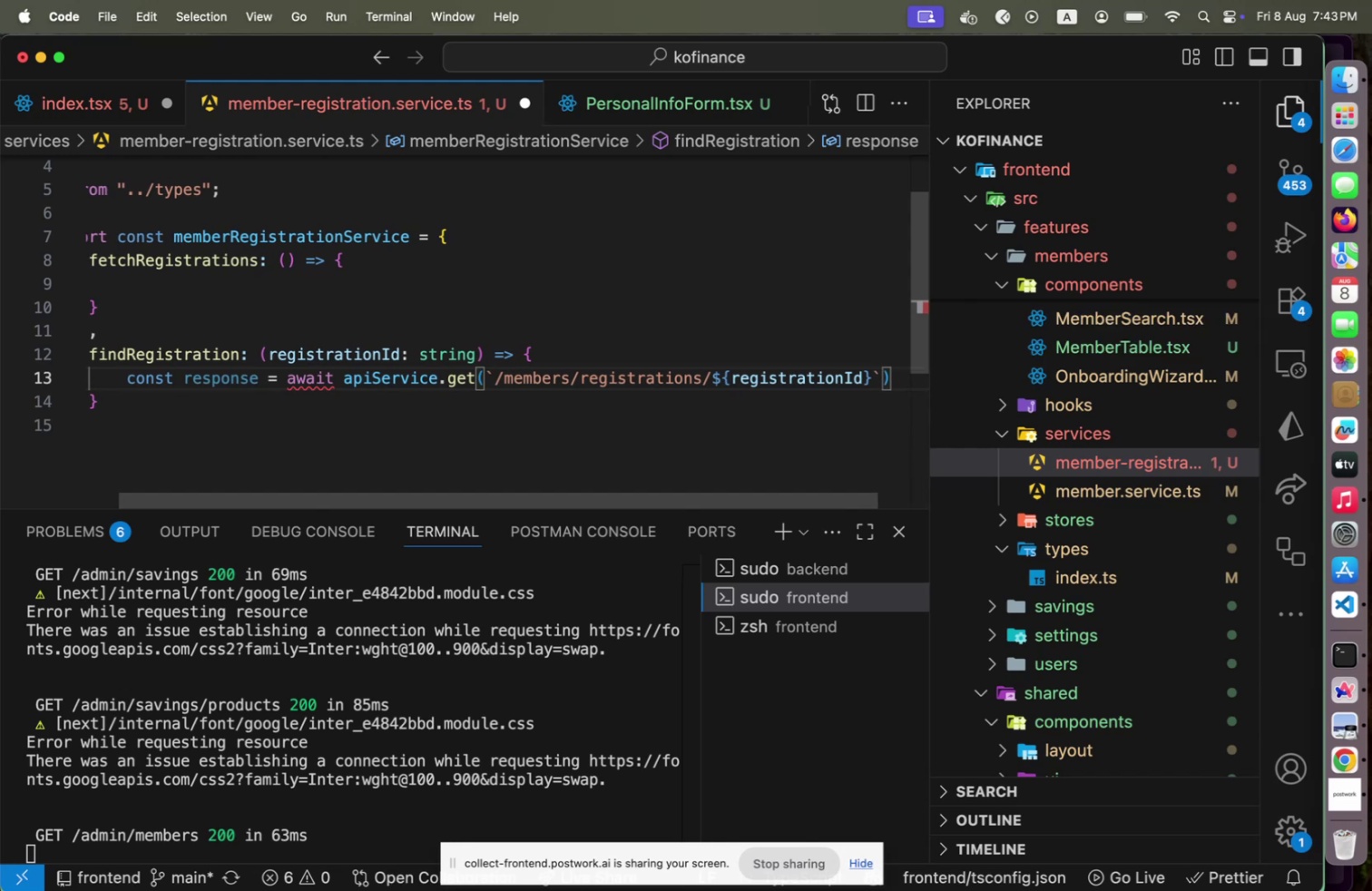 
key(Semicolon)
 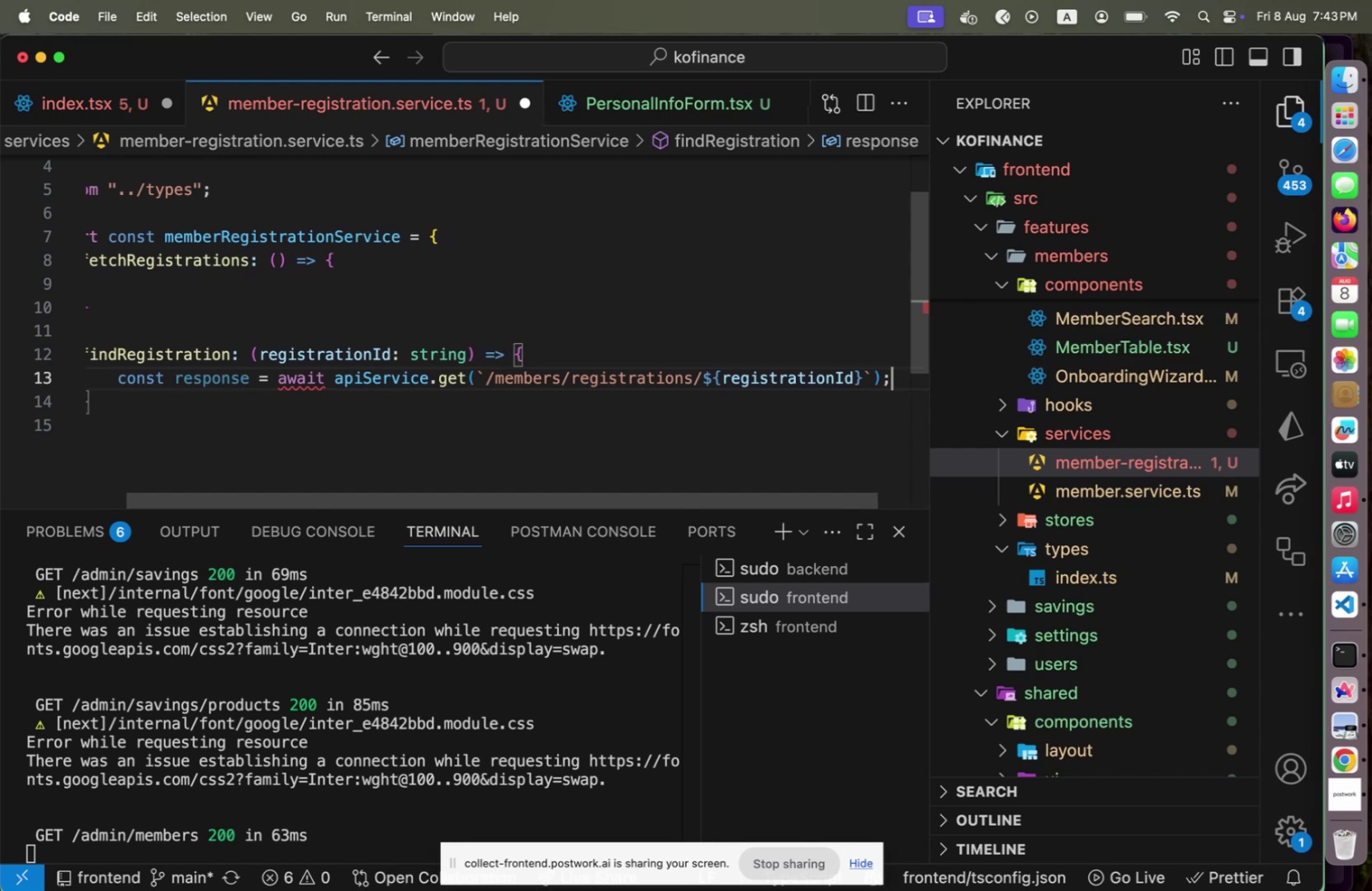 
key(ArrowUp)
 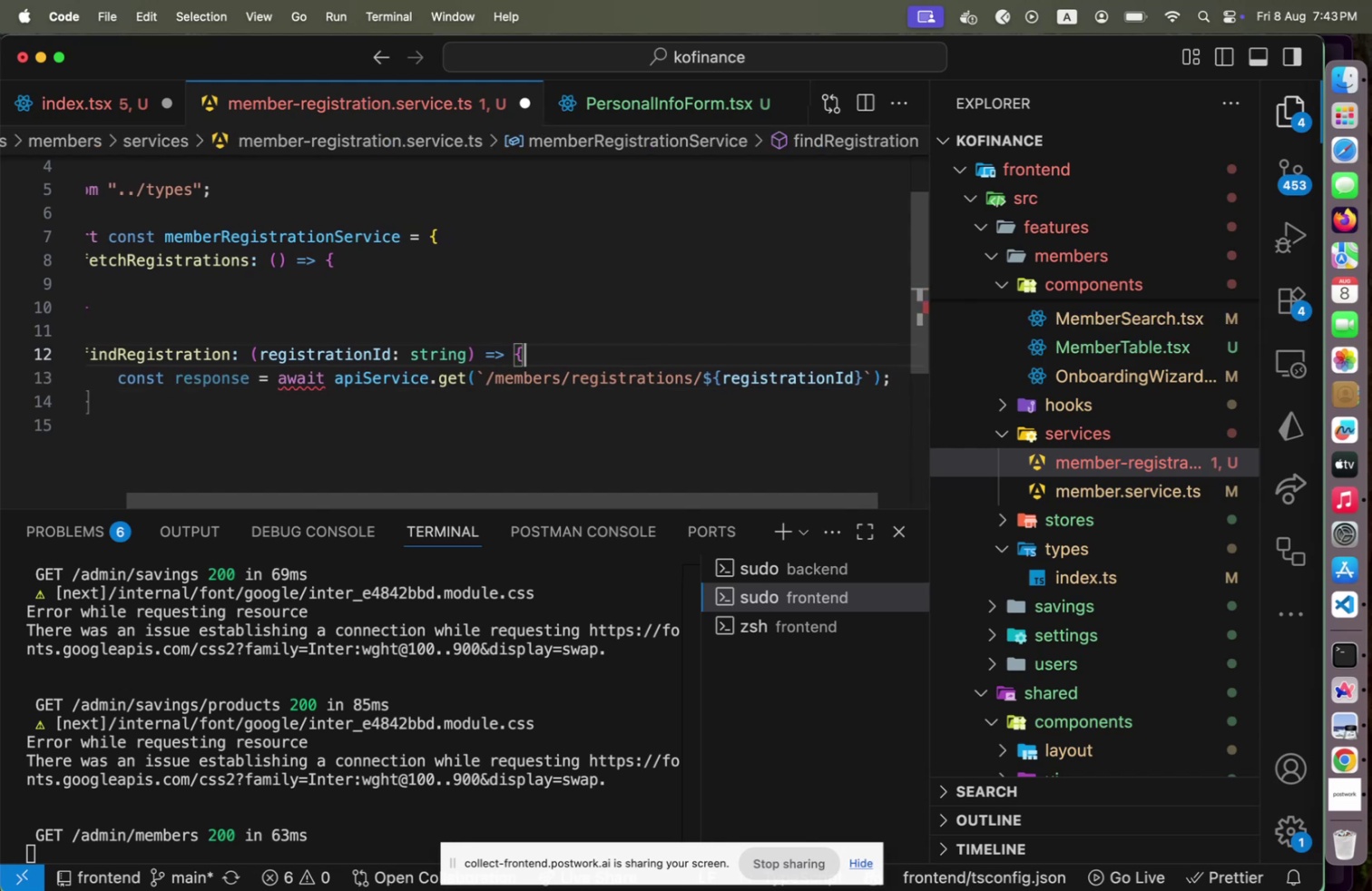 
hold_key(key=ArrowLeft, duration=1.5)
 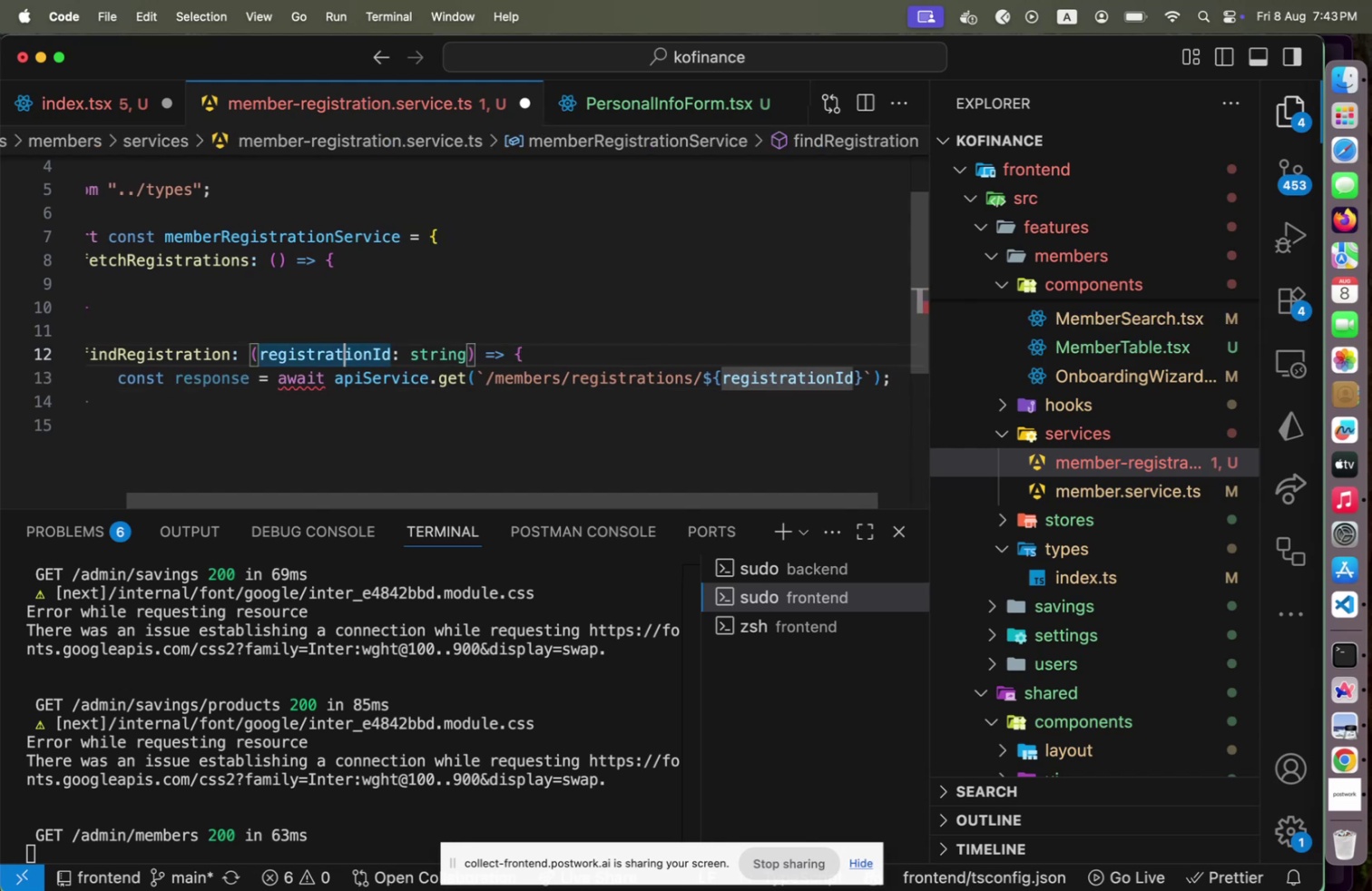 
hold_key(key=ArrowLeft, duration=1.24)
 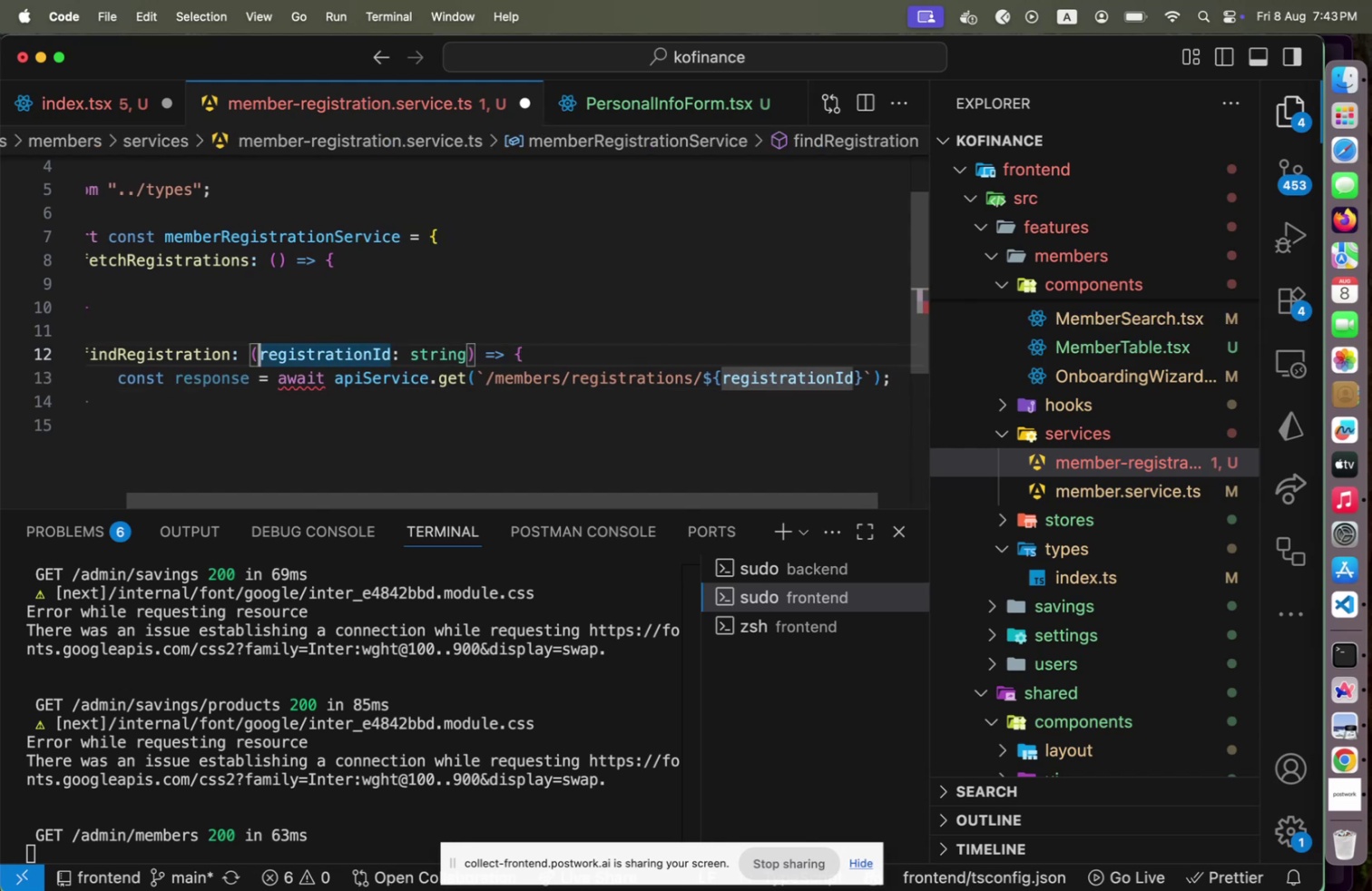 
key(ArrowLeft)
 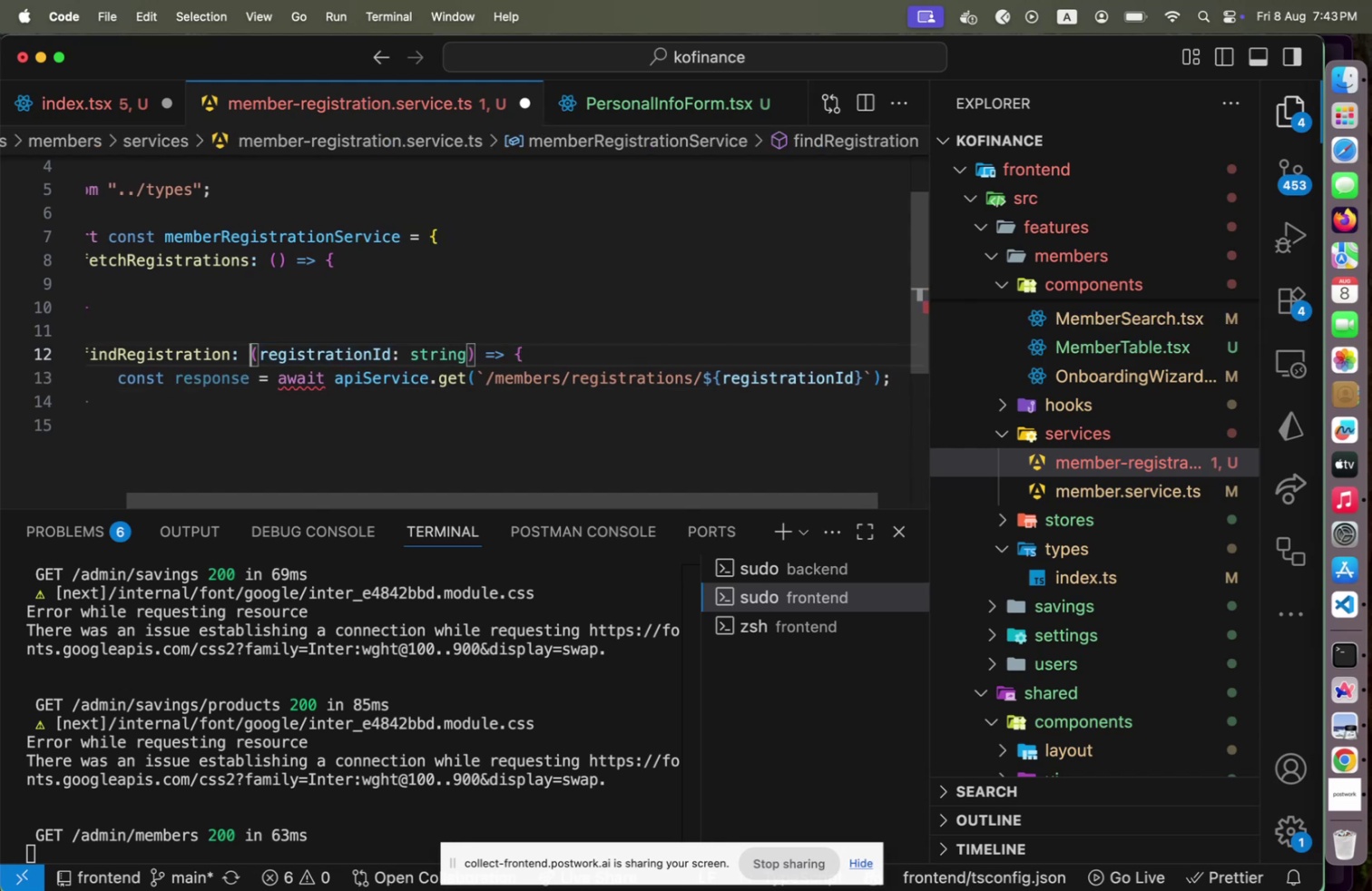 
type(async )
 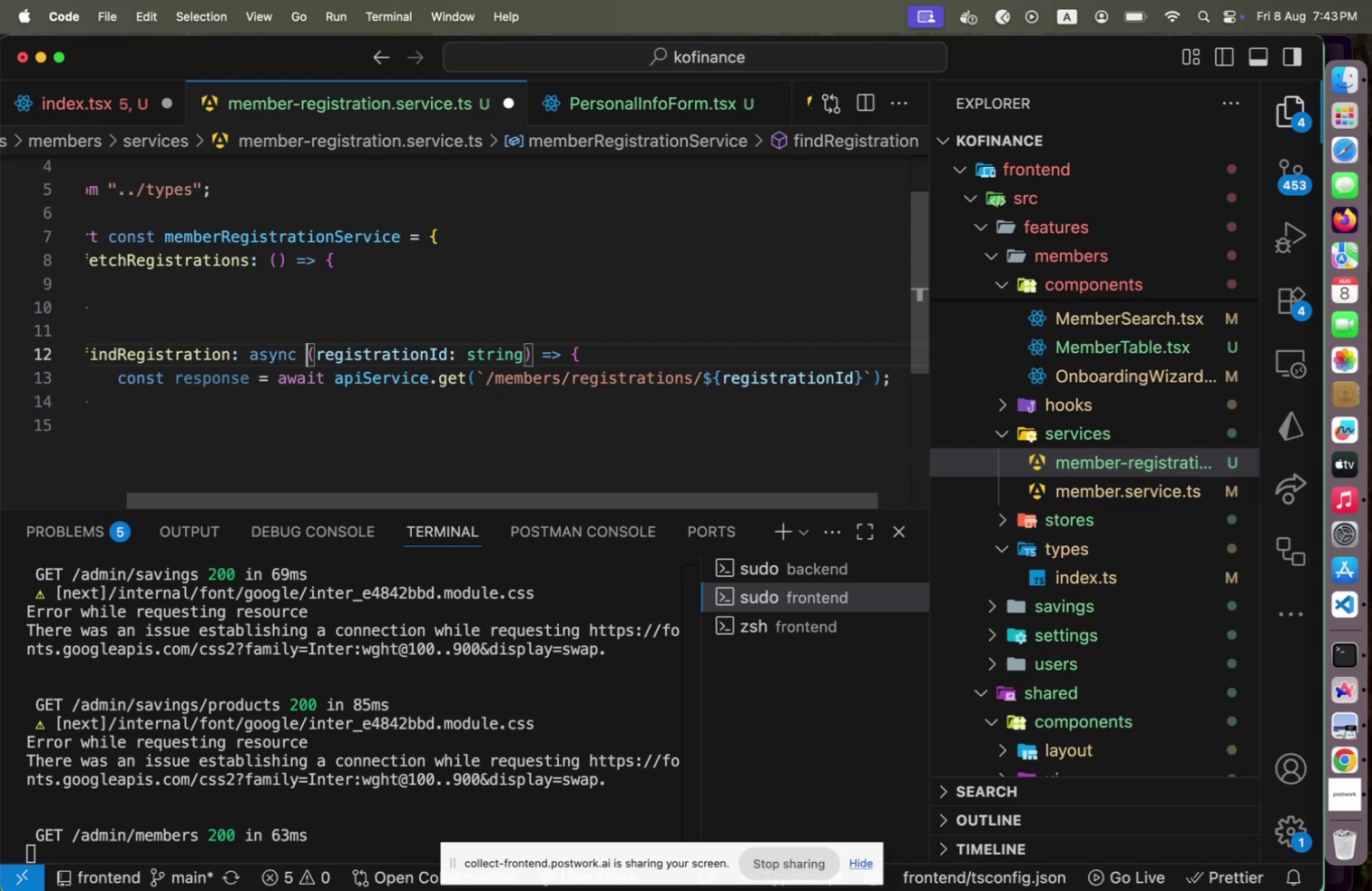 
key(ArrowDown)
 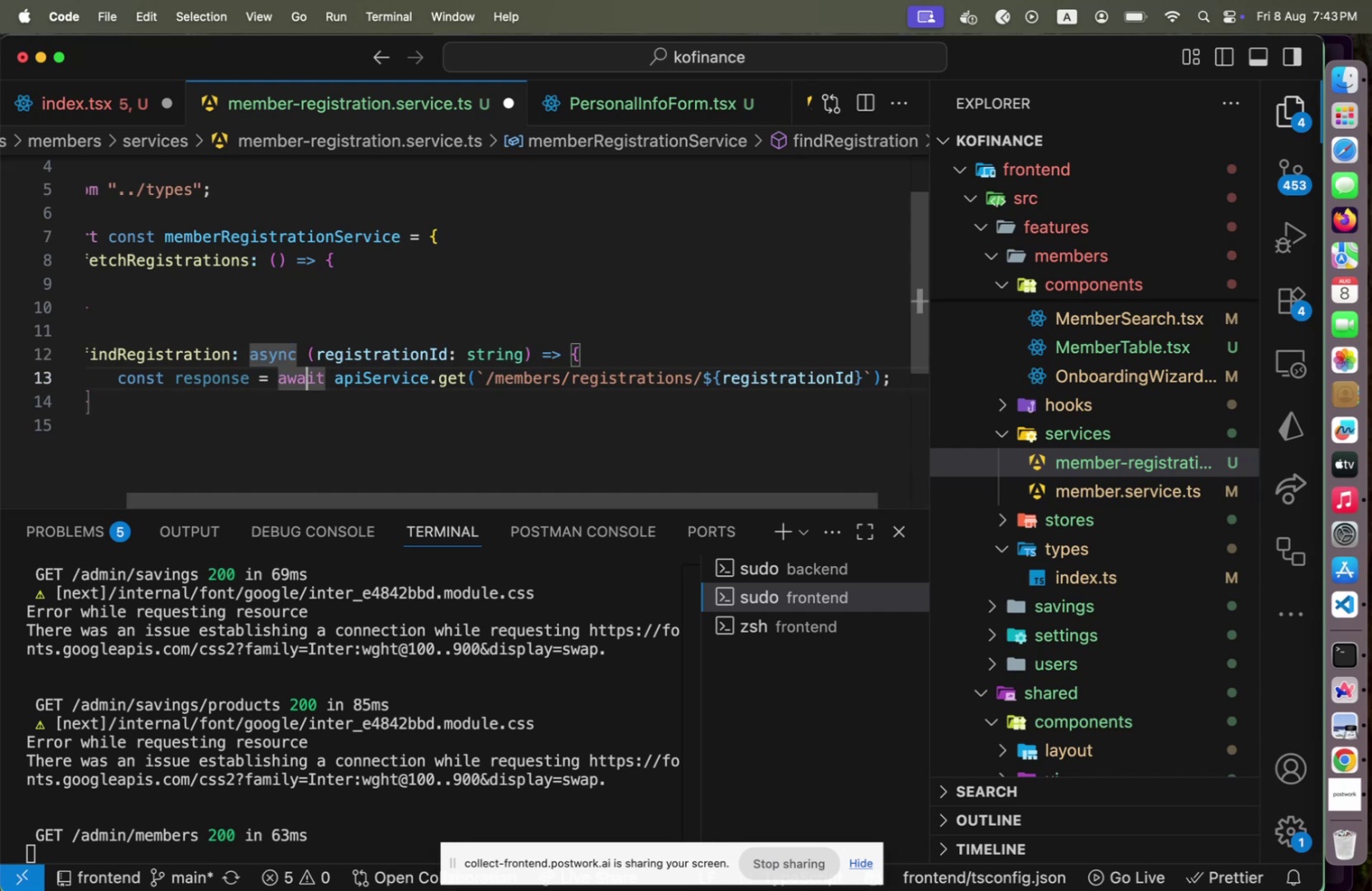 
key(End)
 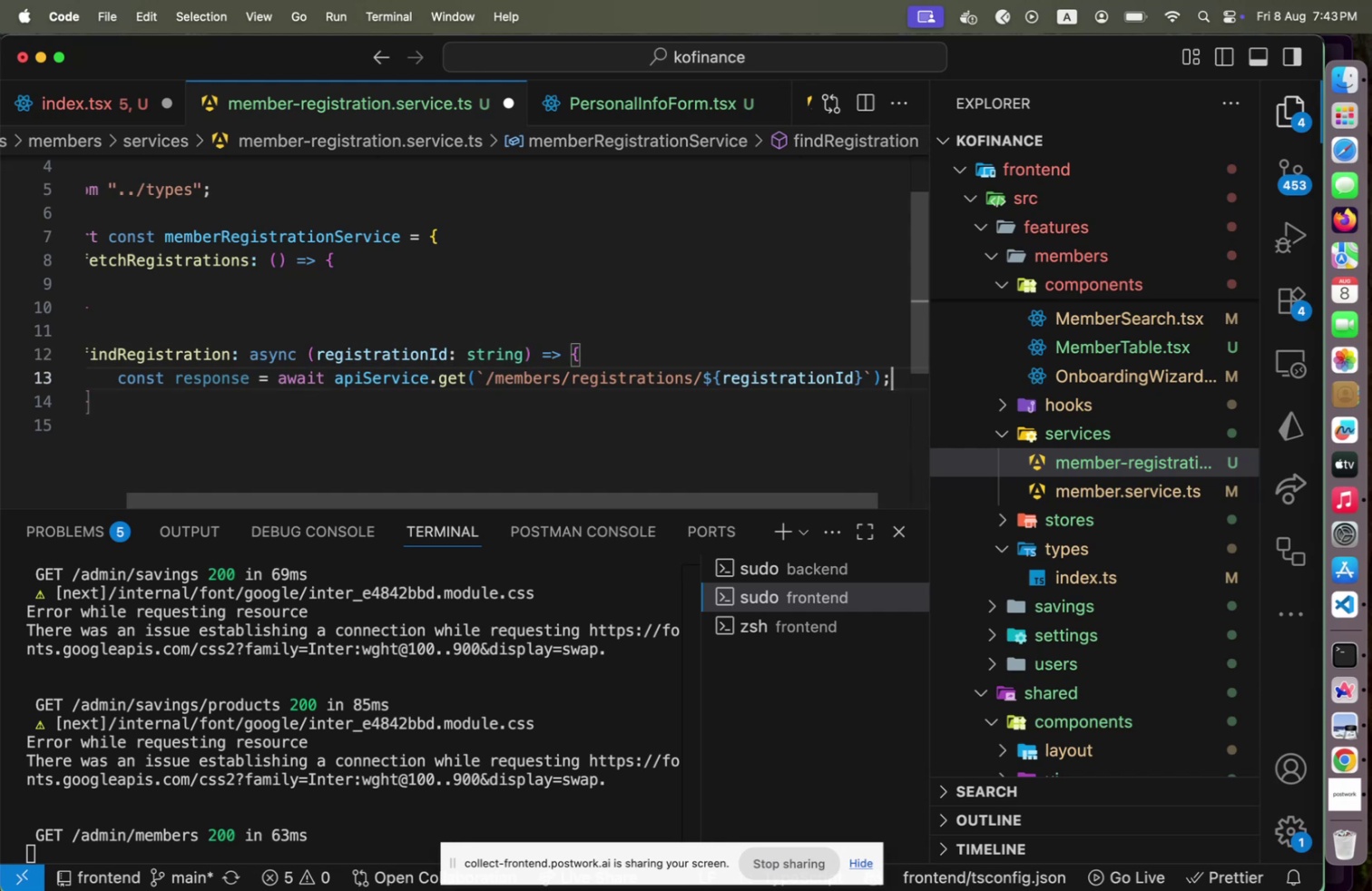 
key(Enter)
 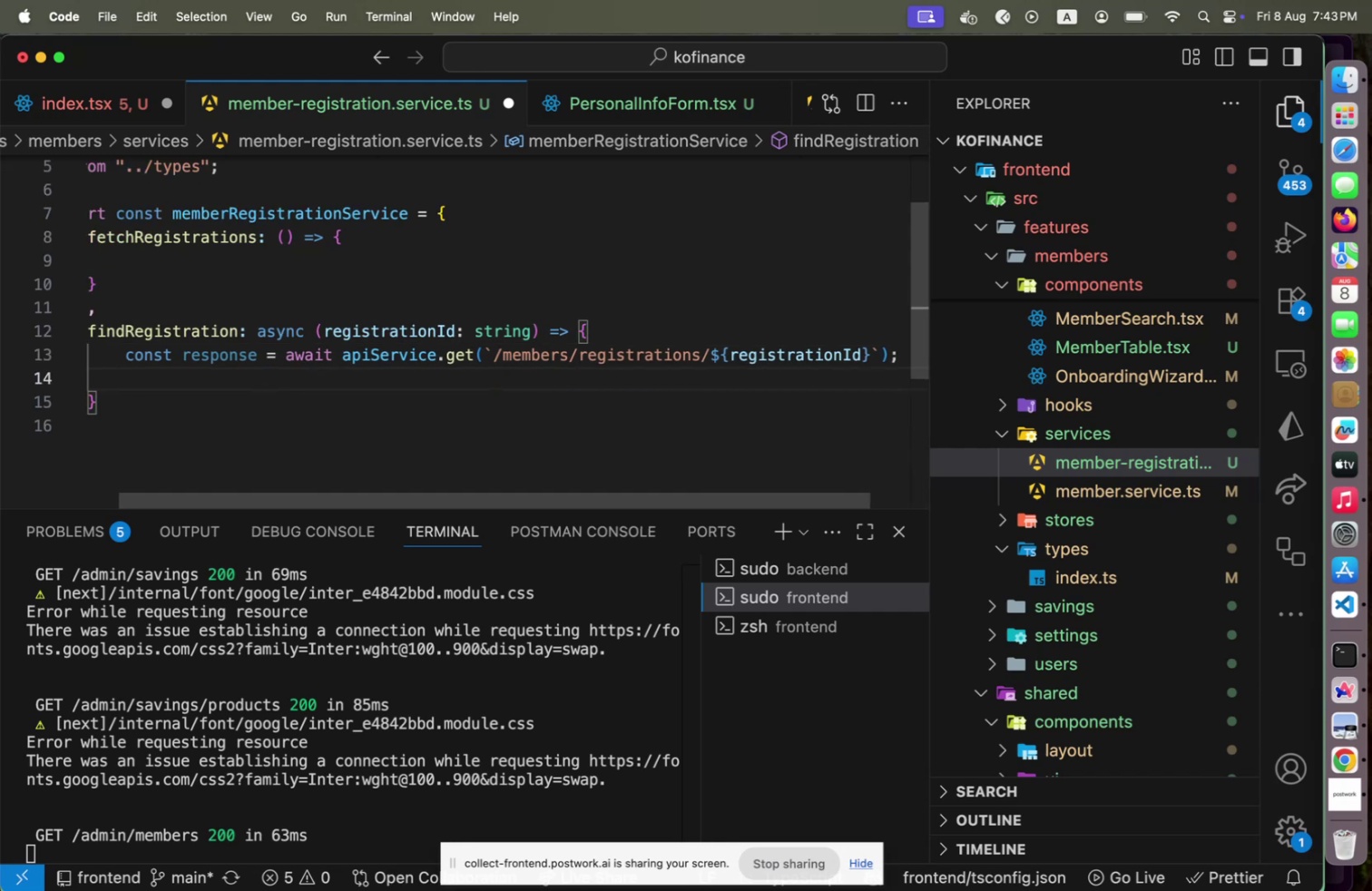 
type(return response.)
 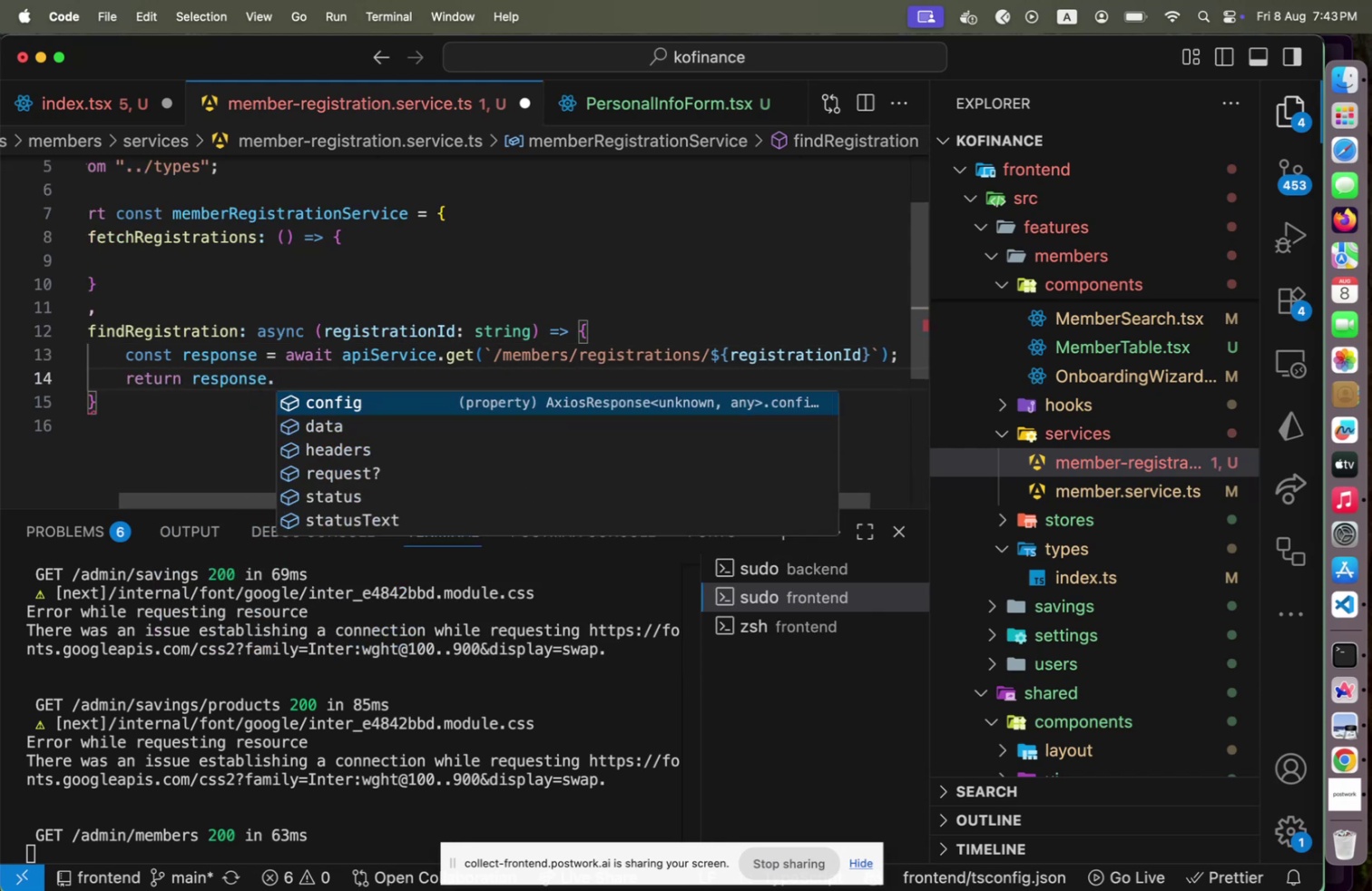 
key(ArrowDown)
 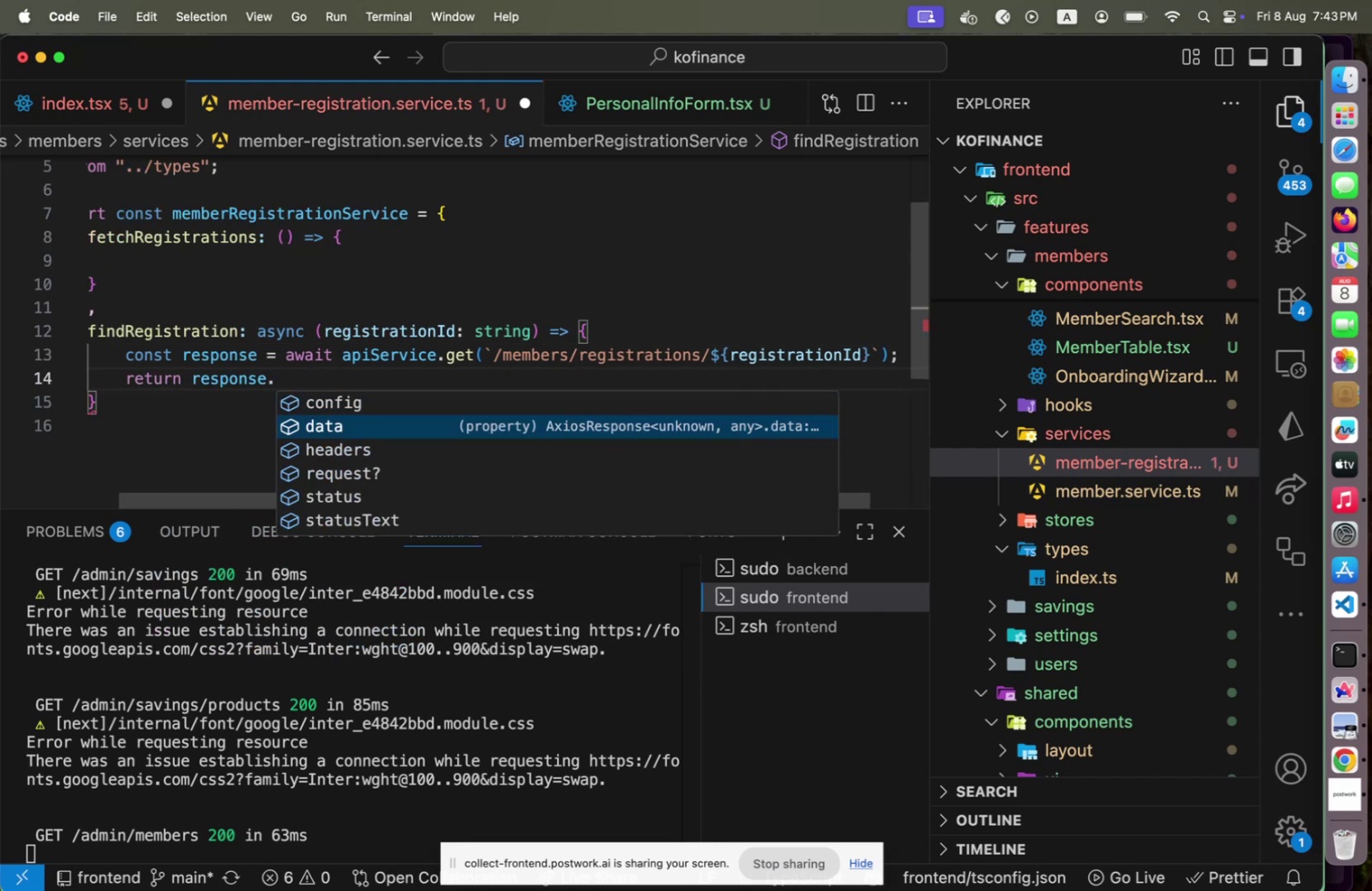 
key(Enter)
 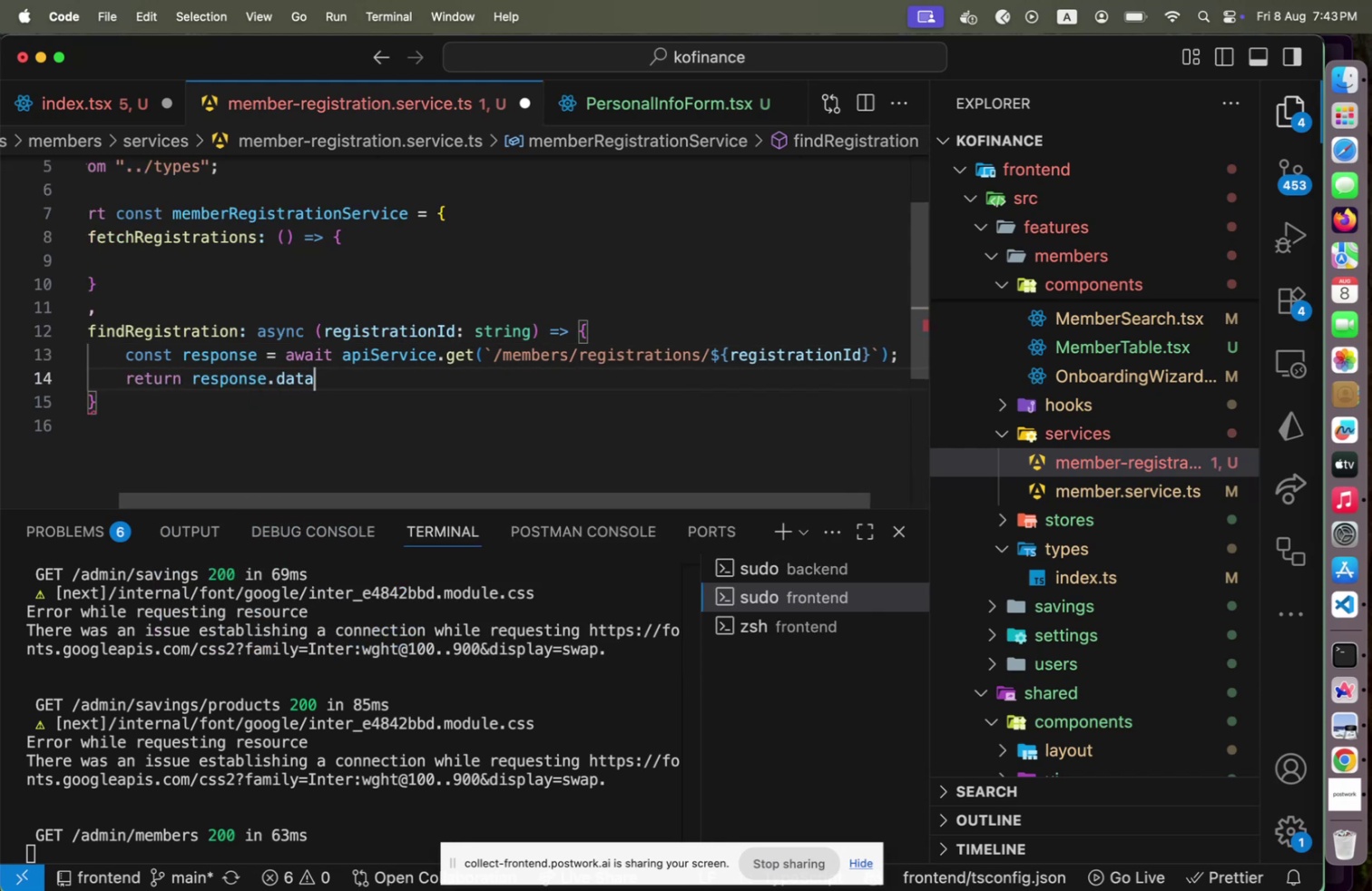 
key(Semicolon)
 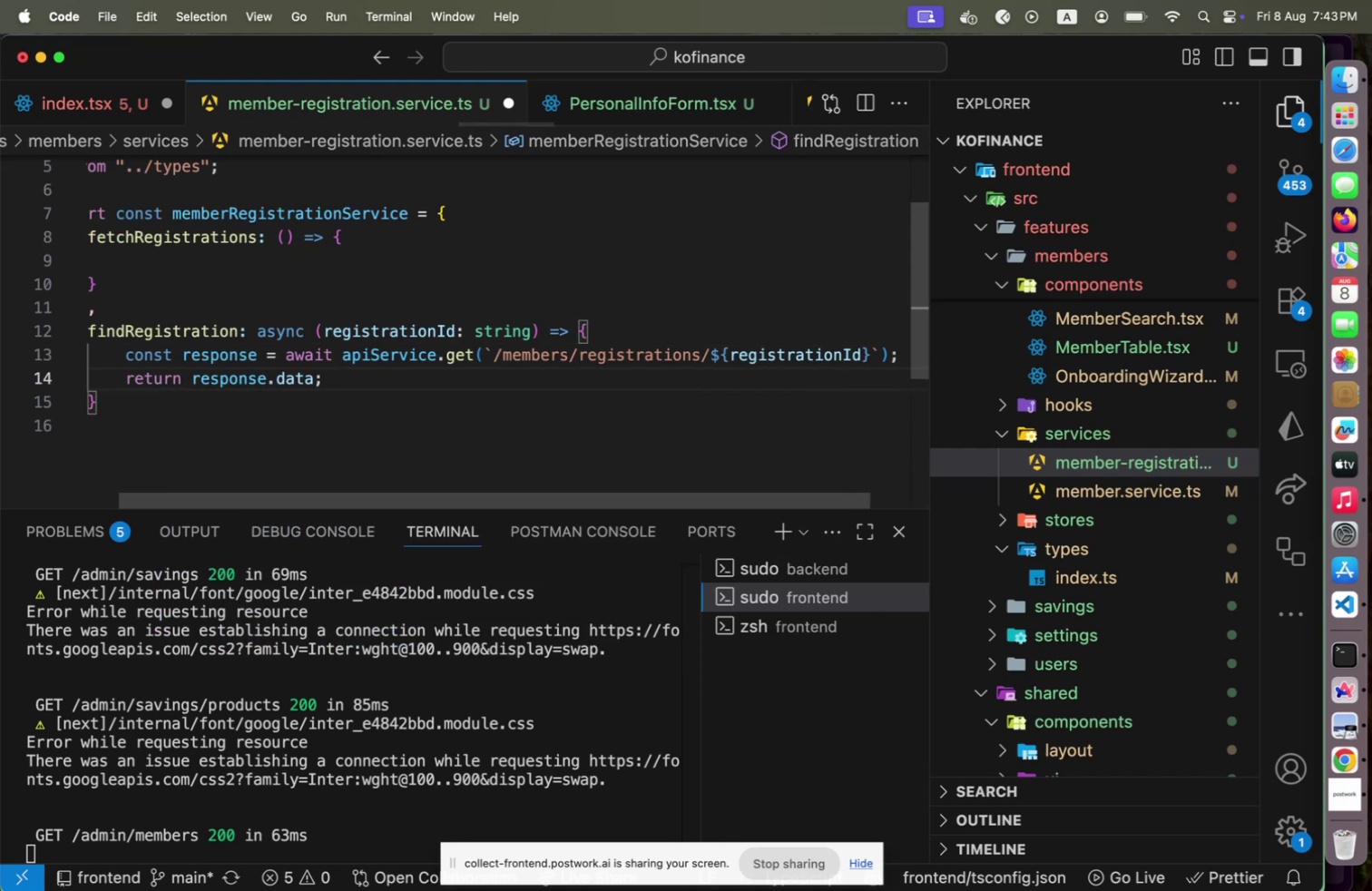 
key(ArrowLeft)
 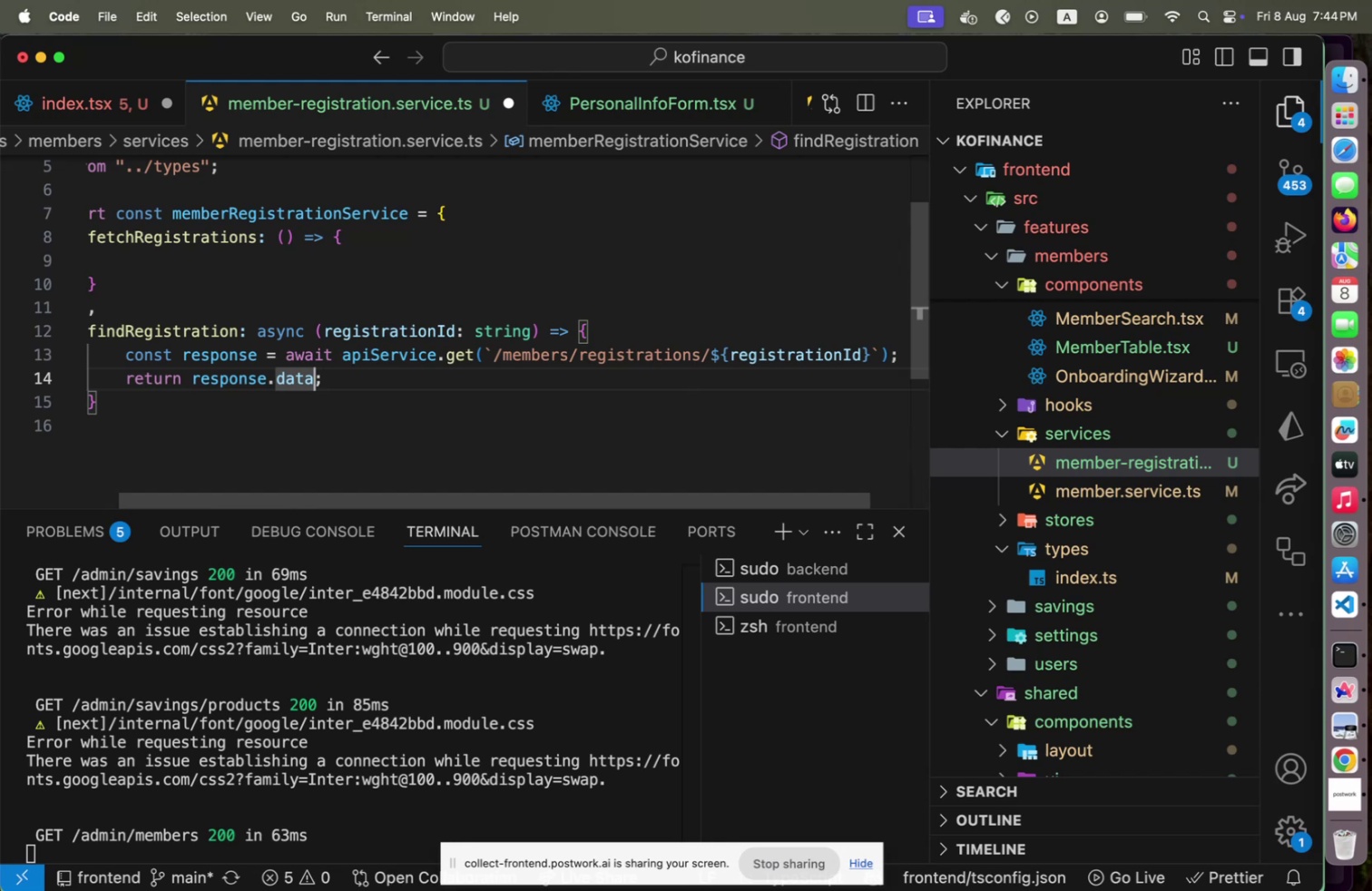 
key(Backspace)
 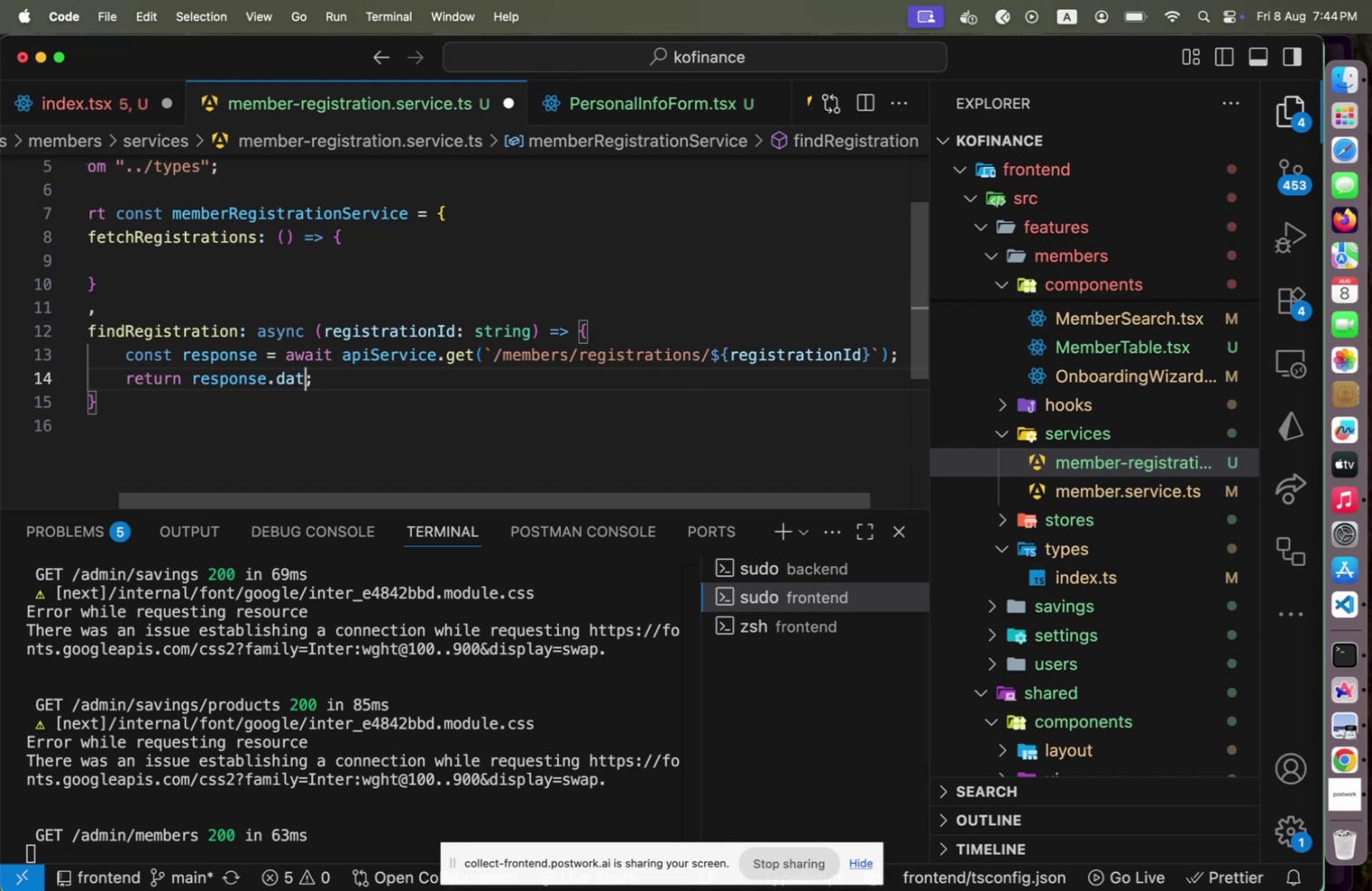 
key(Backspace)
 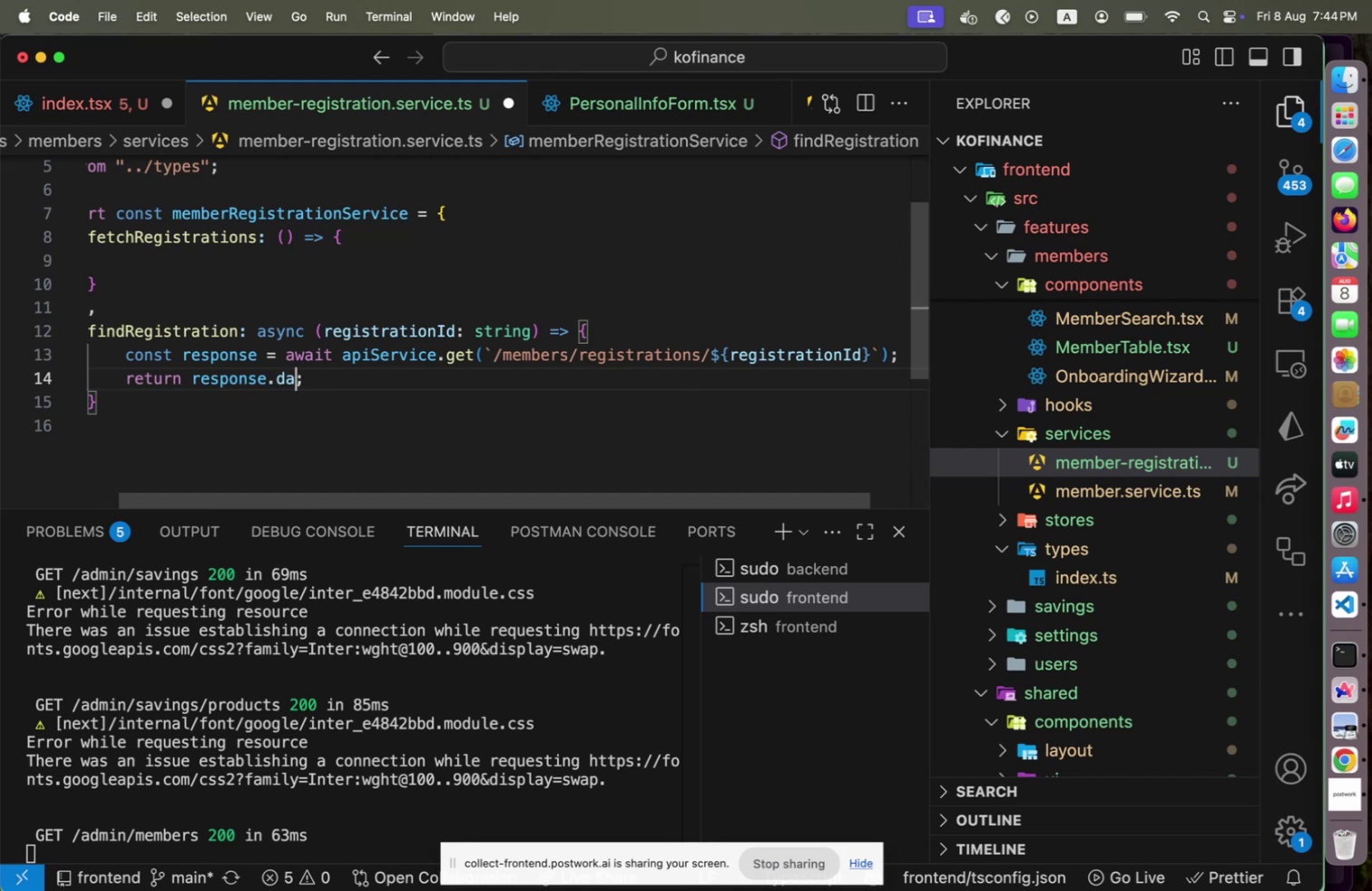 
key(Backspace)
 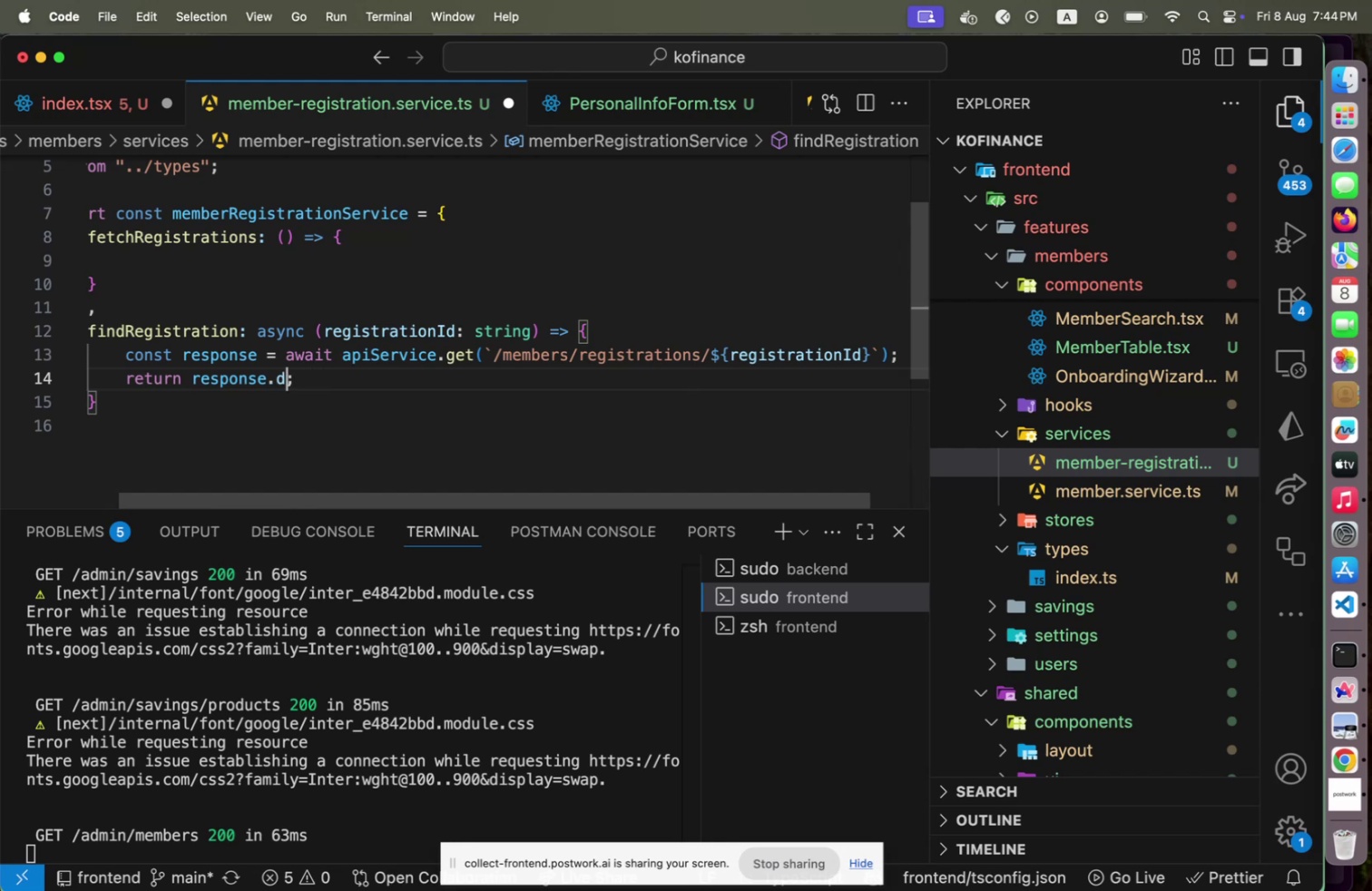 
key(Backspace)
 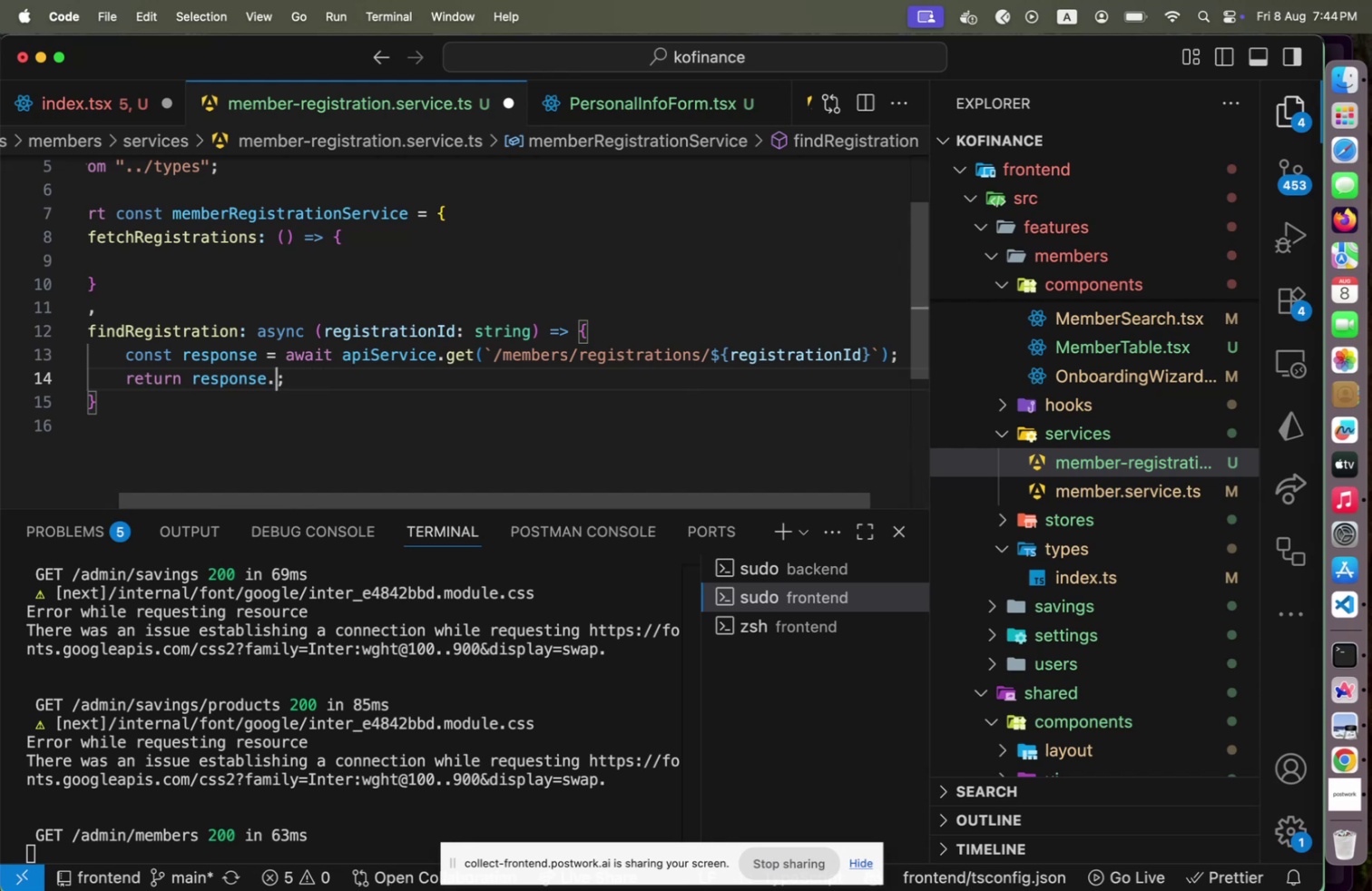 
key(Backspace)
 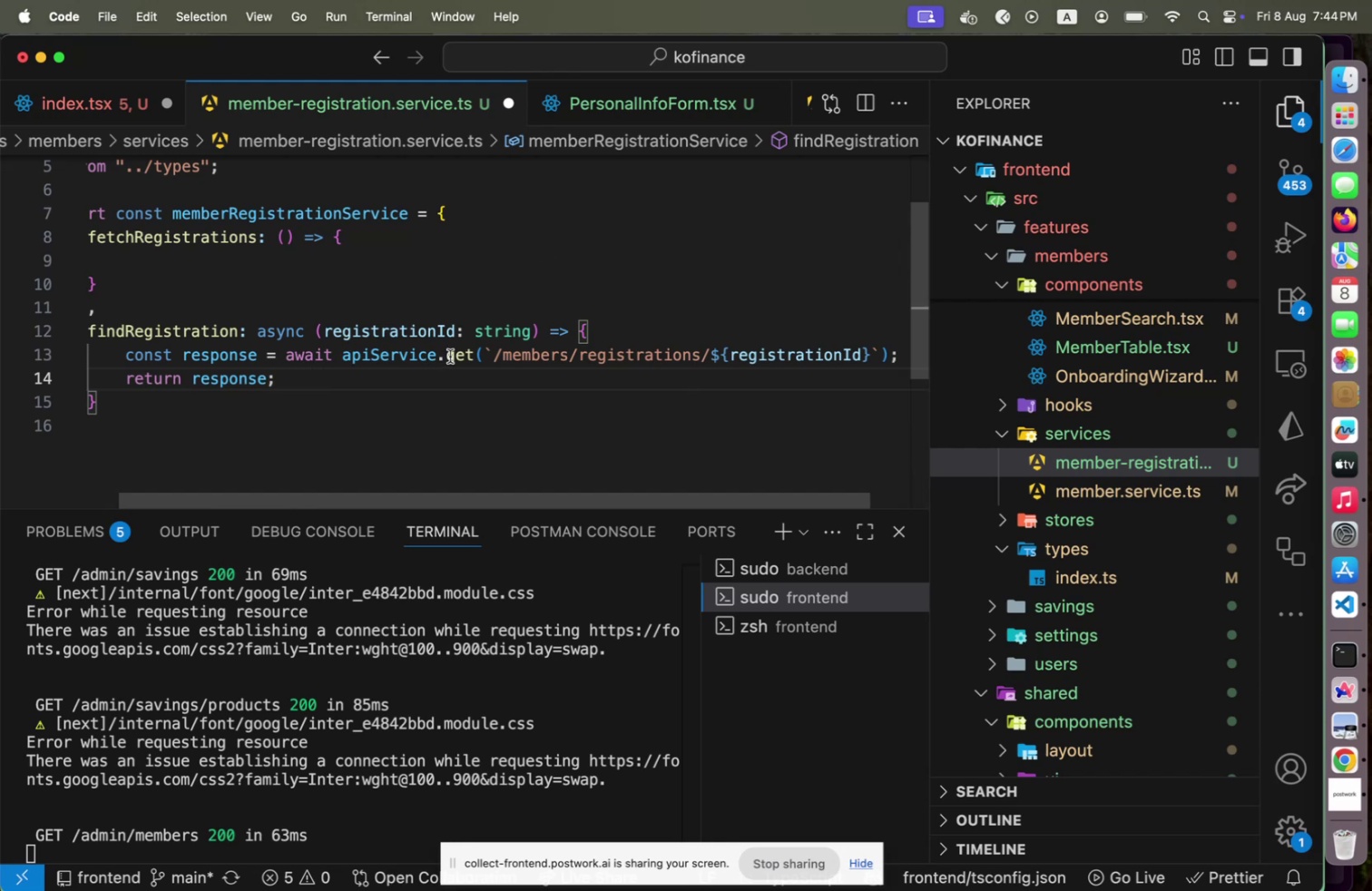 
left_click([475, 350])
 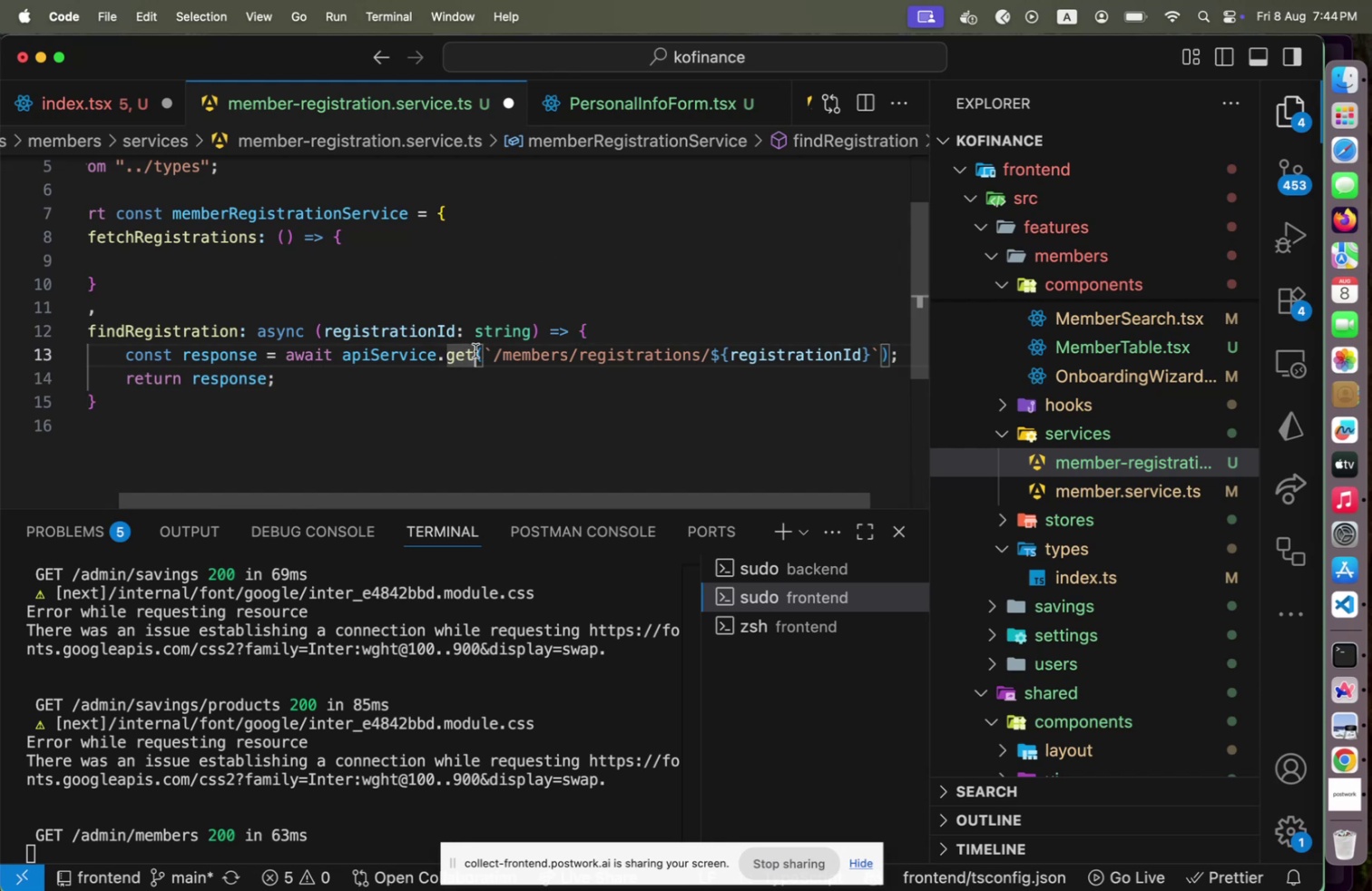 
key(Shift+Comma)
 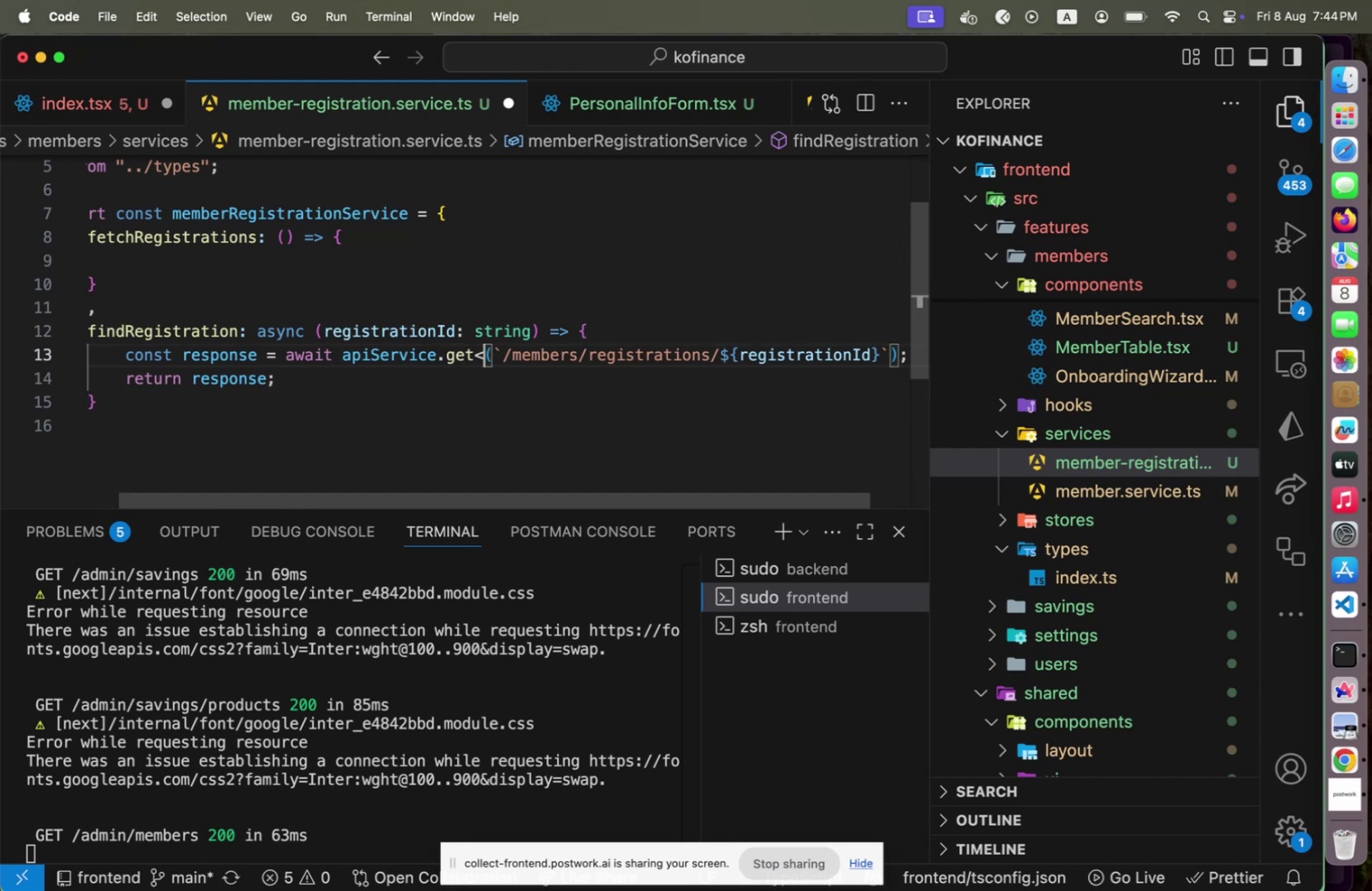 
key(Shift+Period)
 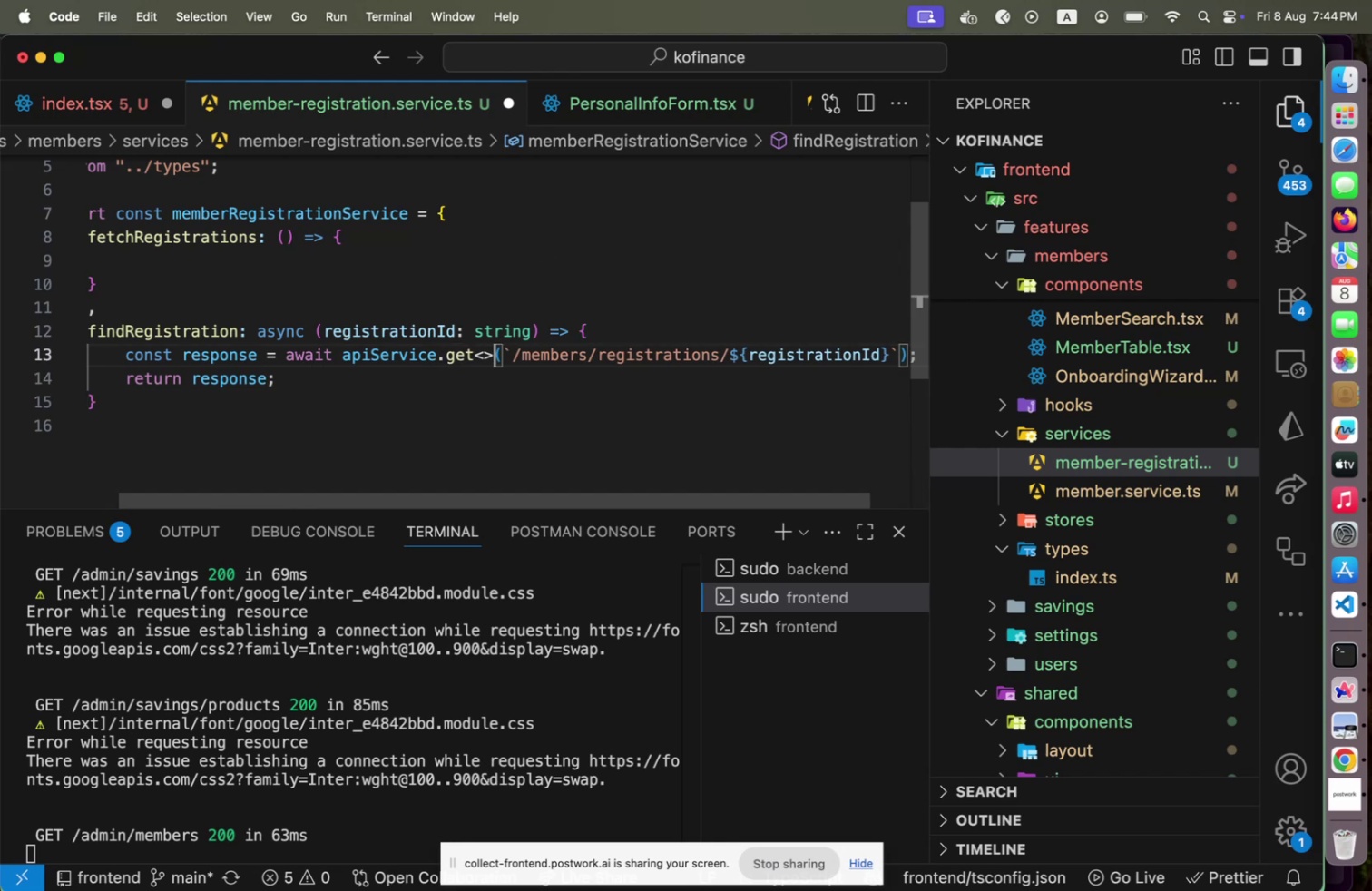 
key(ArrowLeft)
 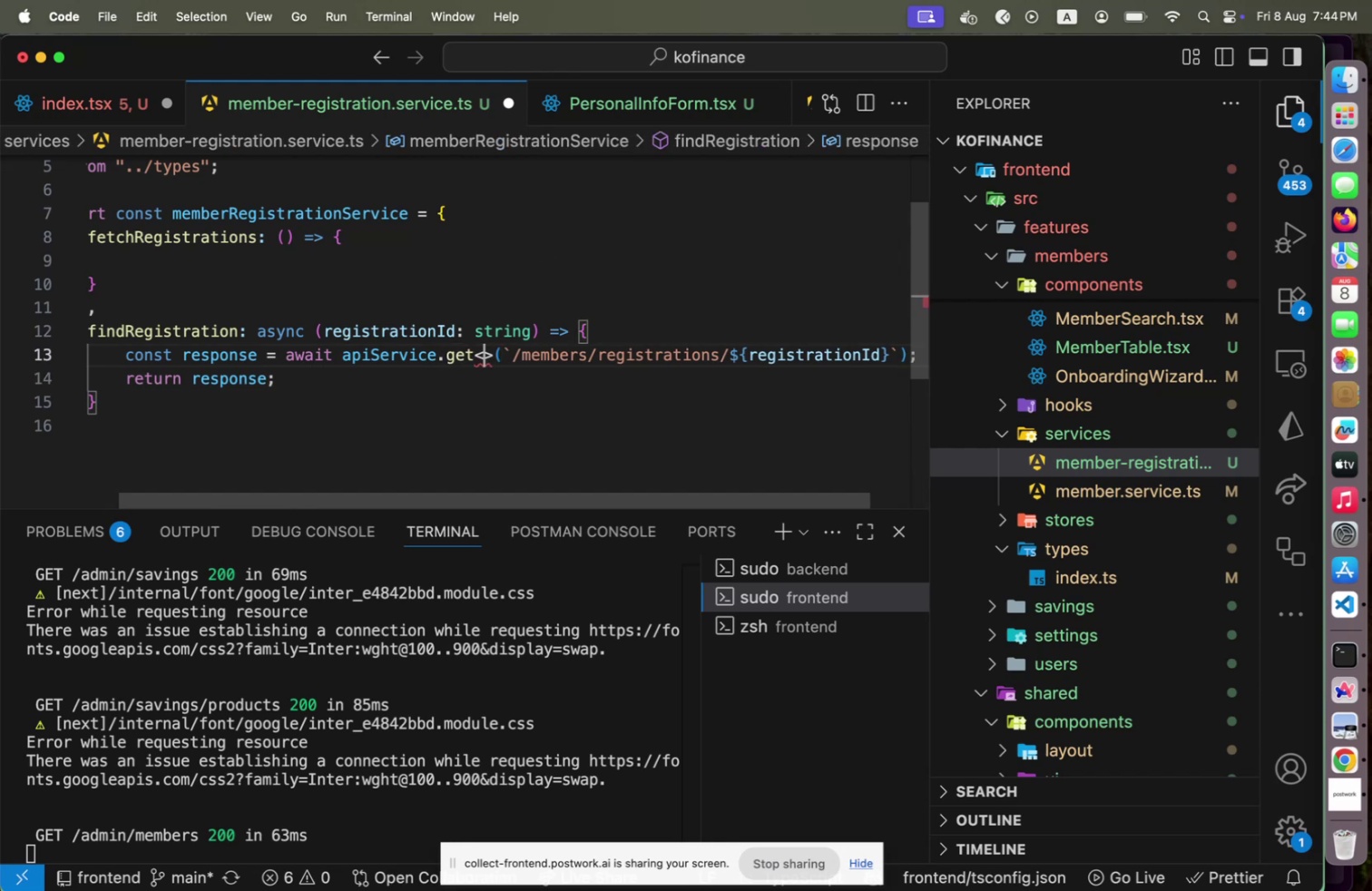 
type(Api)
 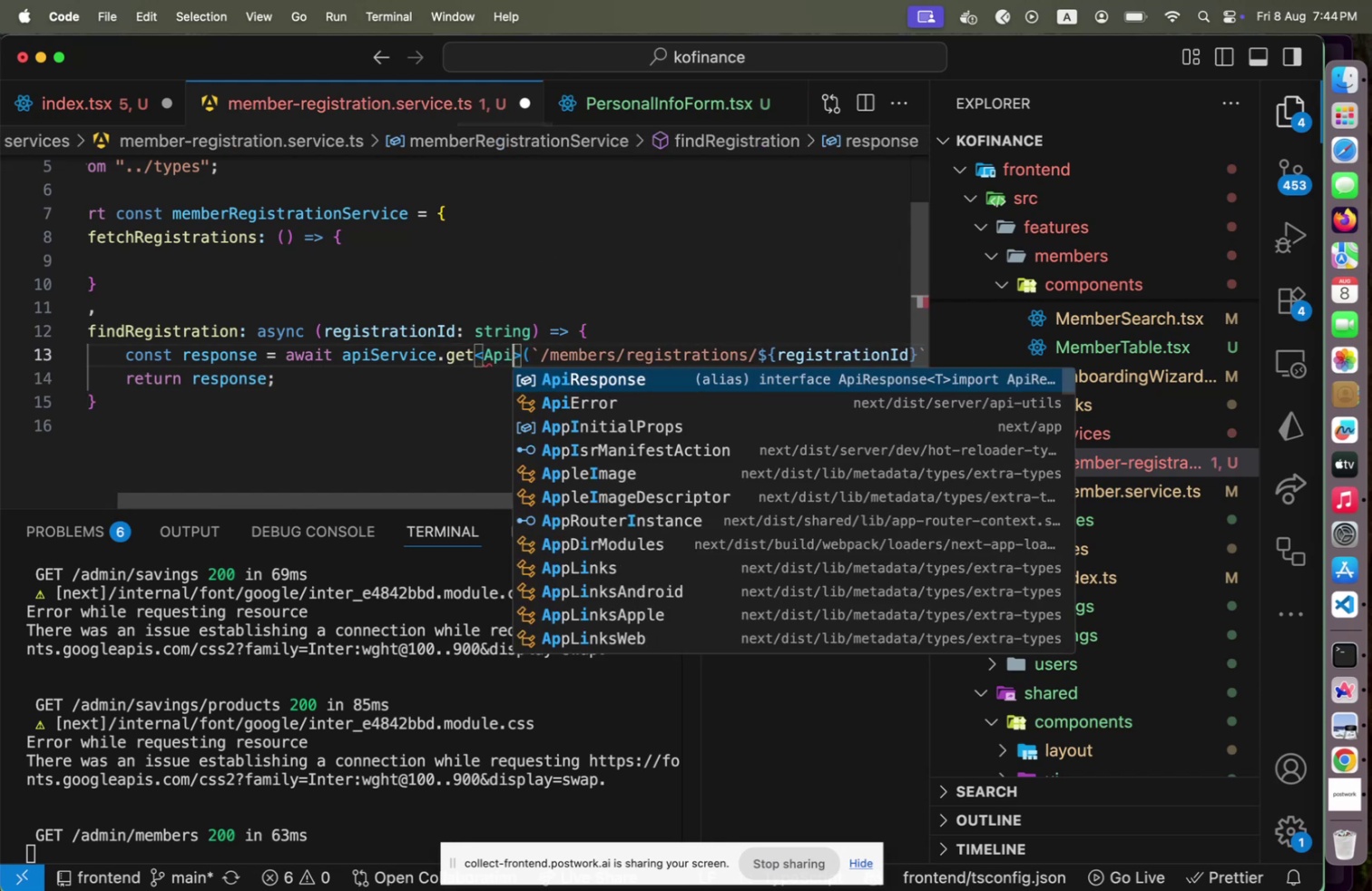 
key(Enter)
 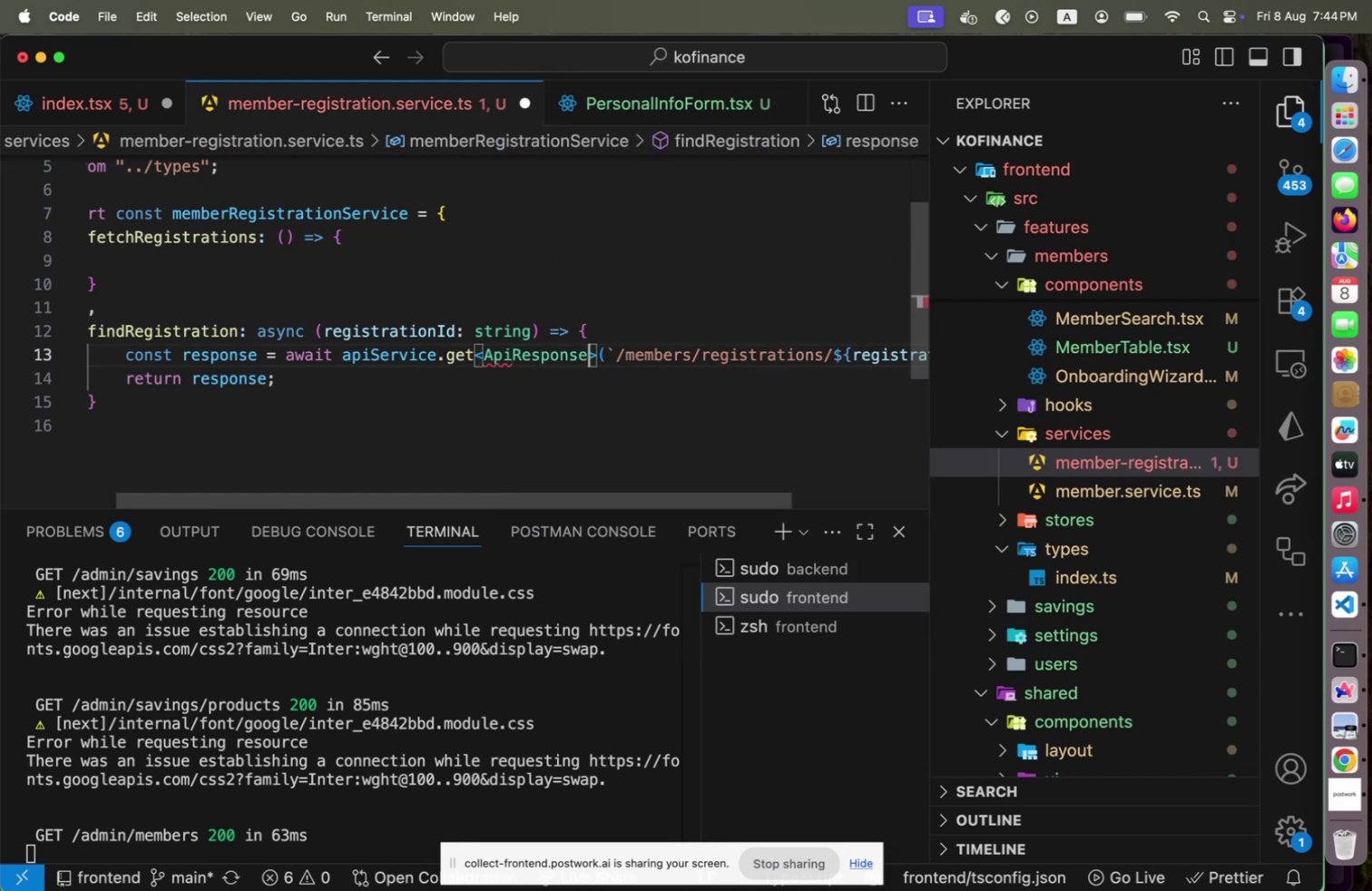 
key(Shift+Comma)
 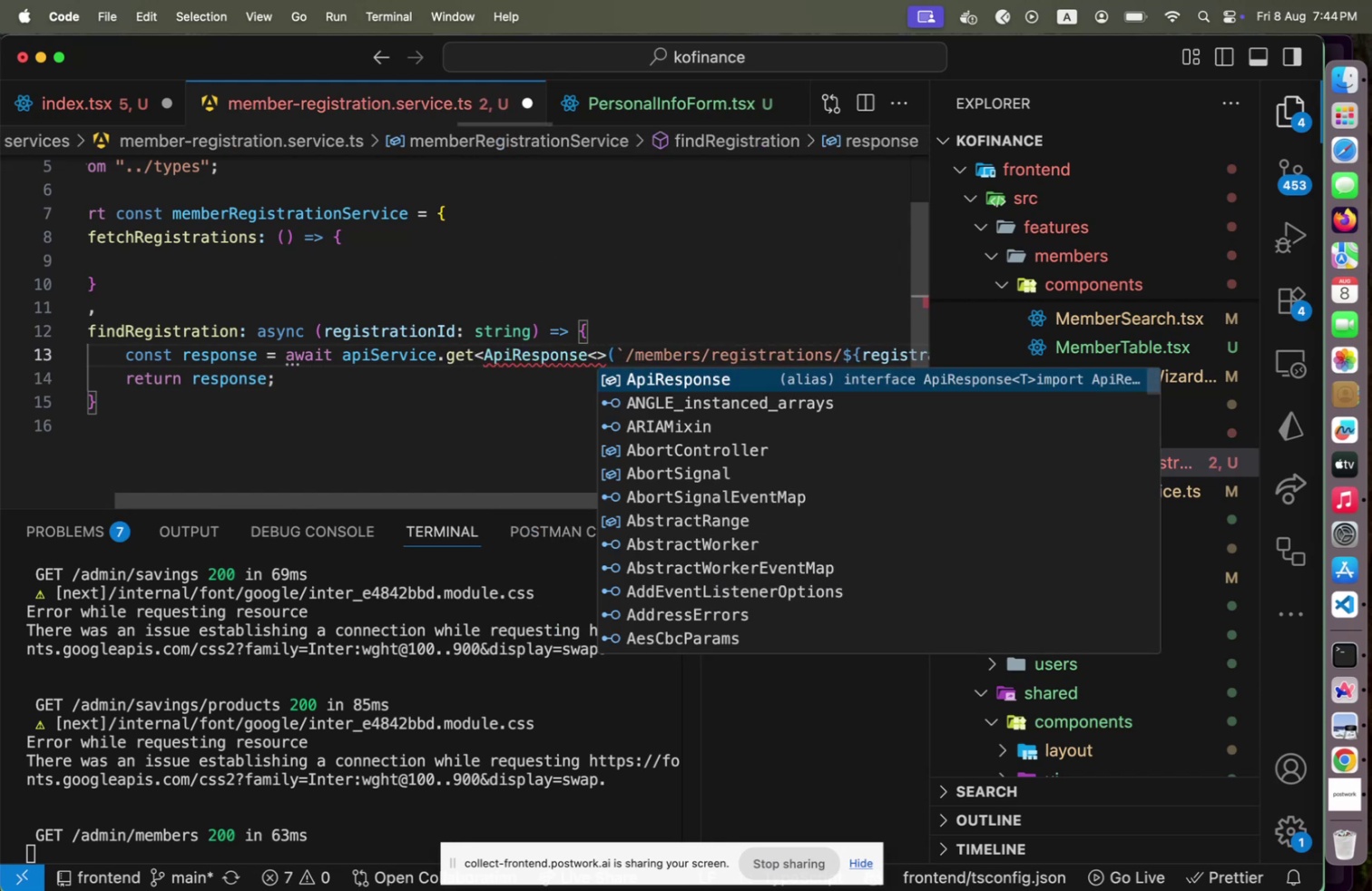 
key(Shift+Period)
 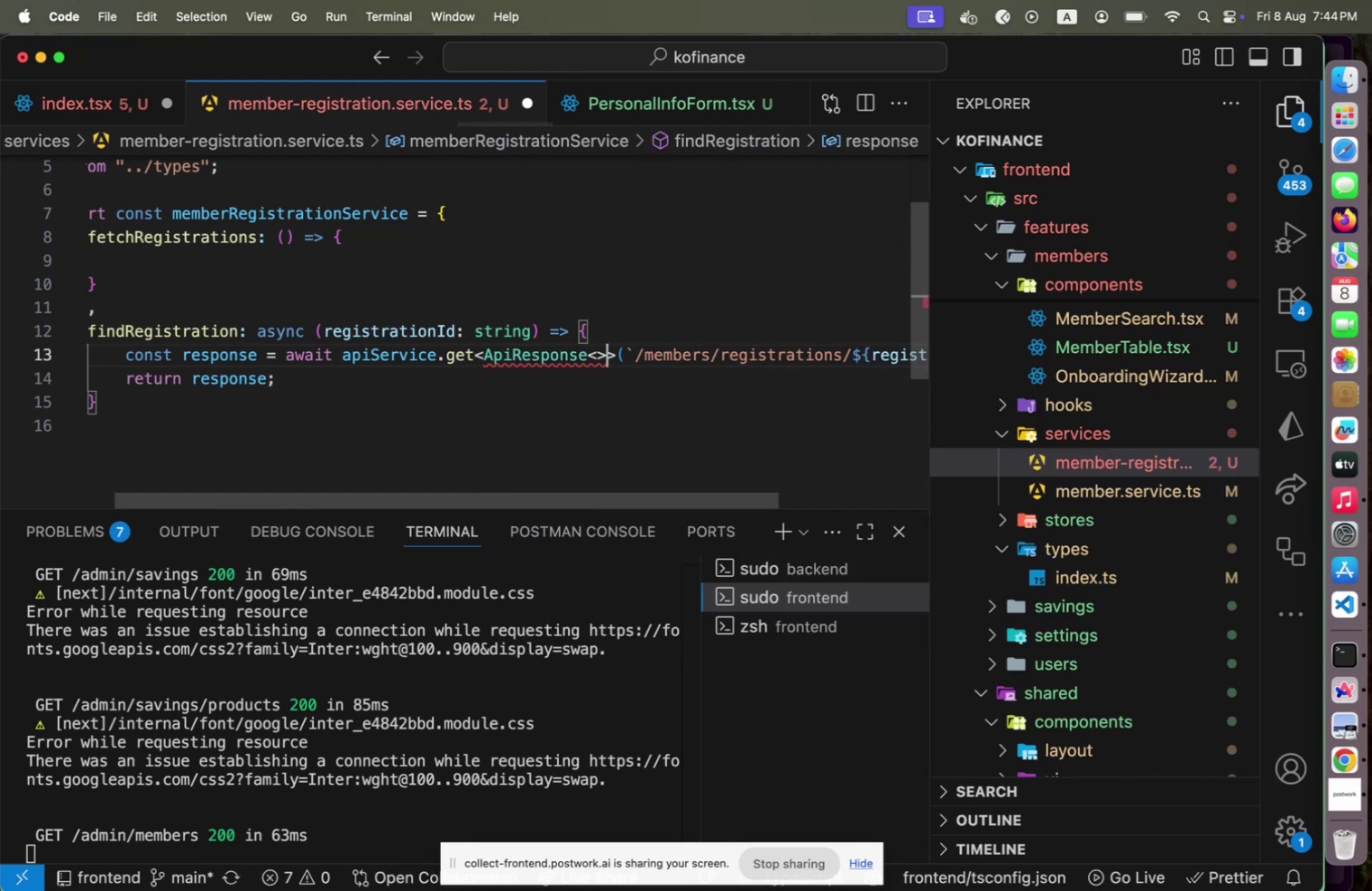 
key(ArrowLeft)
 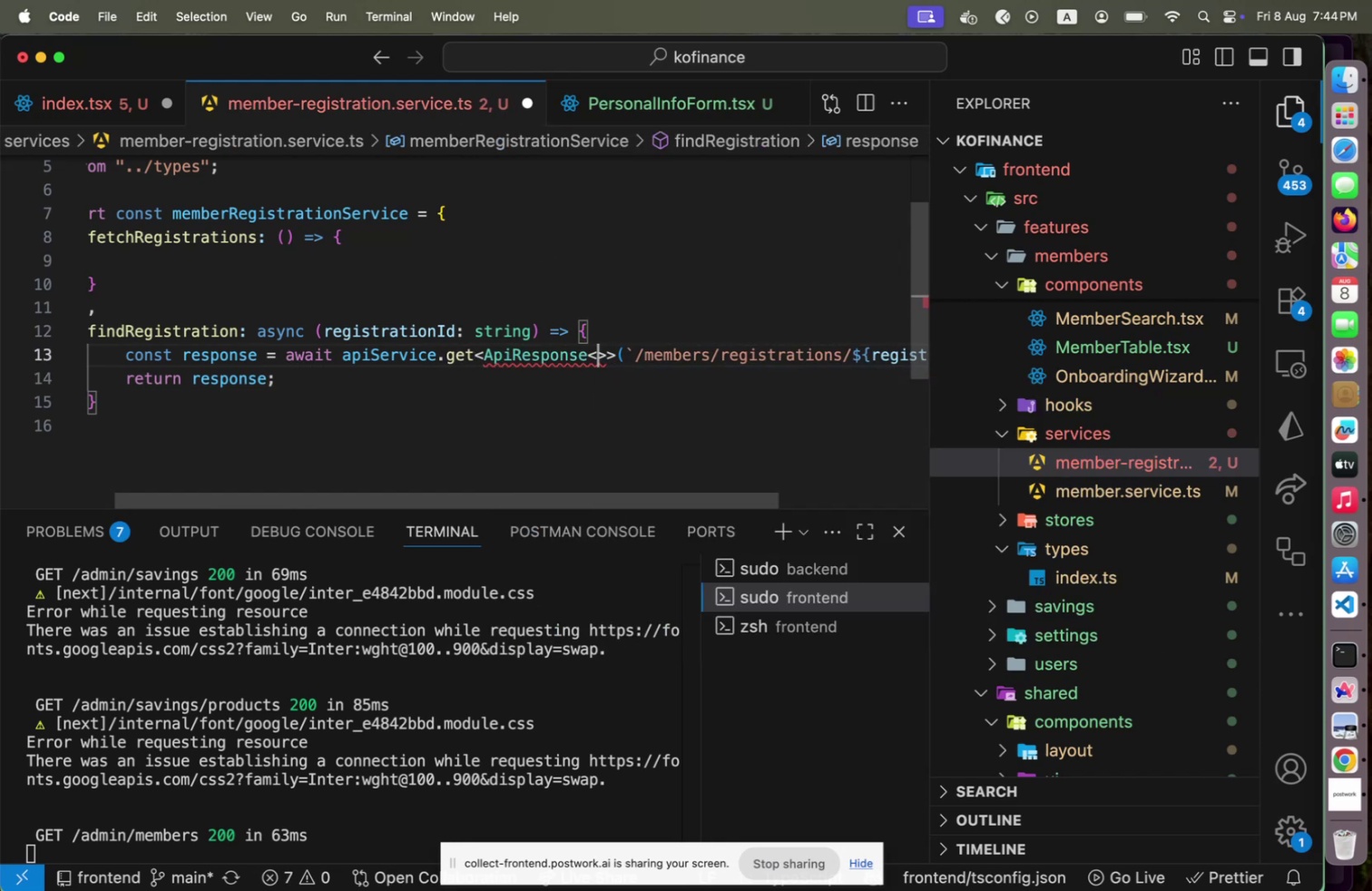 
type(MemberRegistration)
 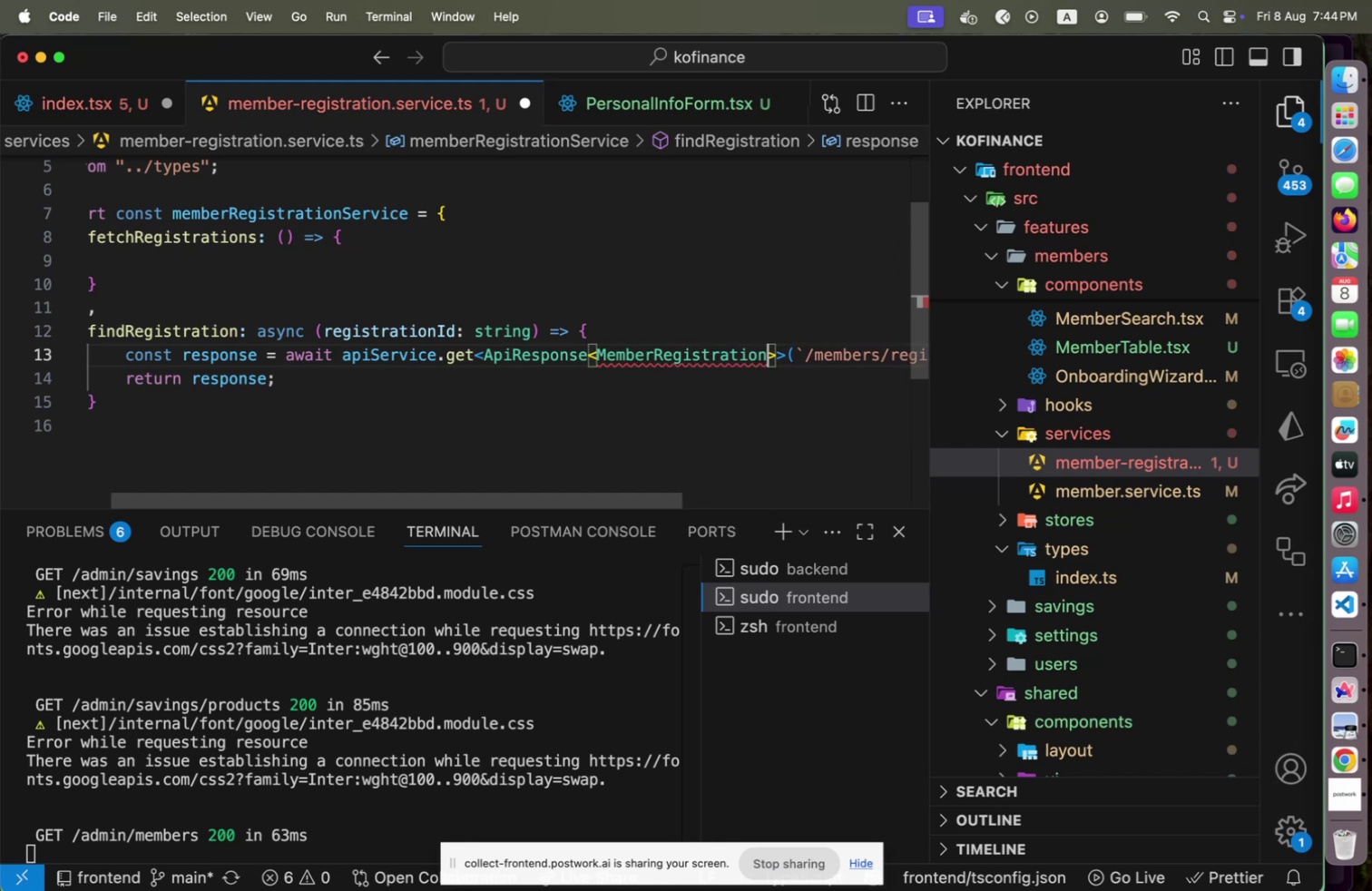 
key(ArrowRight)
 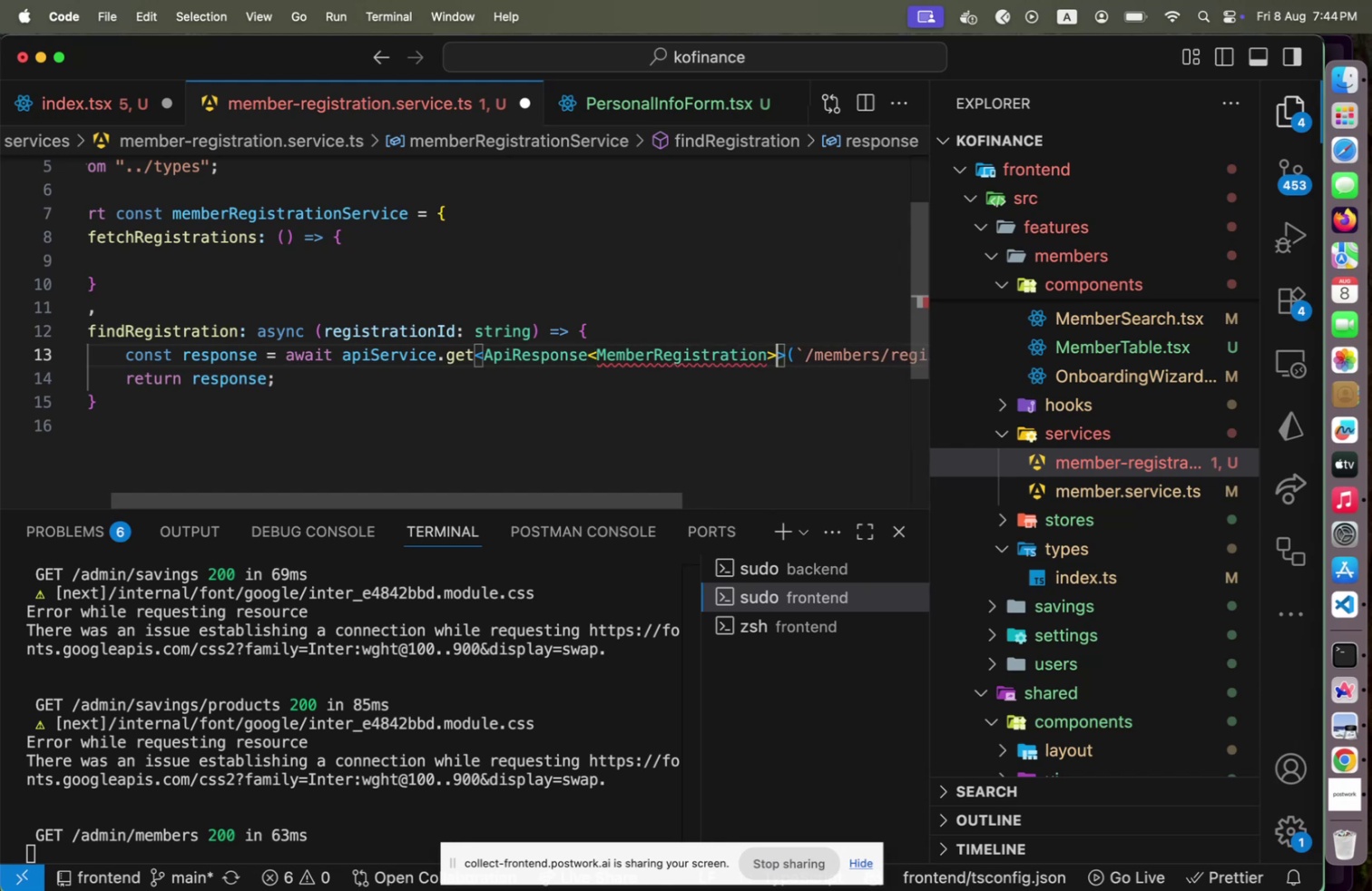 
key(ArrowLeft)
 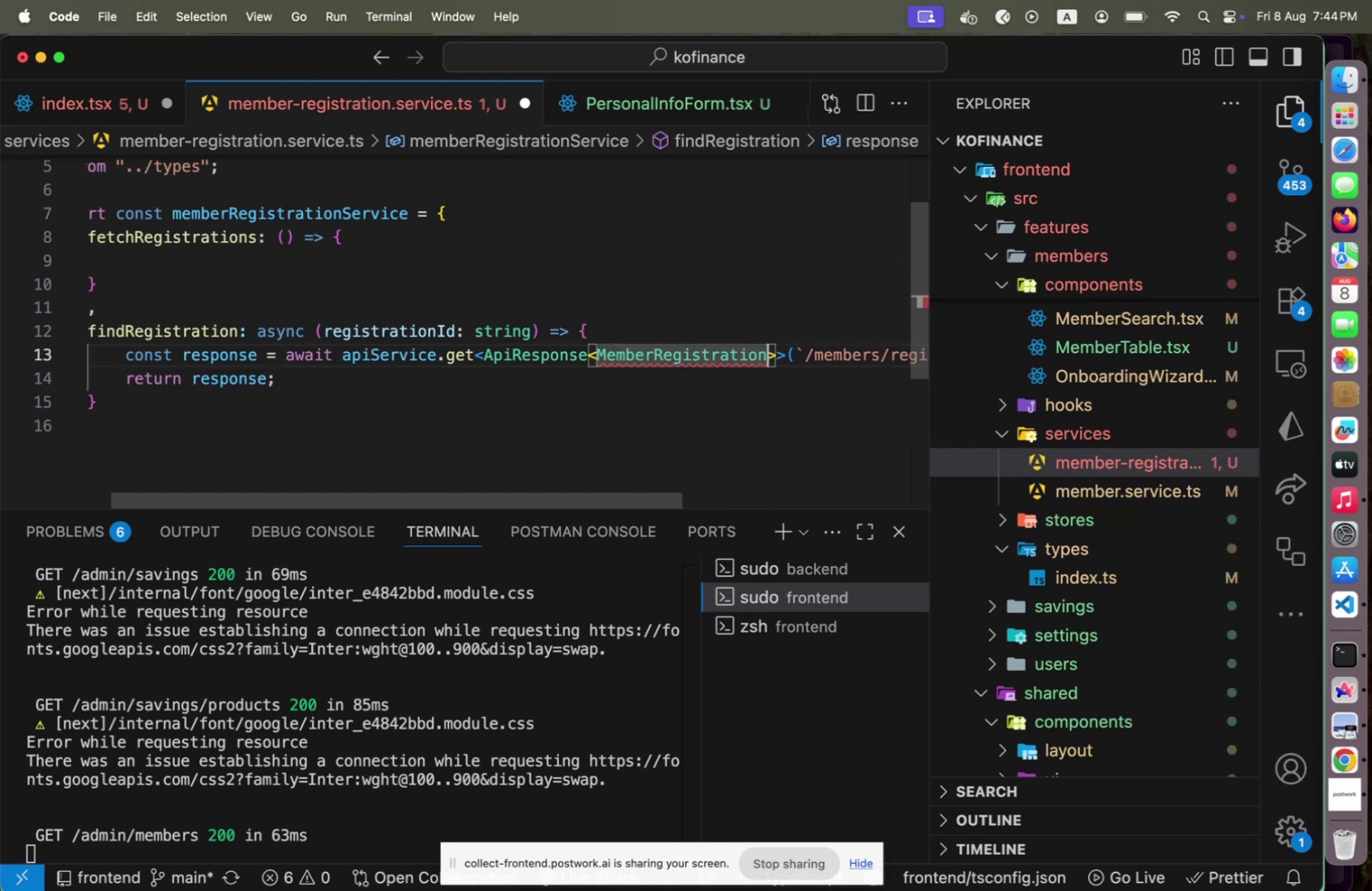 
hold_key(key=ArrowLeft, duration=1.02)
 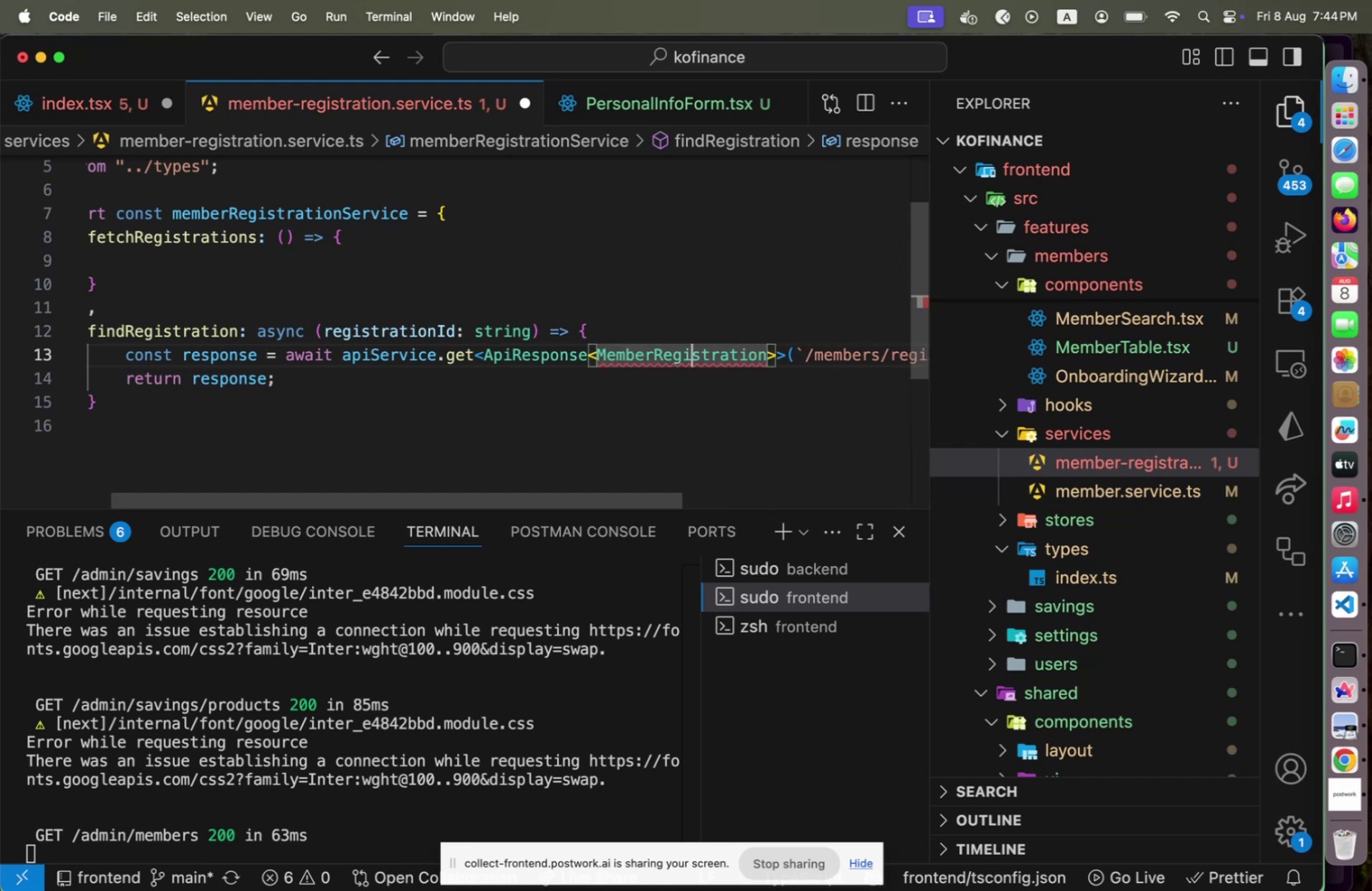 
key(ArrowUp)
 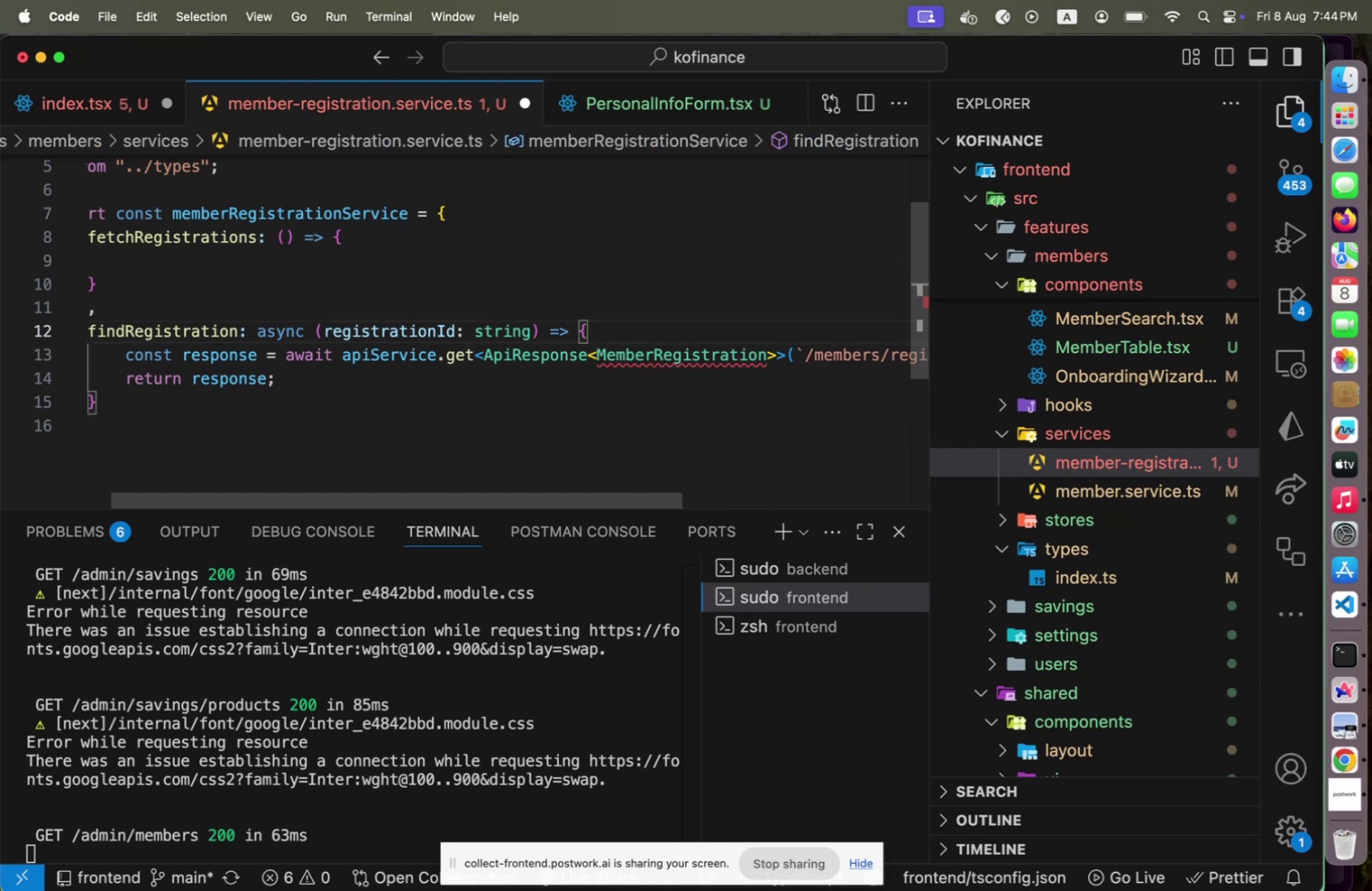 
key(Alt+Shift+F)
 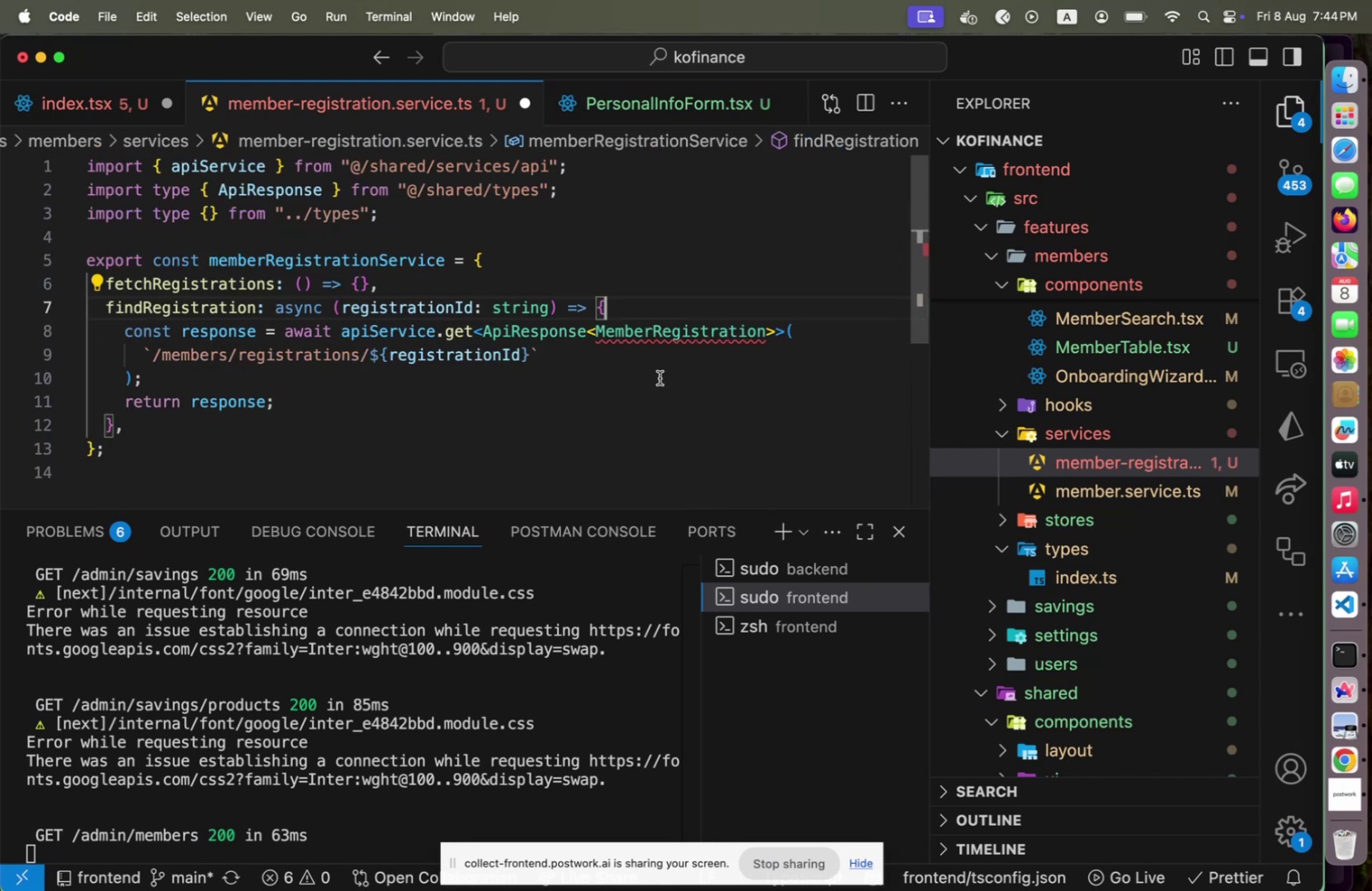 
left_click([485, 312])
 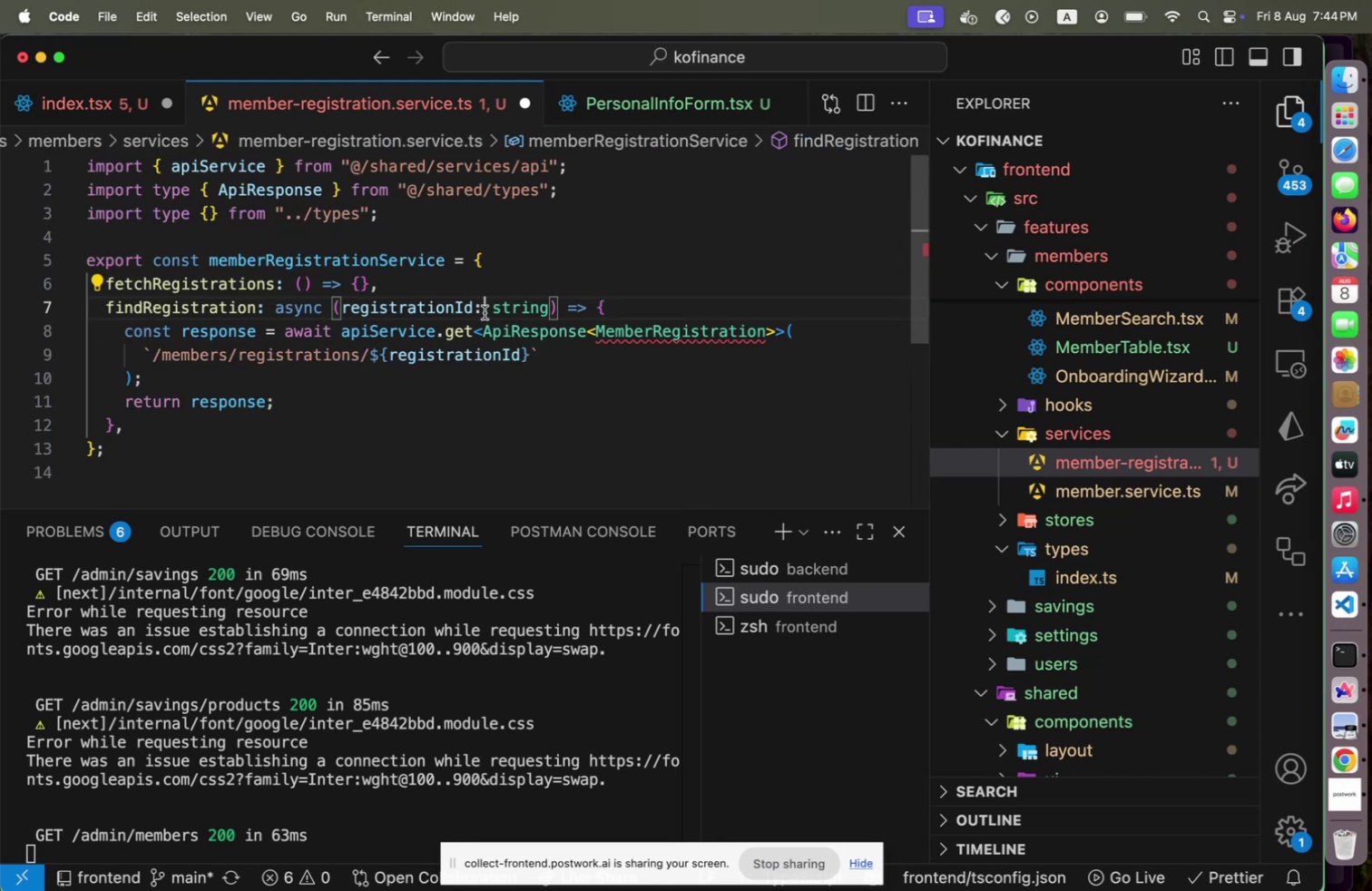 
key(ArrowDown)
 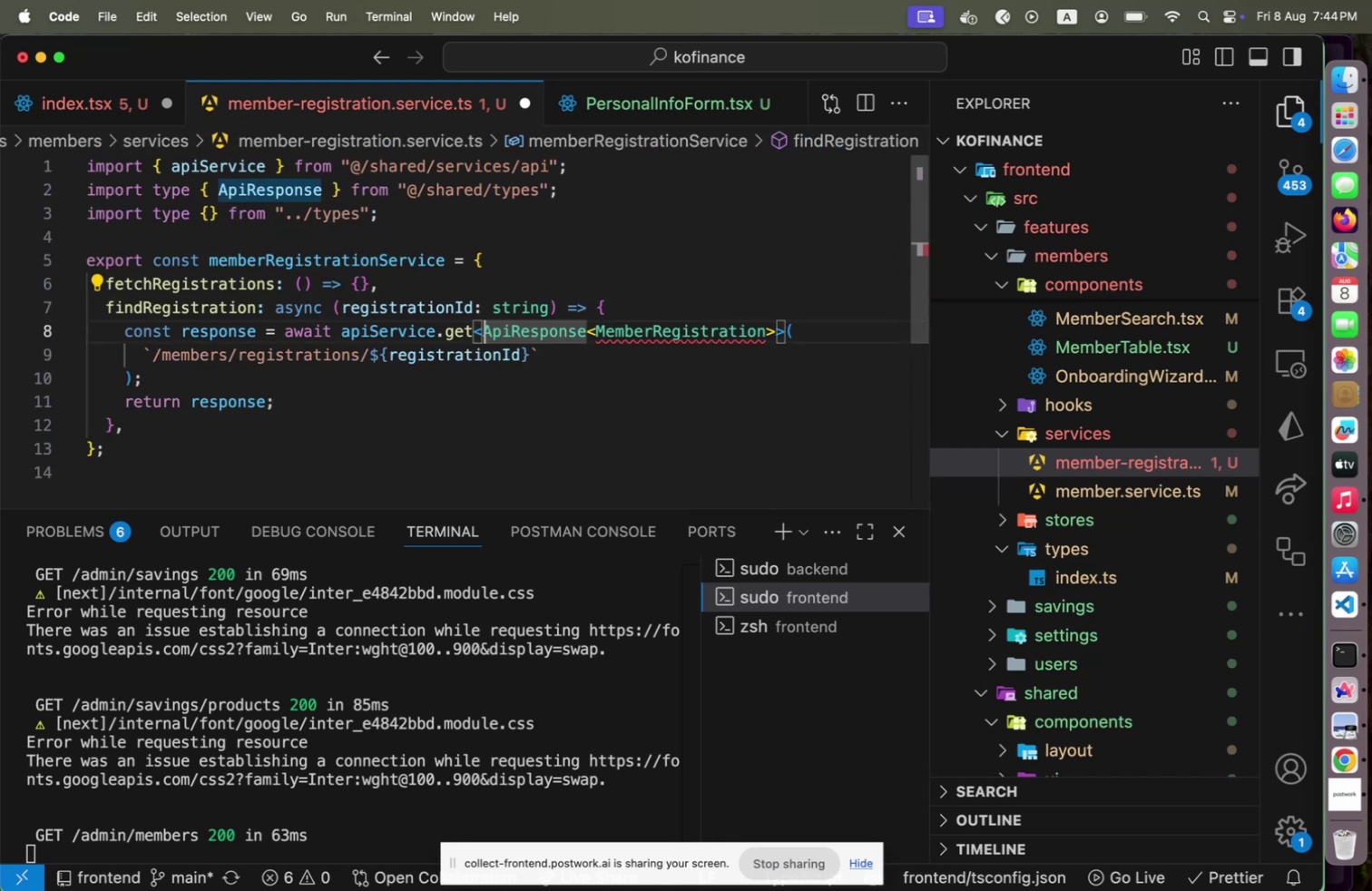 
key(Home)
 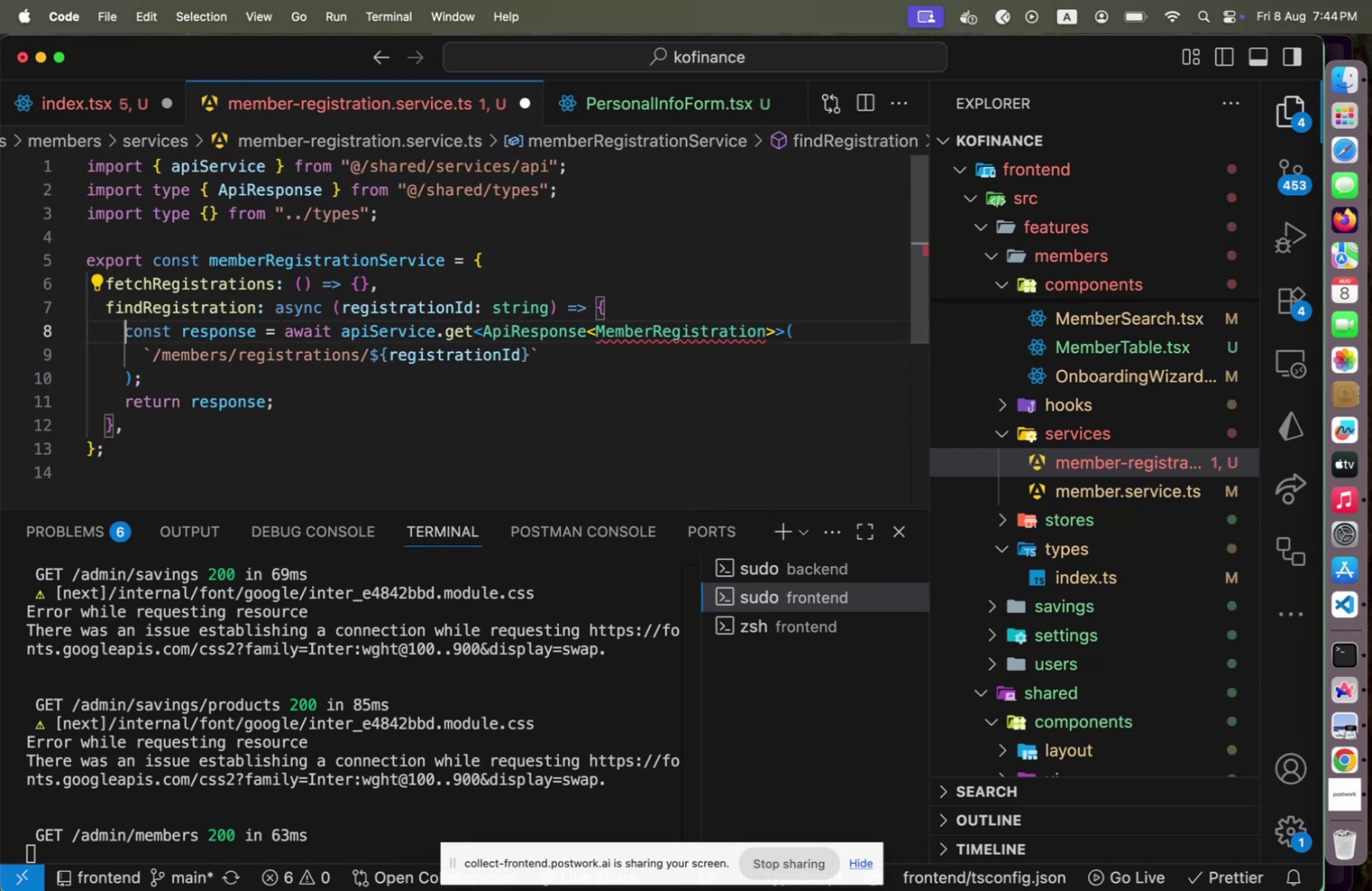 
key(Shift+ArrowDown)
 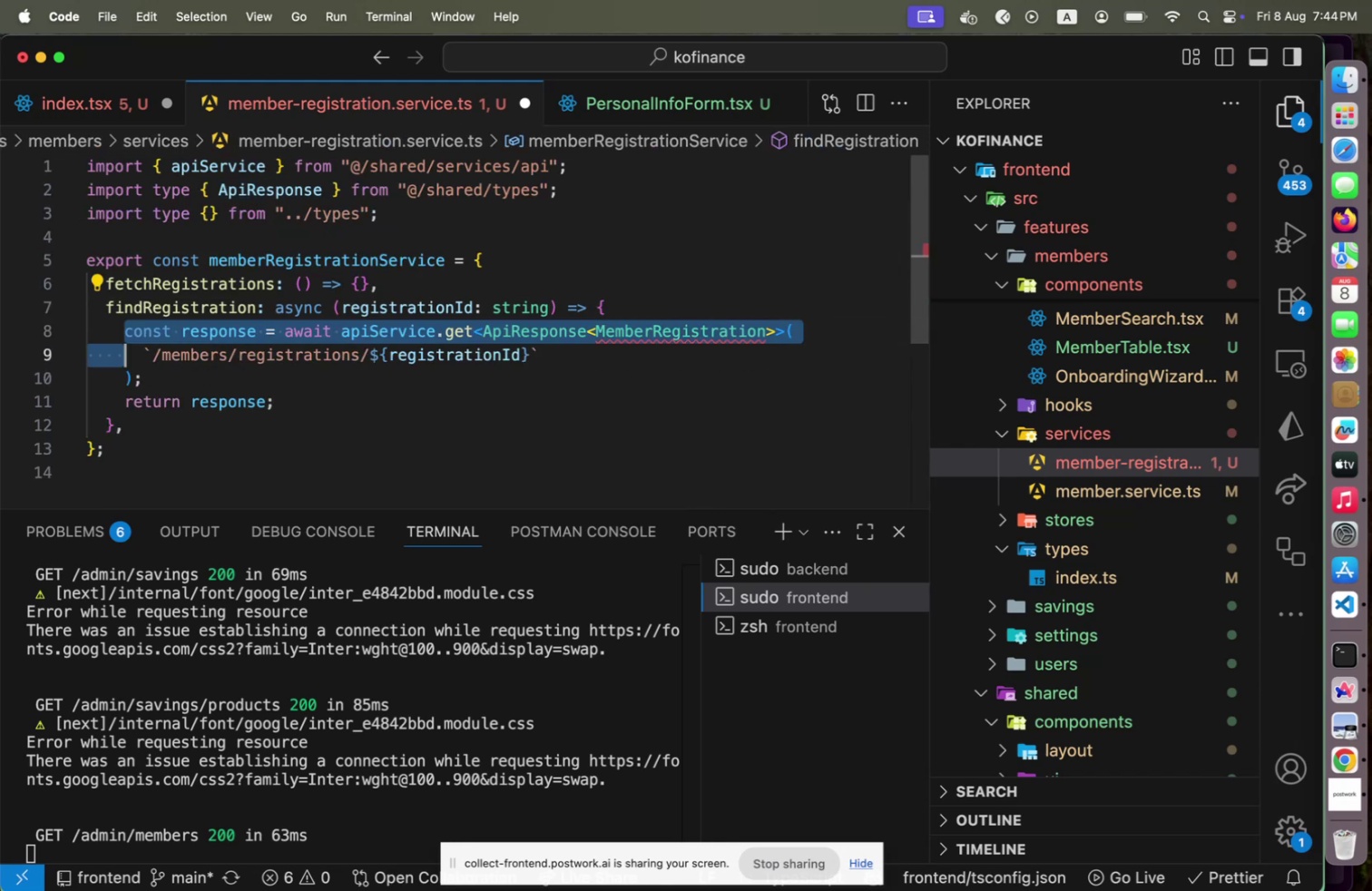 
key(Shift+ArrowDown)
 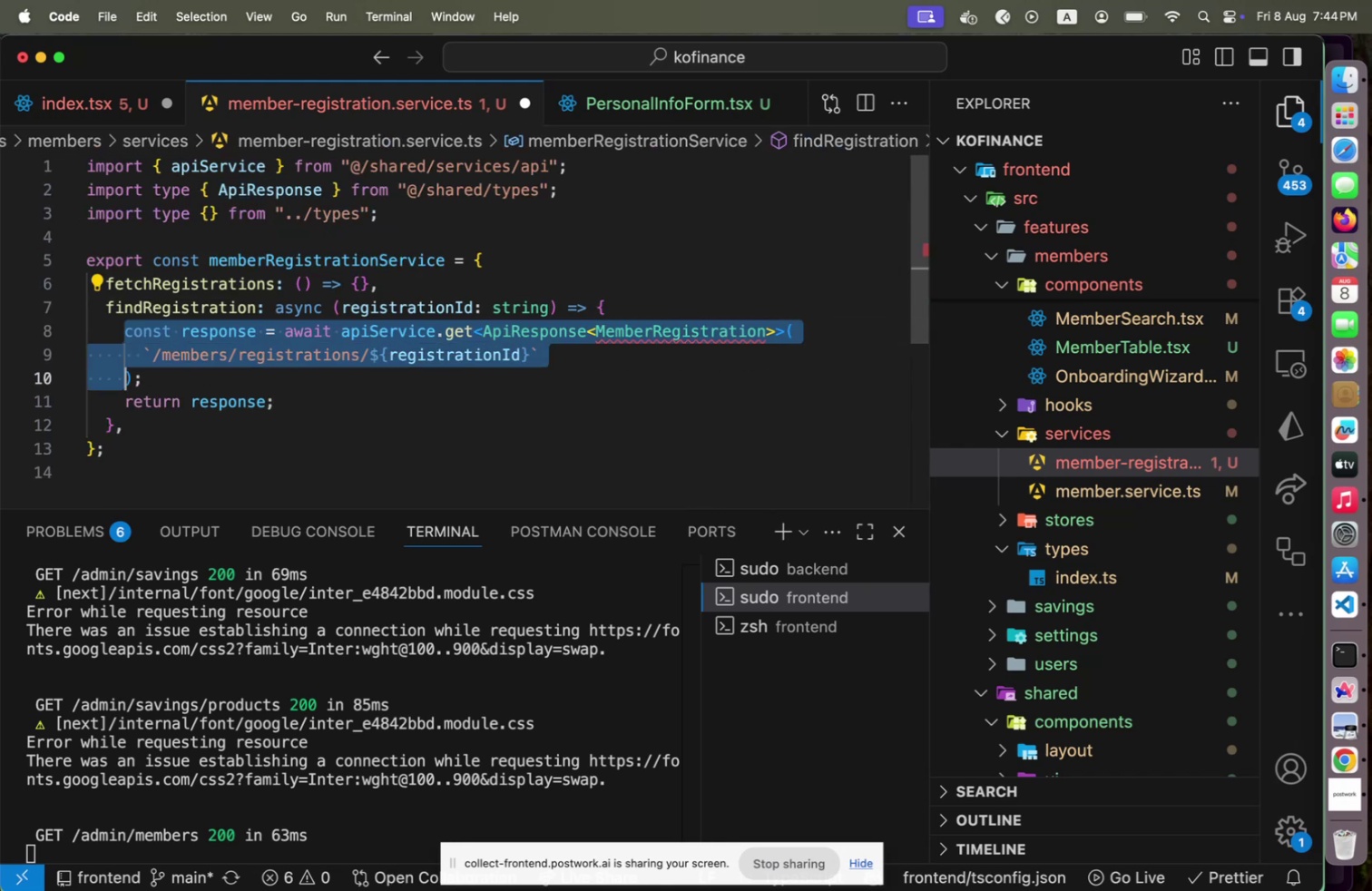 
key(Shift+ArrowDown)
 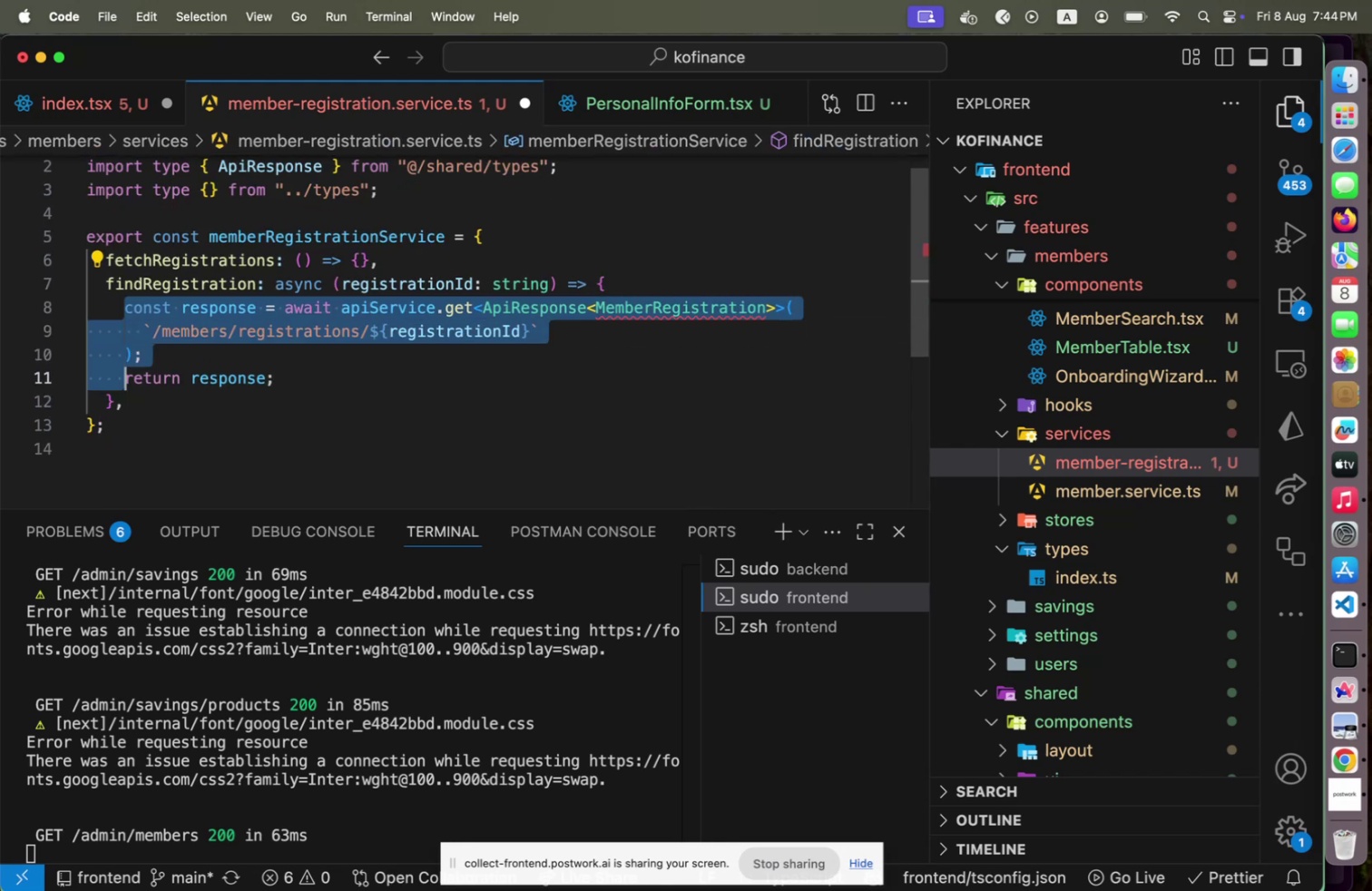 
key(Shift+End)
 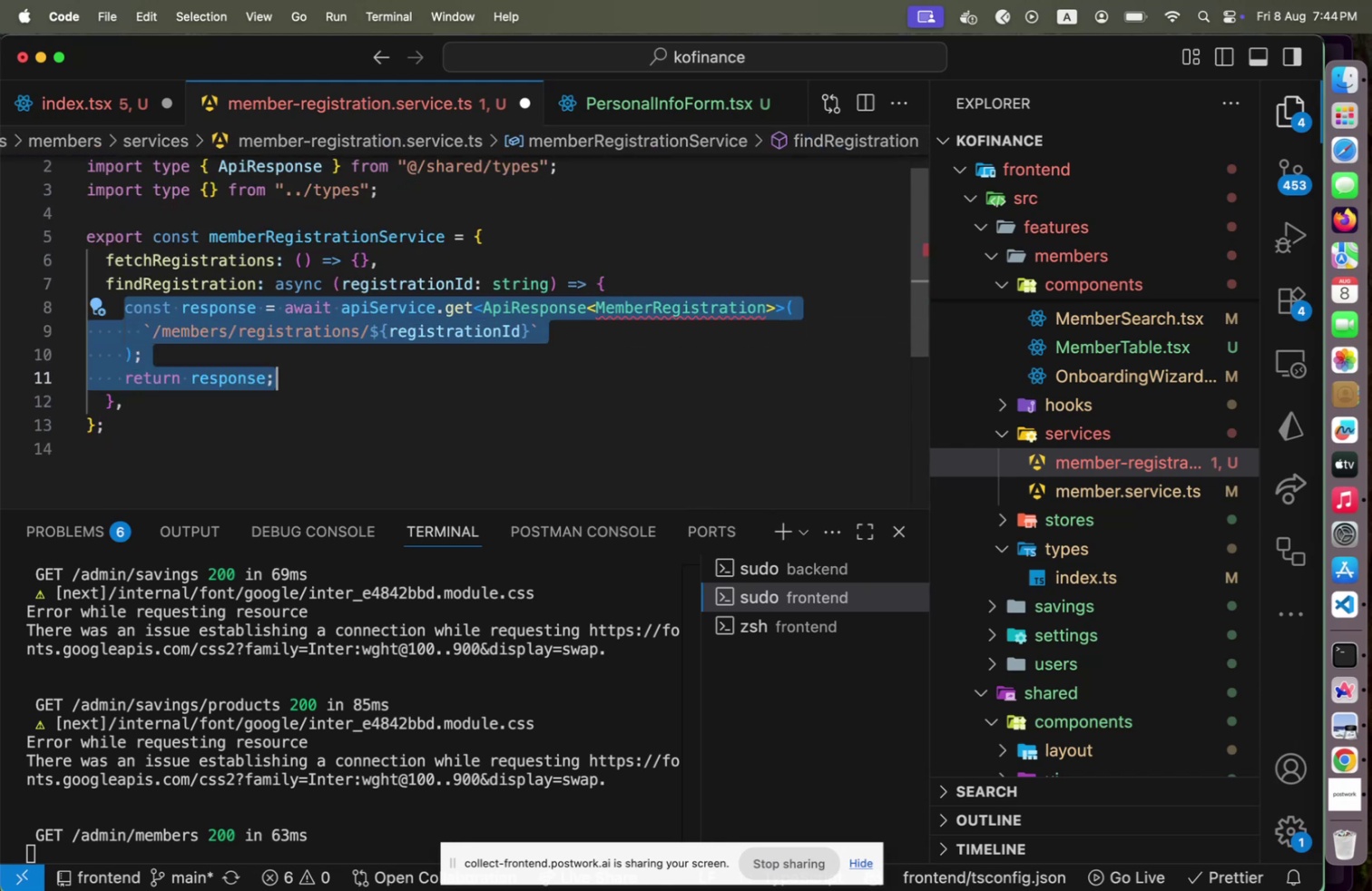 
key(Meta+CommandLeft)
 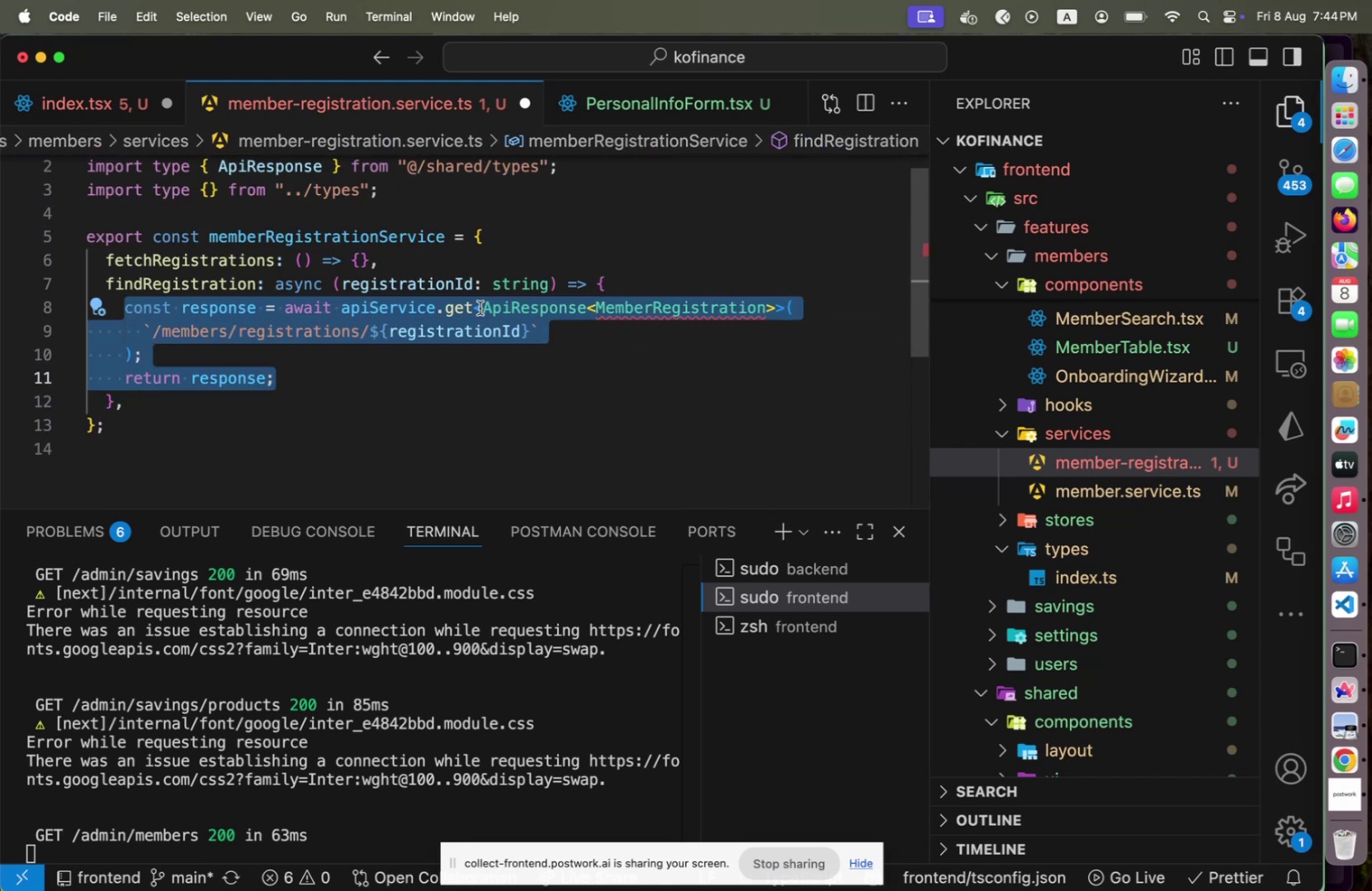 
key(Meta+C)
 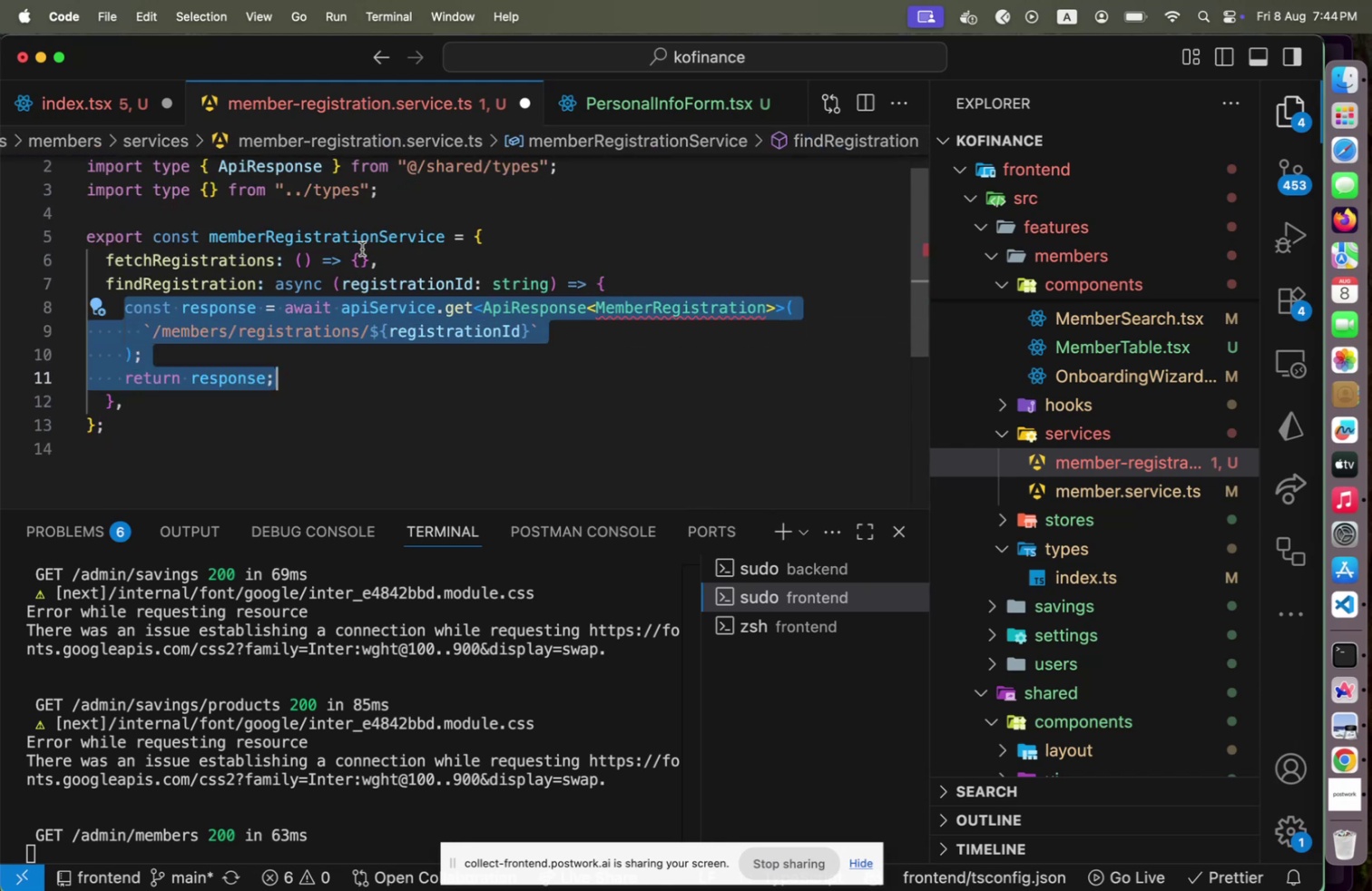 
left_click([362, 249])
 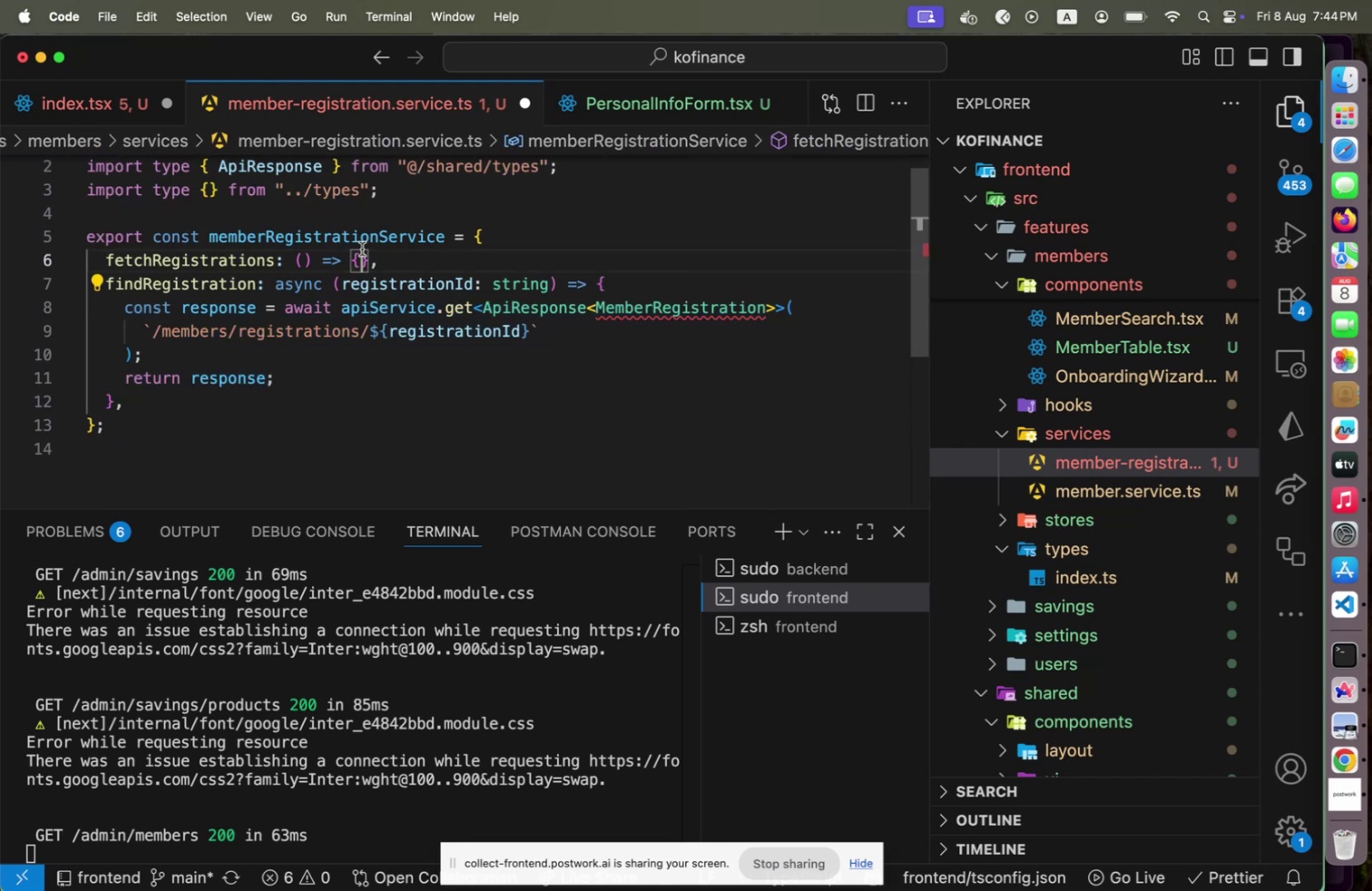 
key(Enter)
 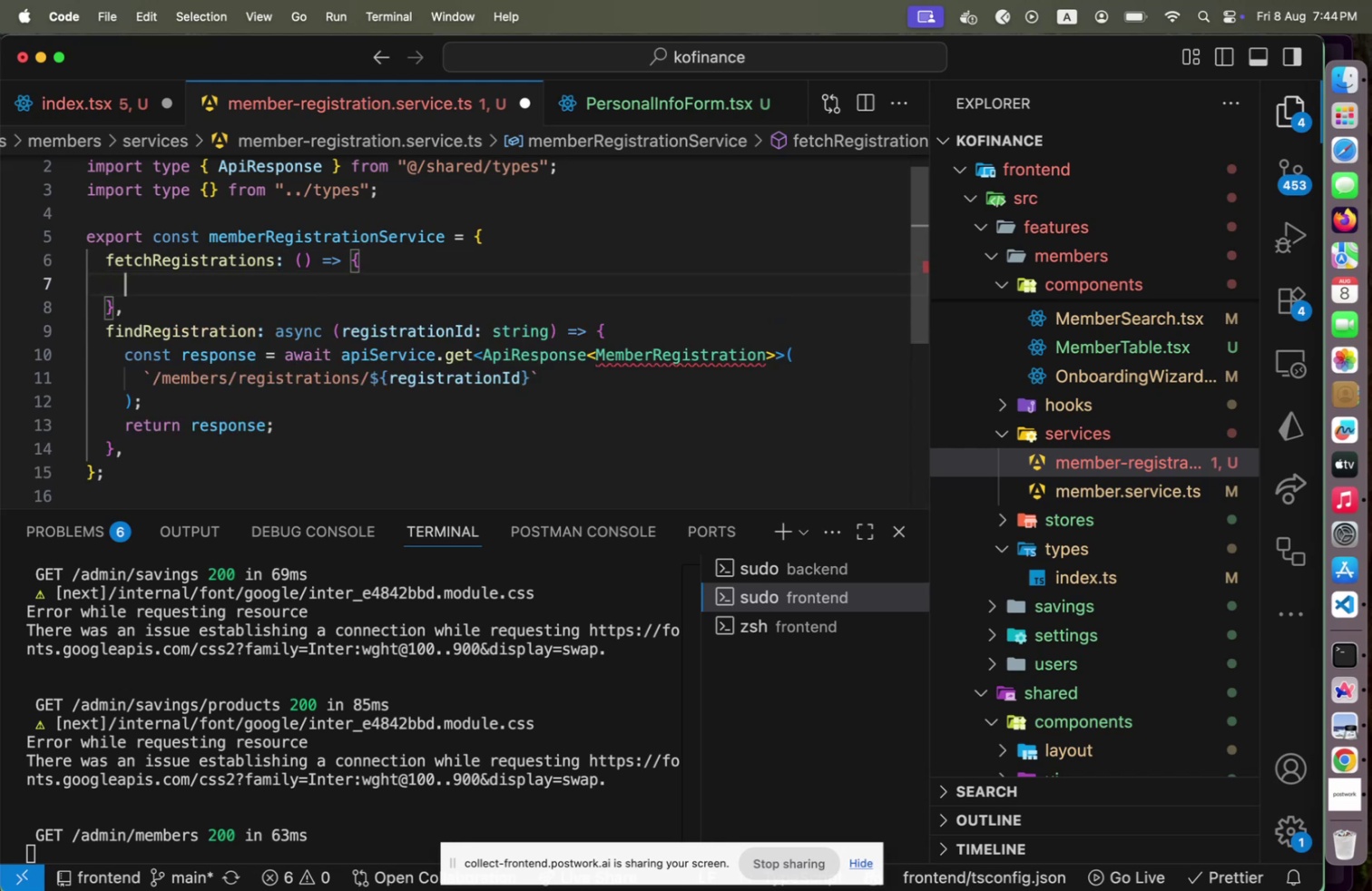 
key(Meta+V)
 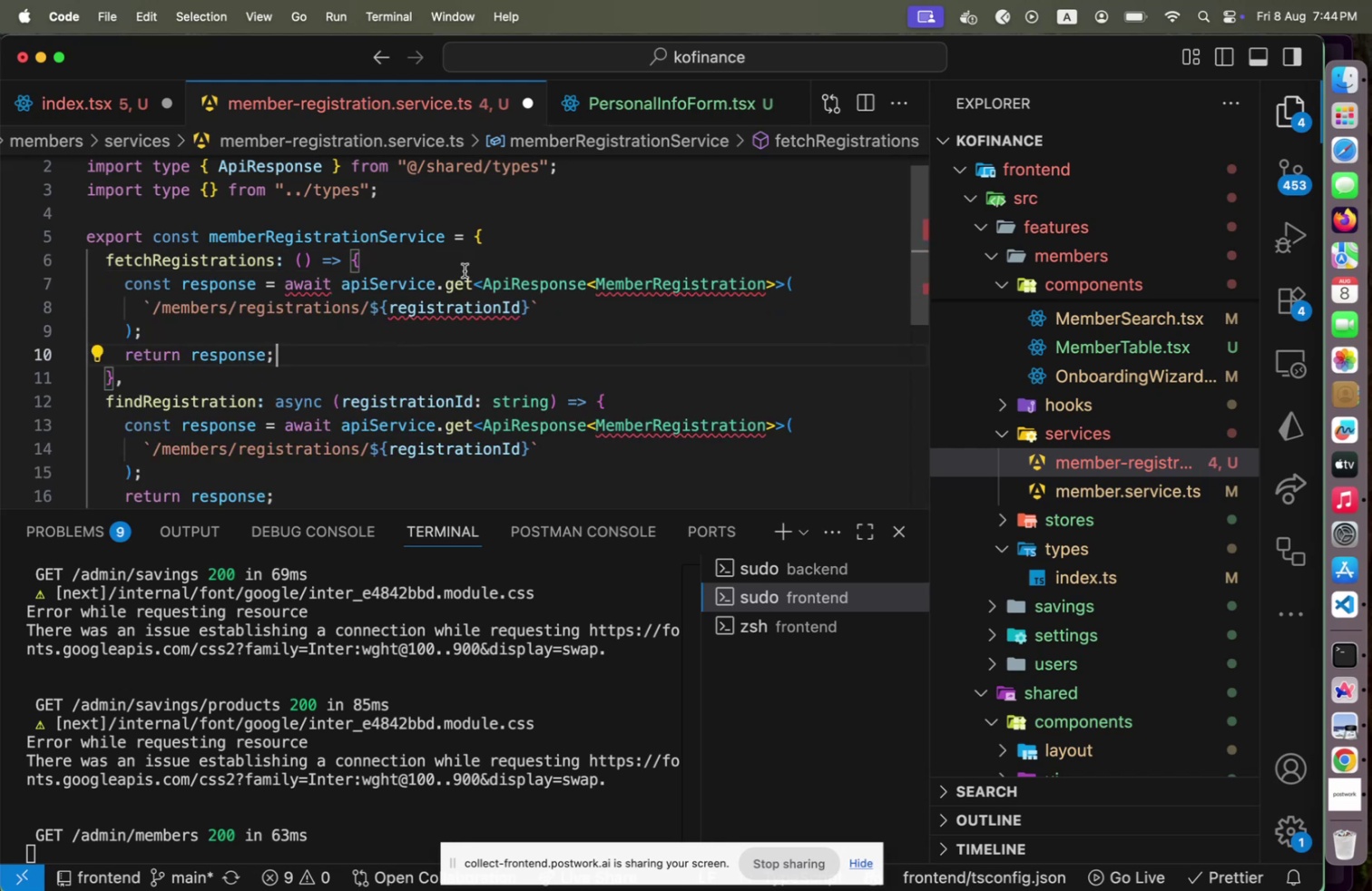 
left_click([495, 275])
 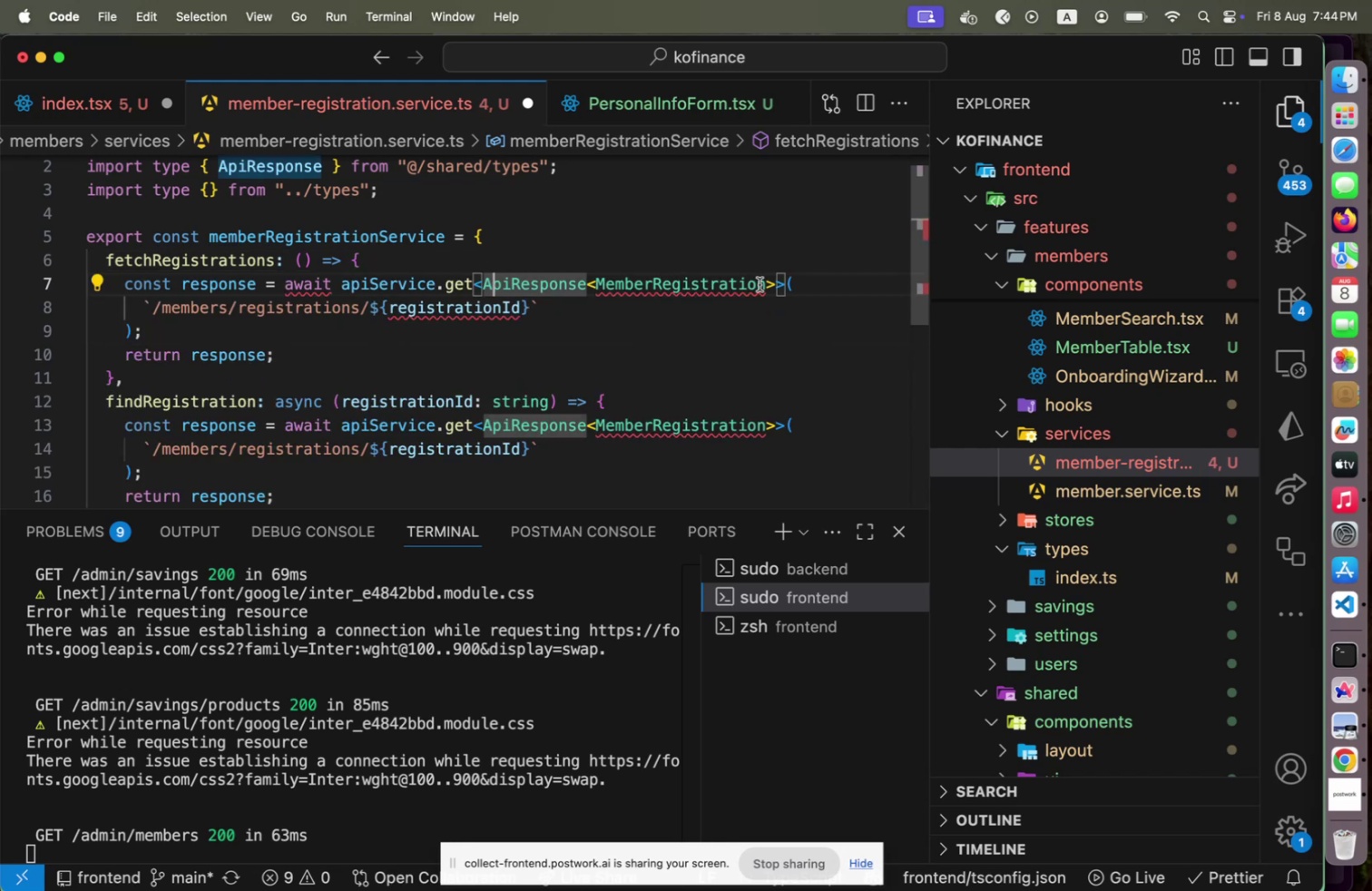 
left_click([764, 284])
 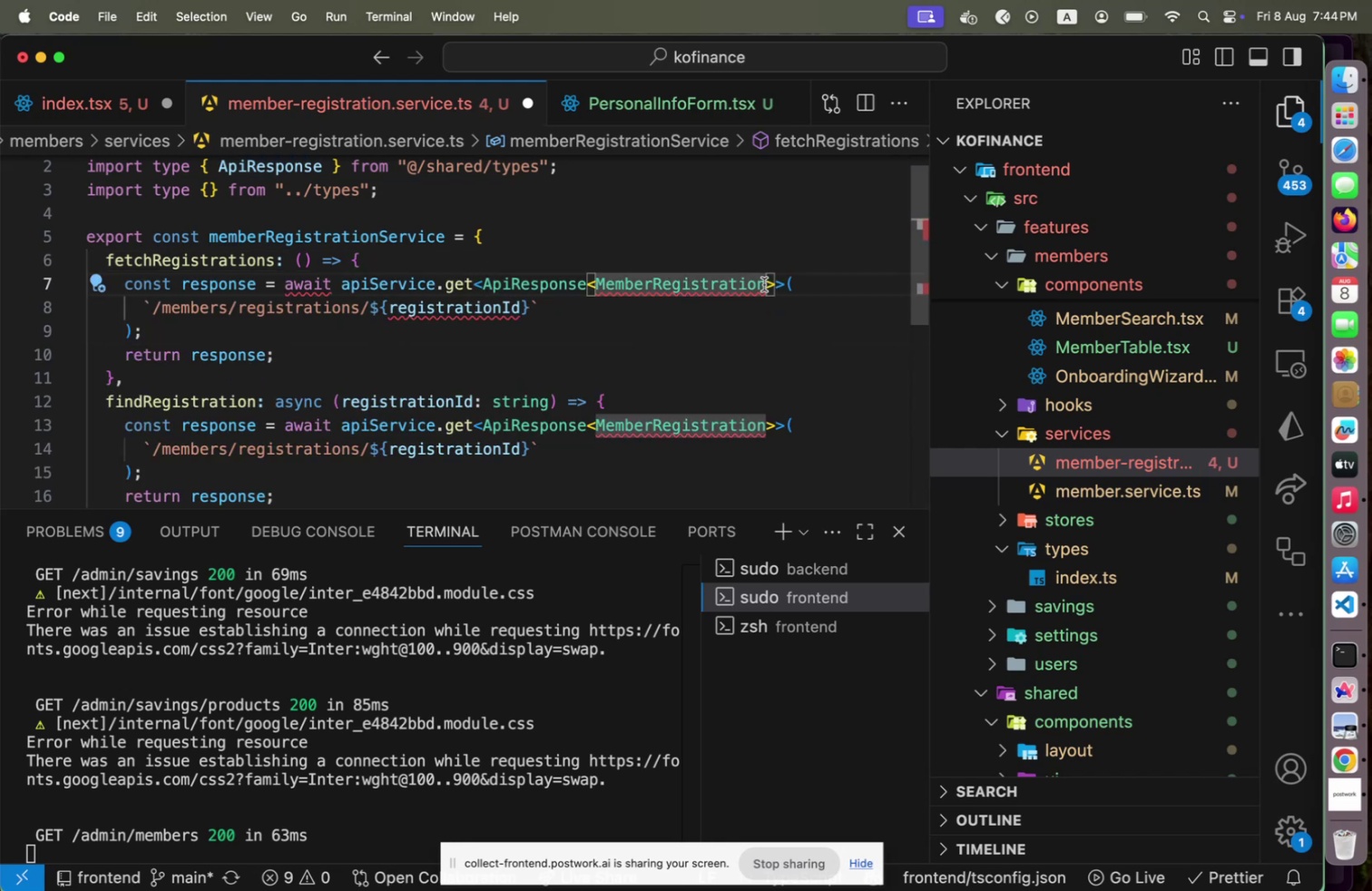 
key(BracketLeft)
 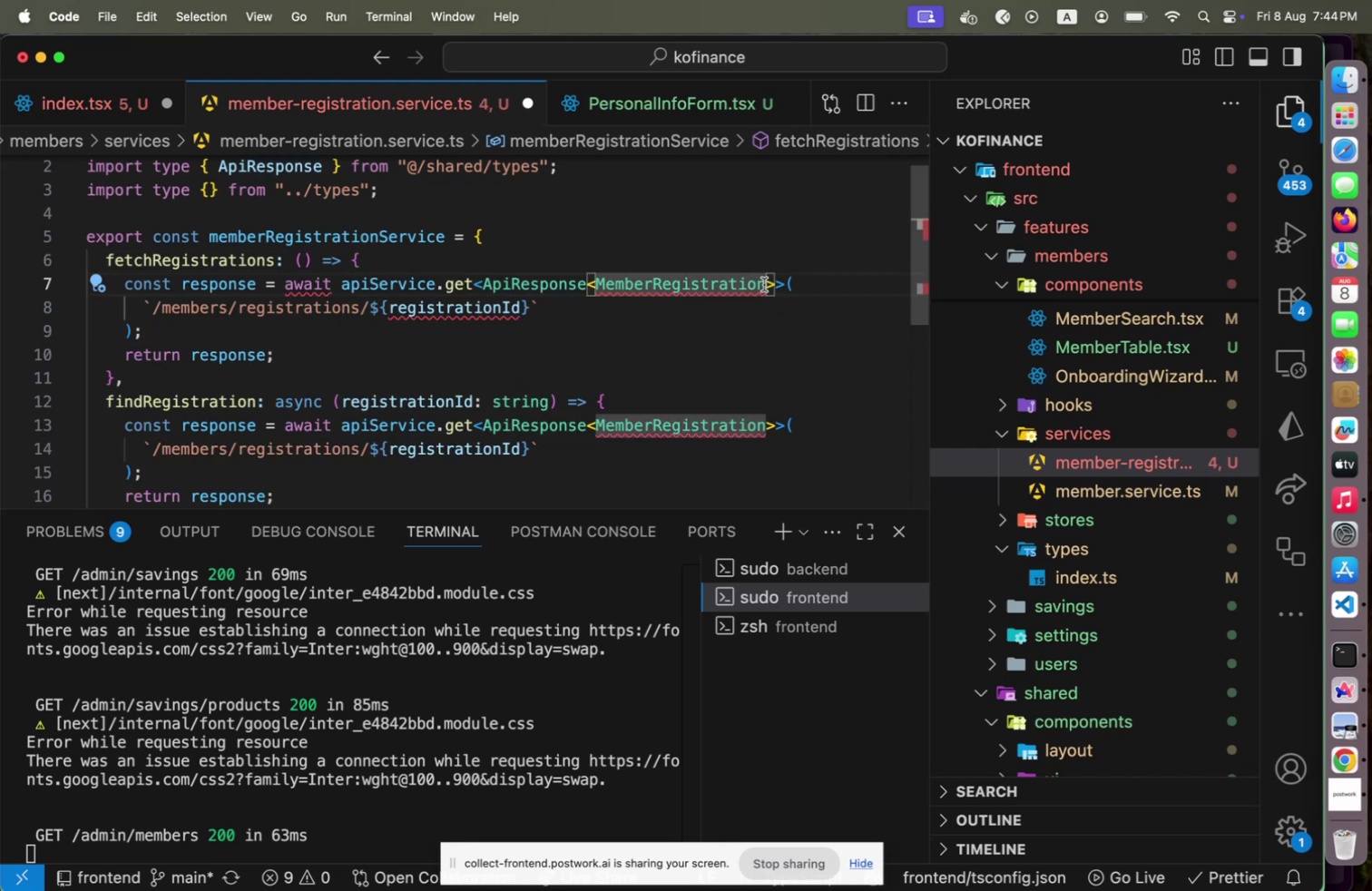 
key(BracketRight)
 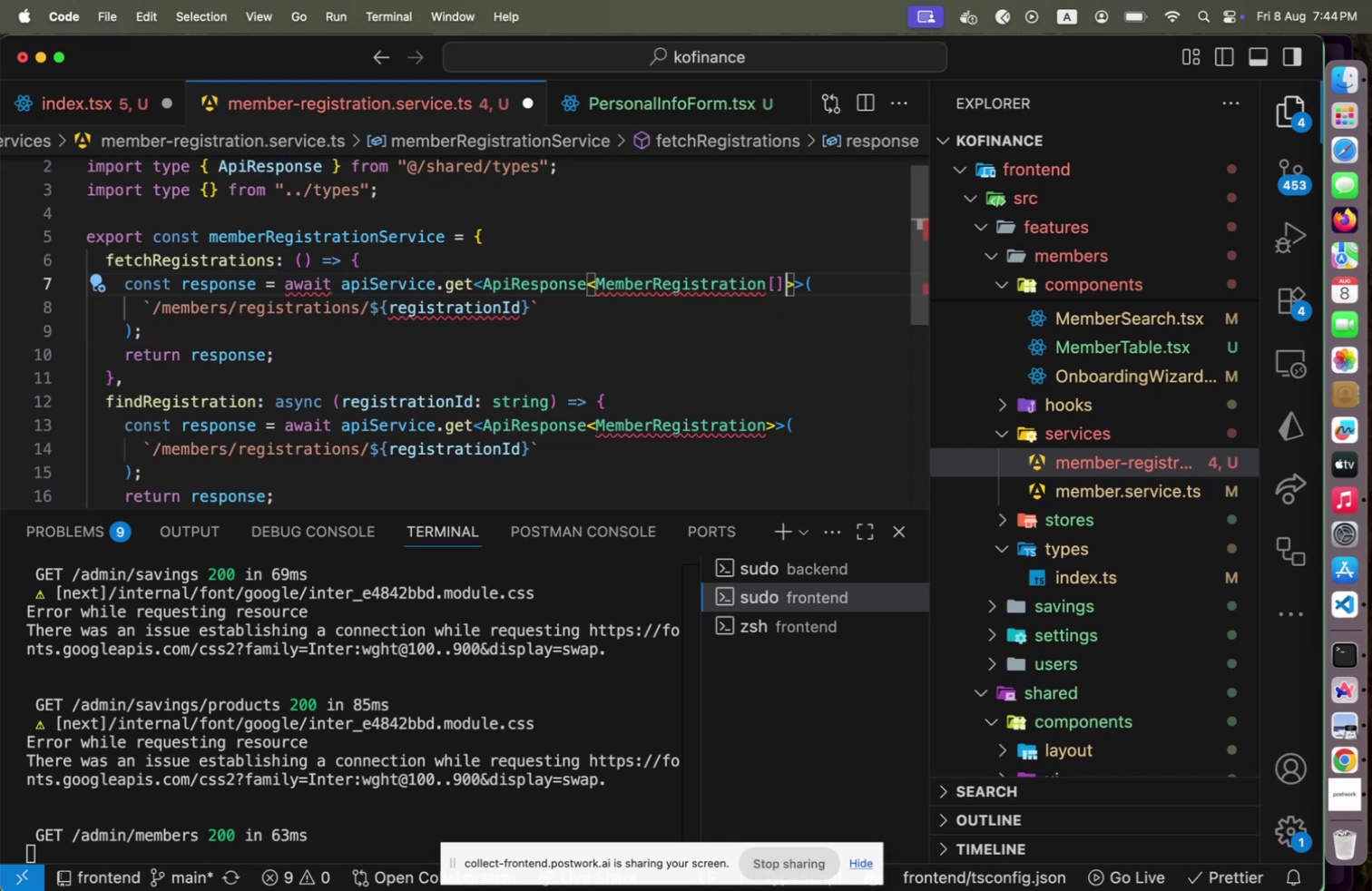 
key(ArrowUp)
 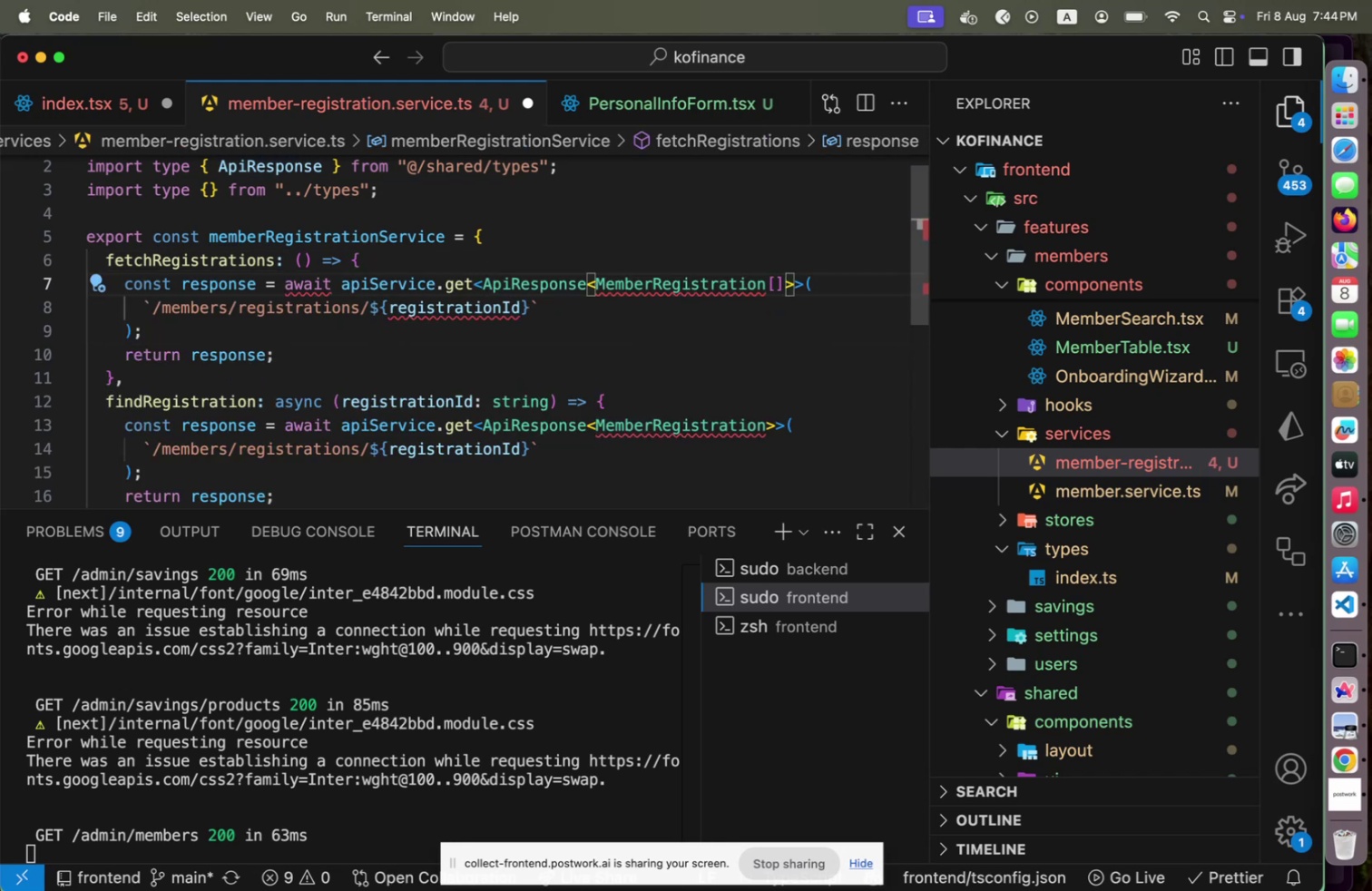 
key(ArrowDown)
 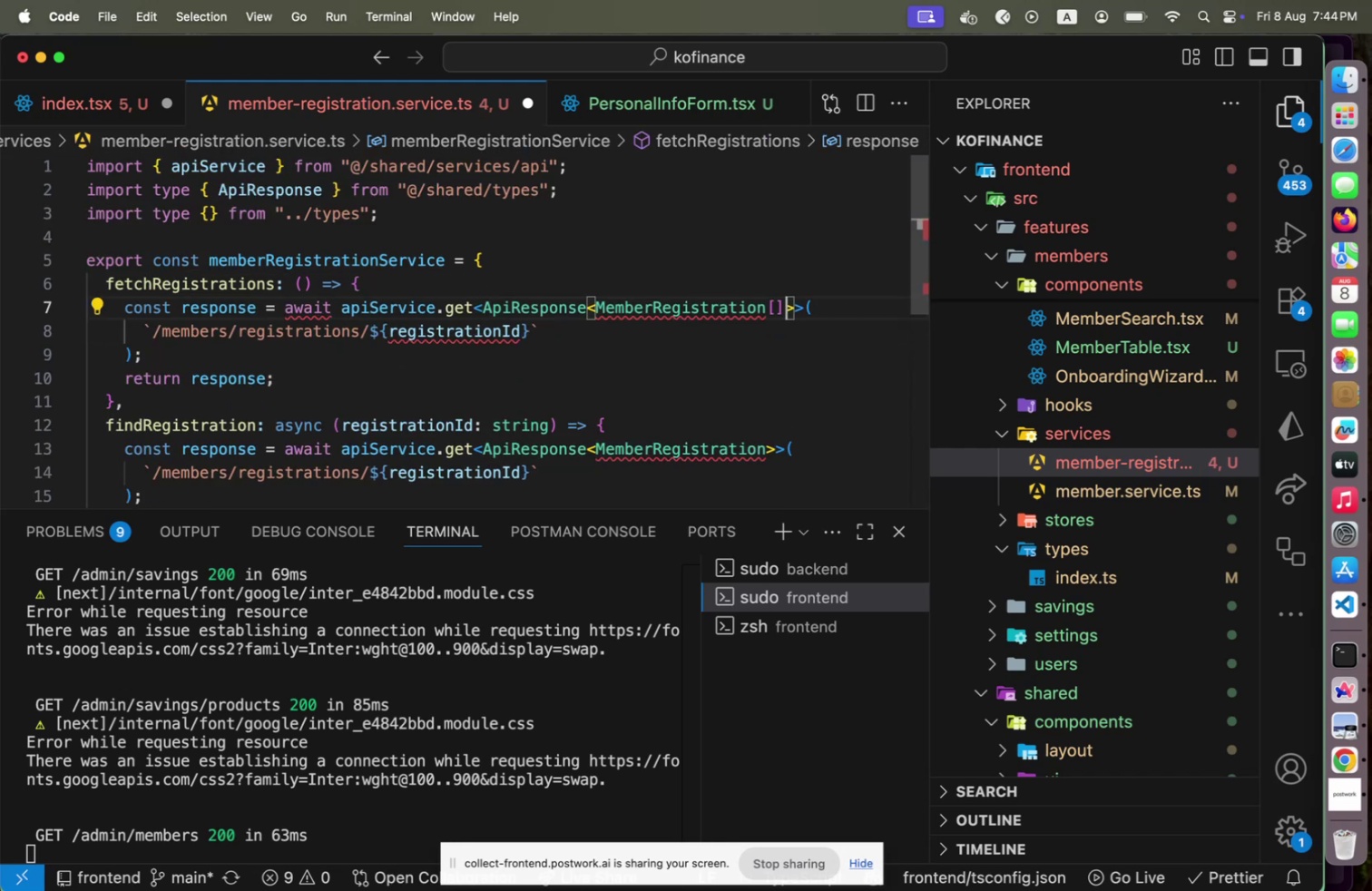 
key(ArrowDown)
 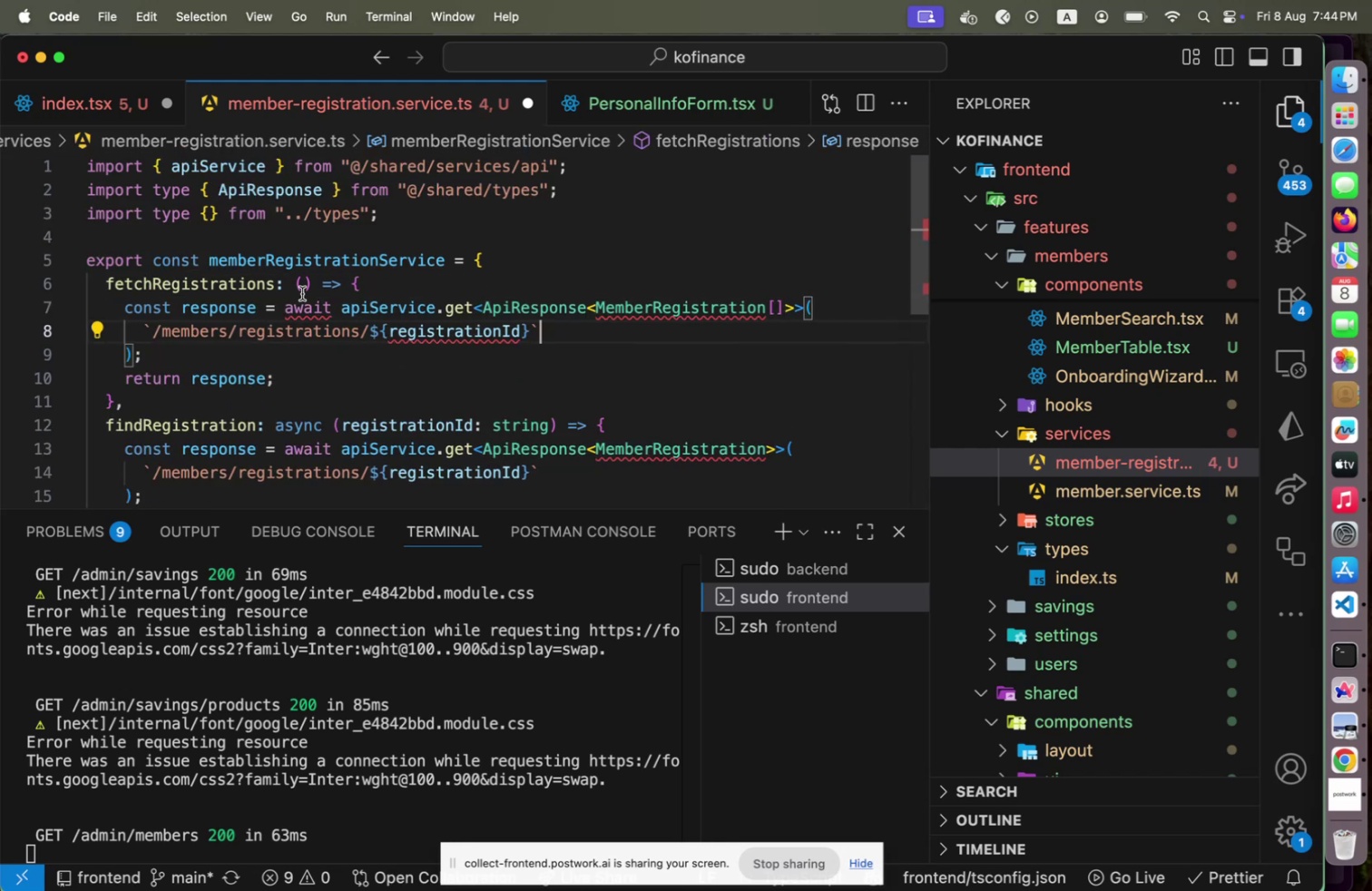 
left_click([294, 290])
 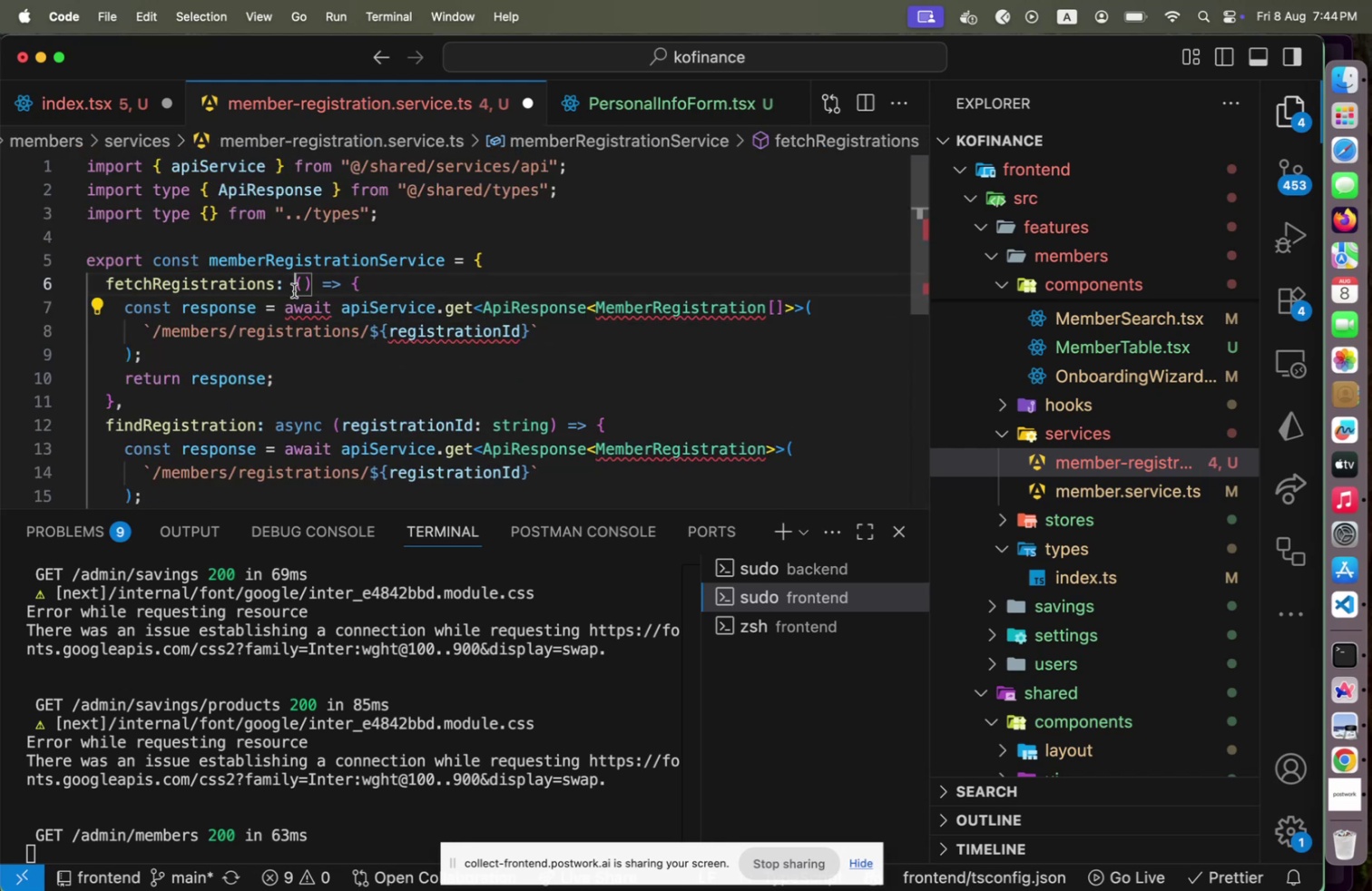 
type(async )
 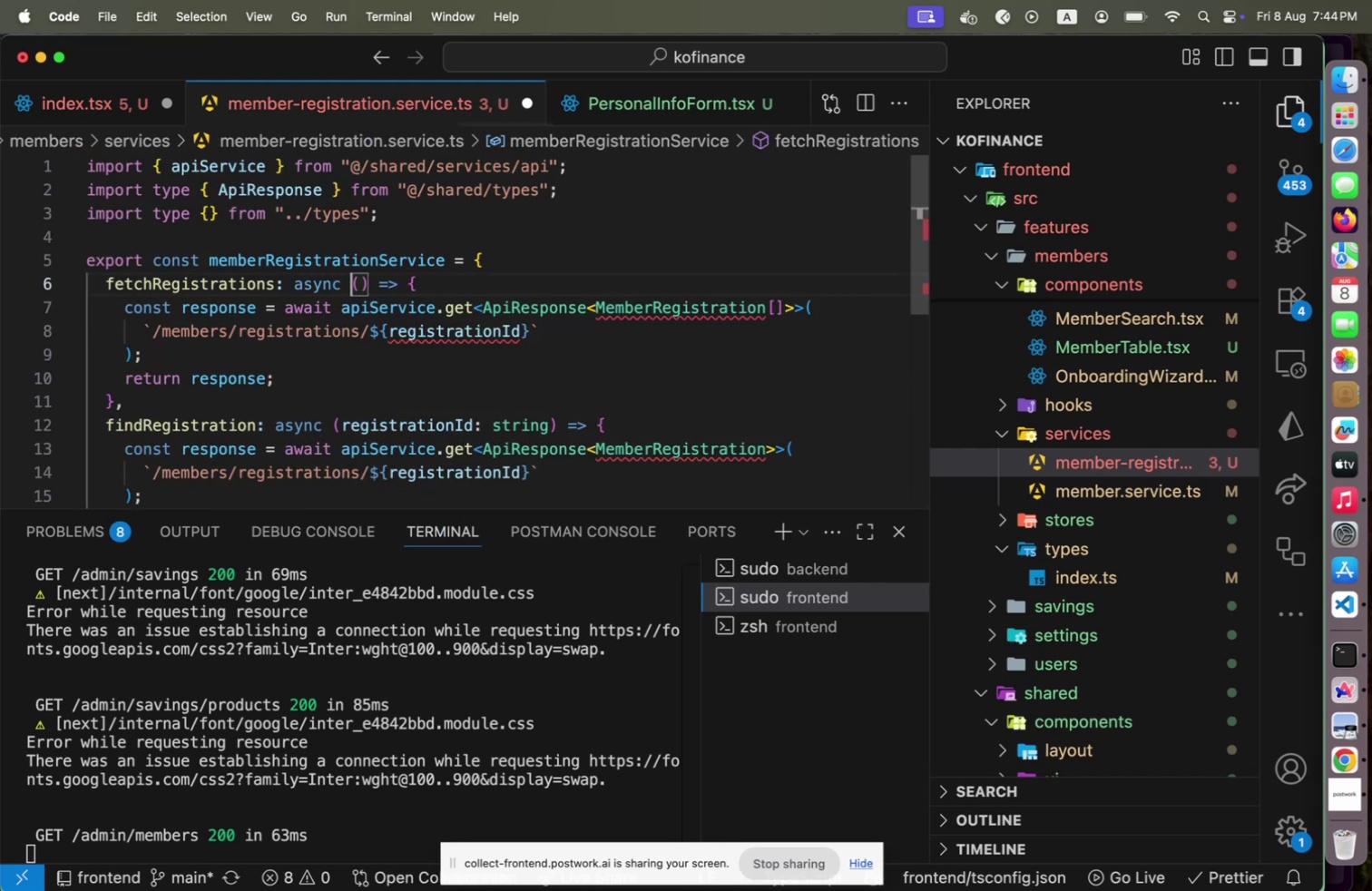 
key(ArrowRight)
 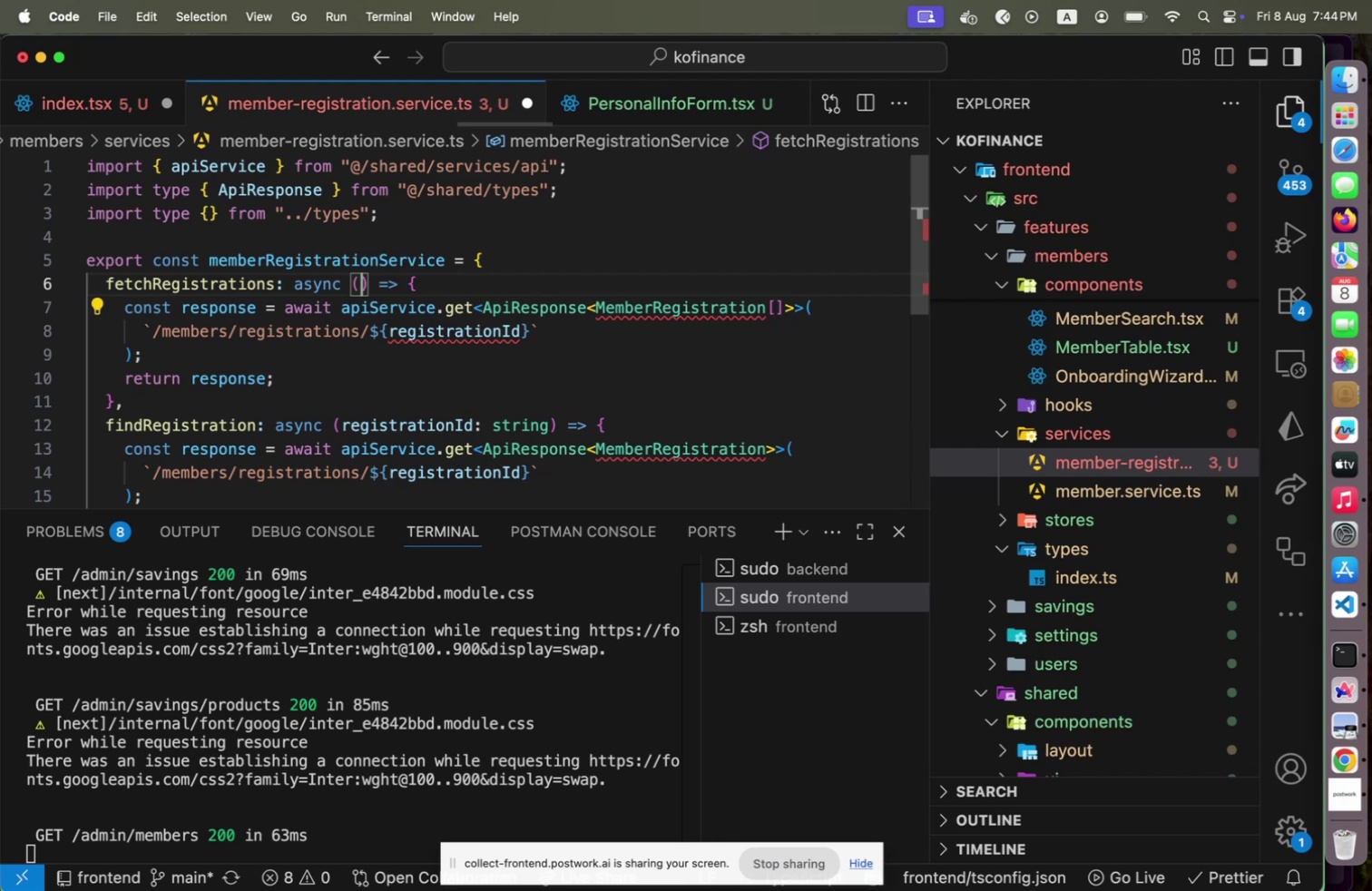 
type(filters)
 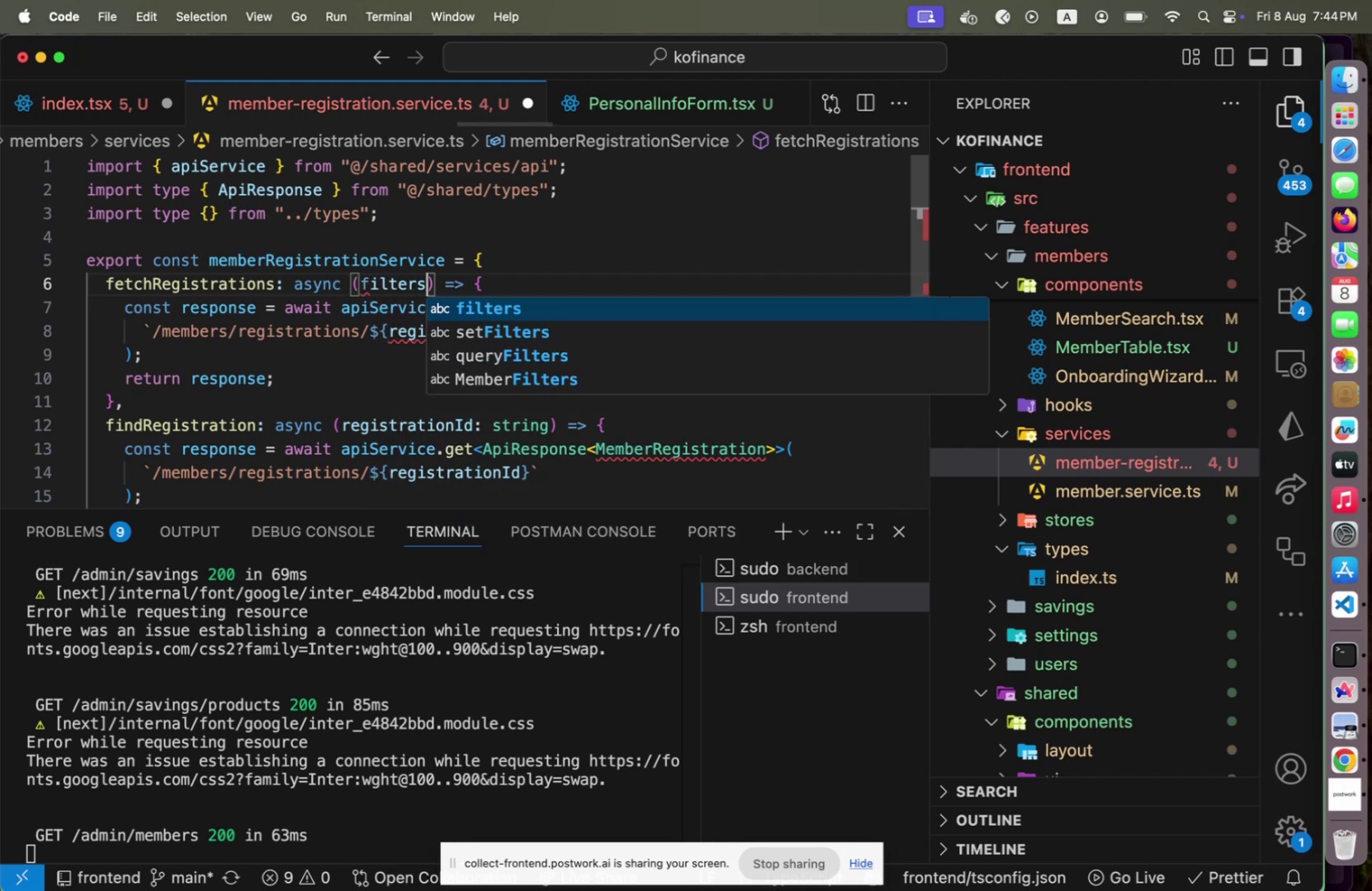 
key(ArrowRight)
 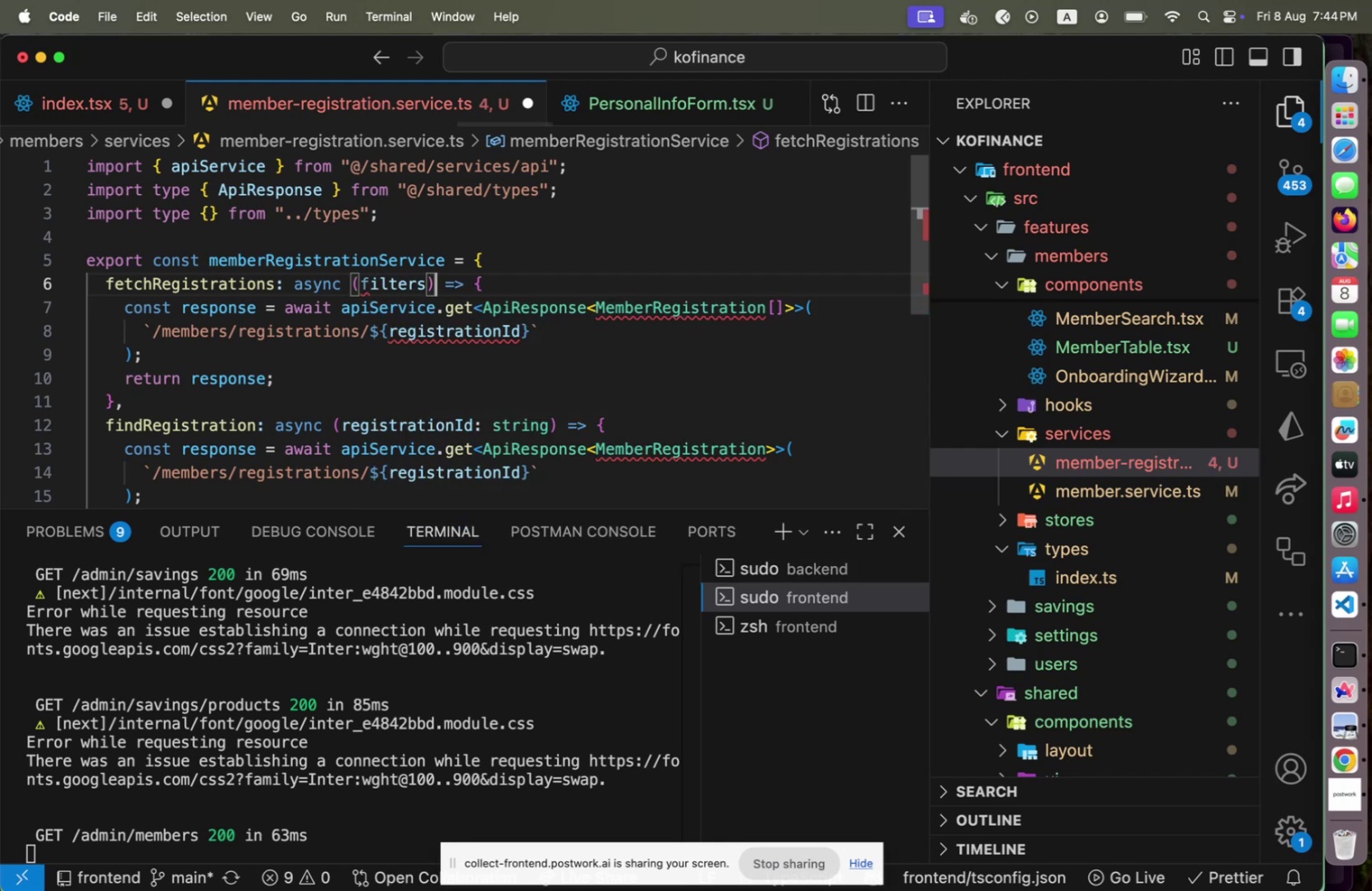 
key(ArrowLeft)
 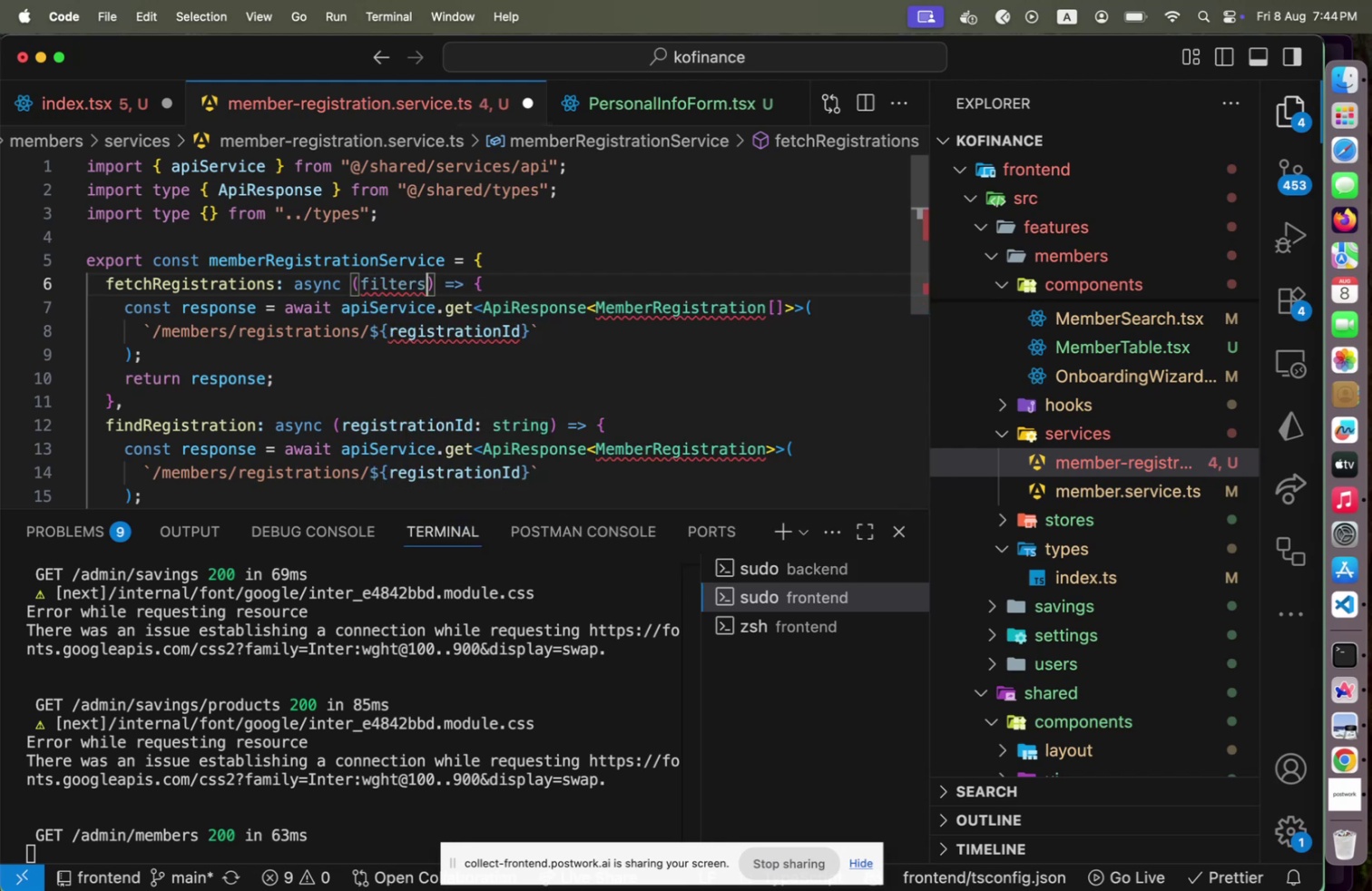 
key(Space)
 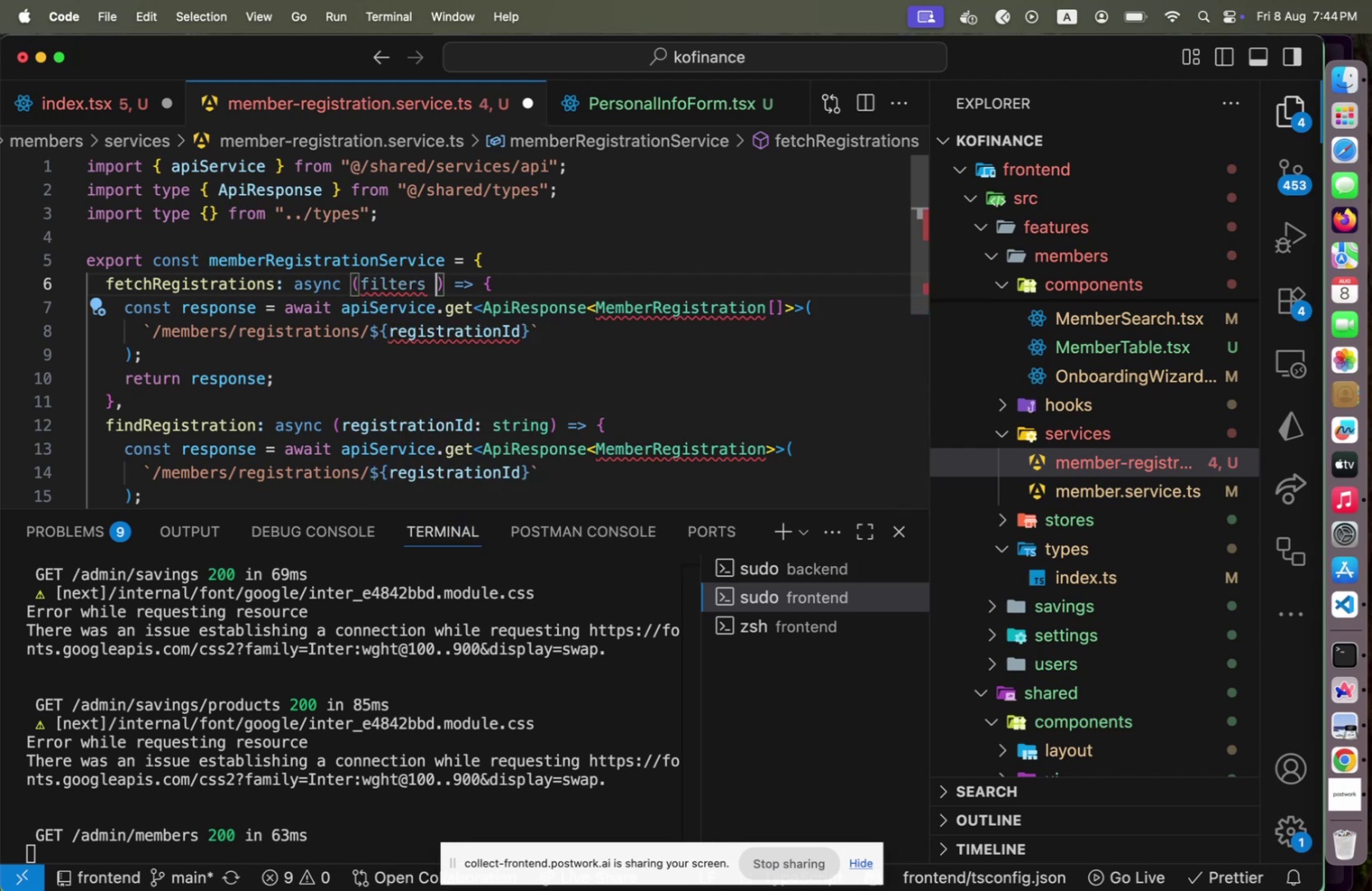 
key(Equal)
 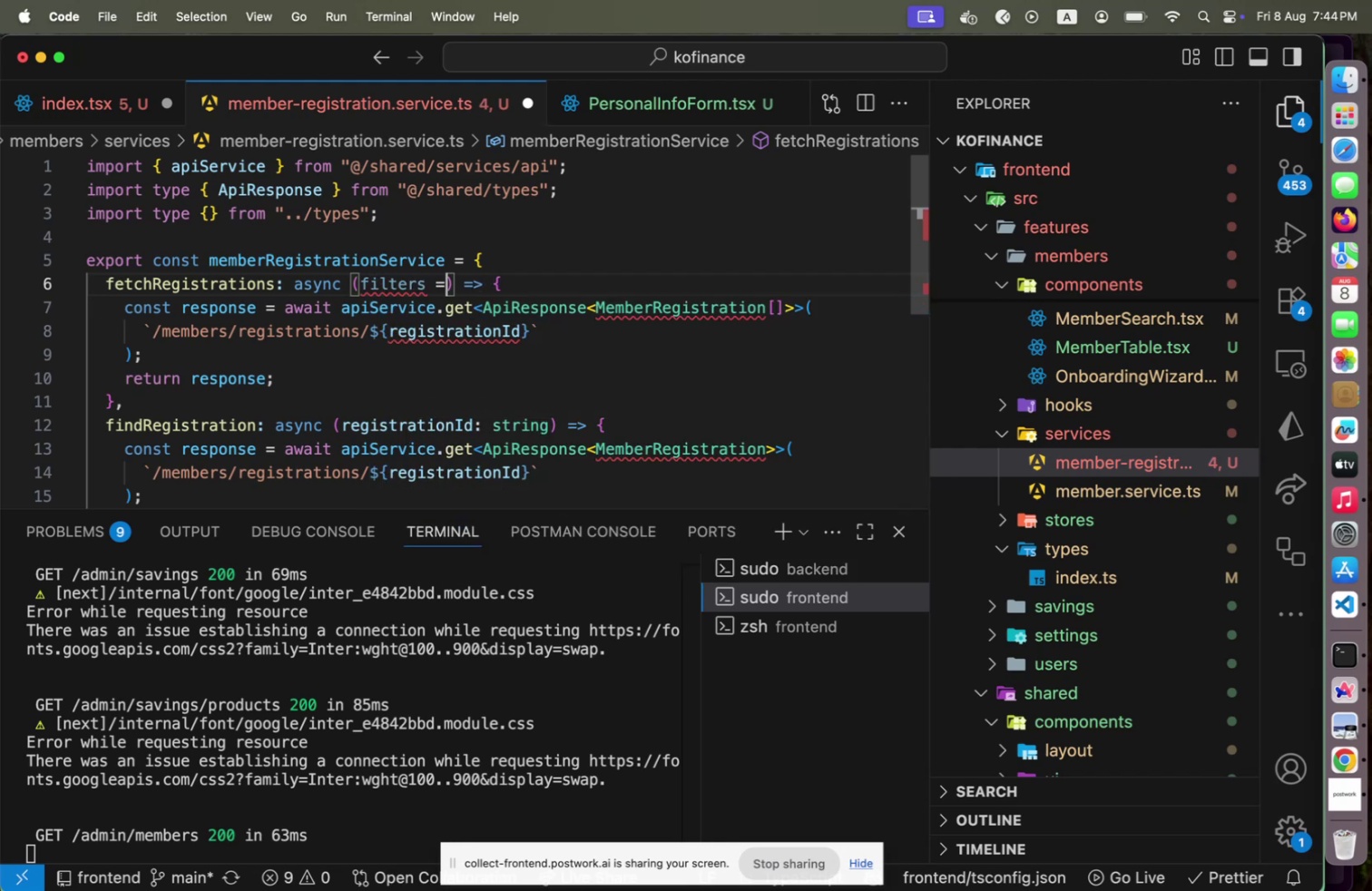 
key(Space)
 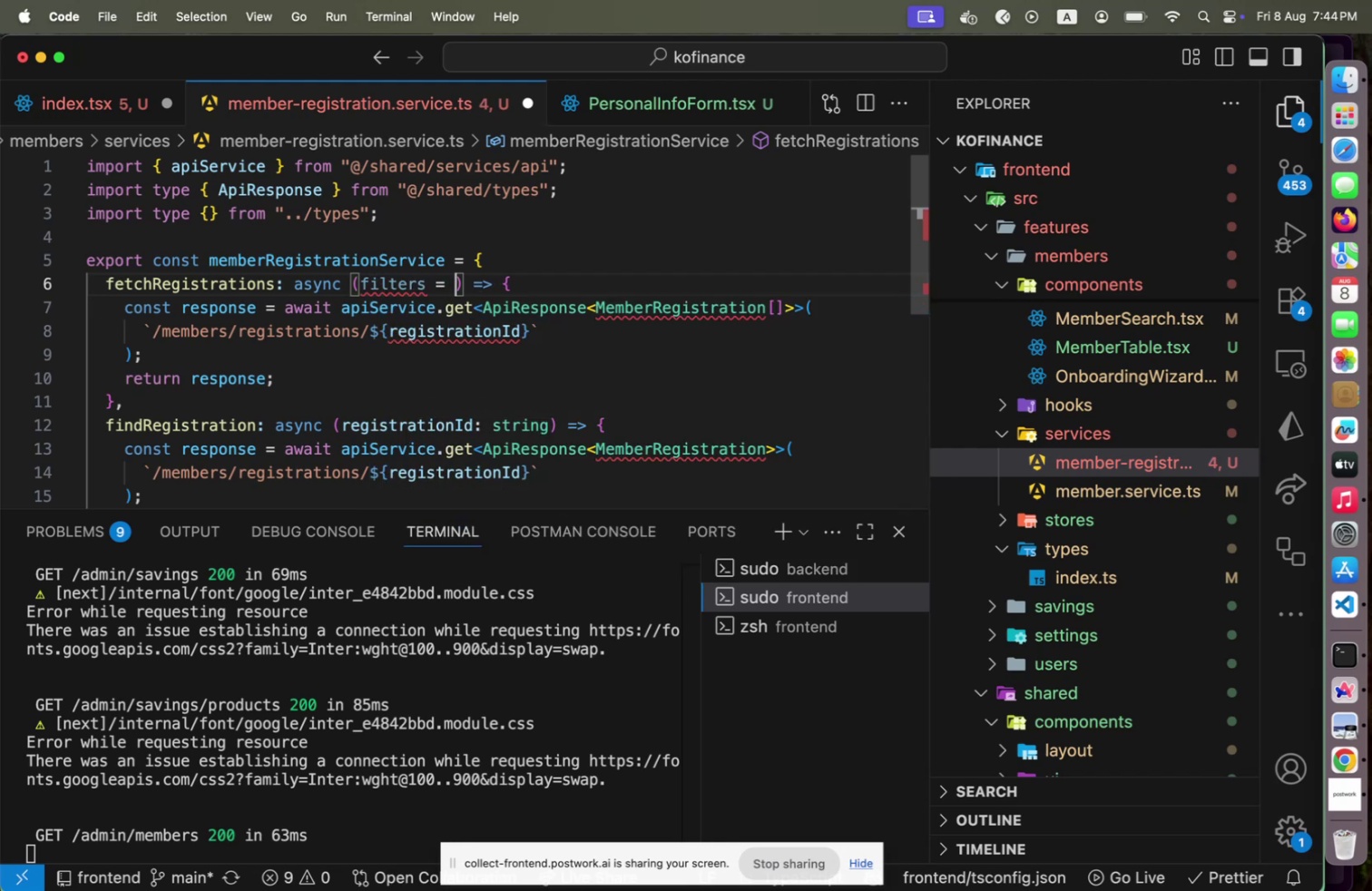 
key(Shift+BracketLeft)
 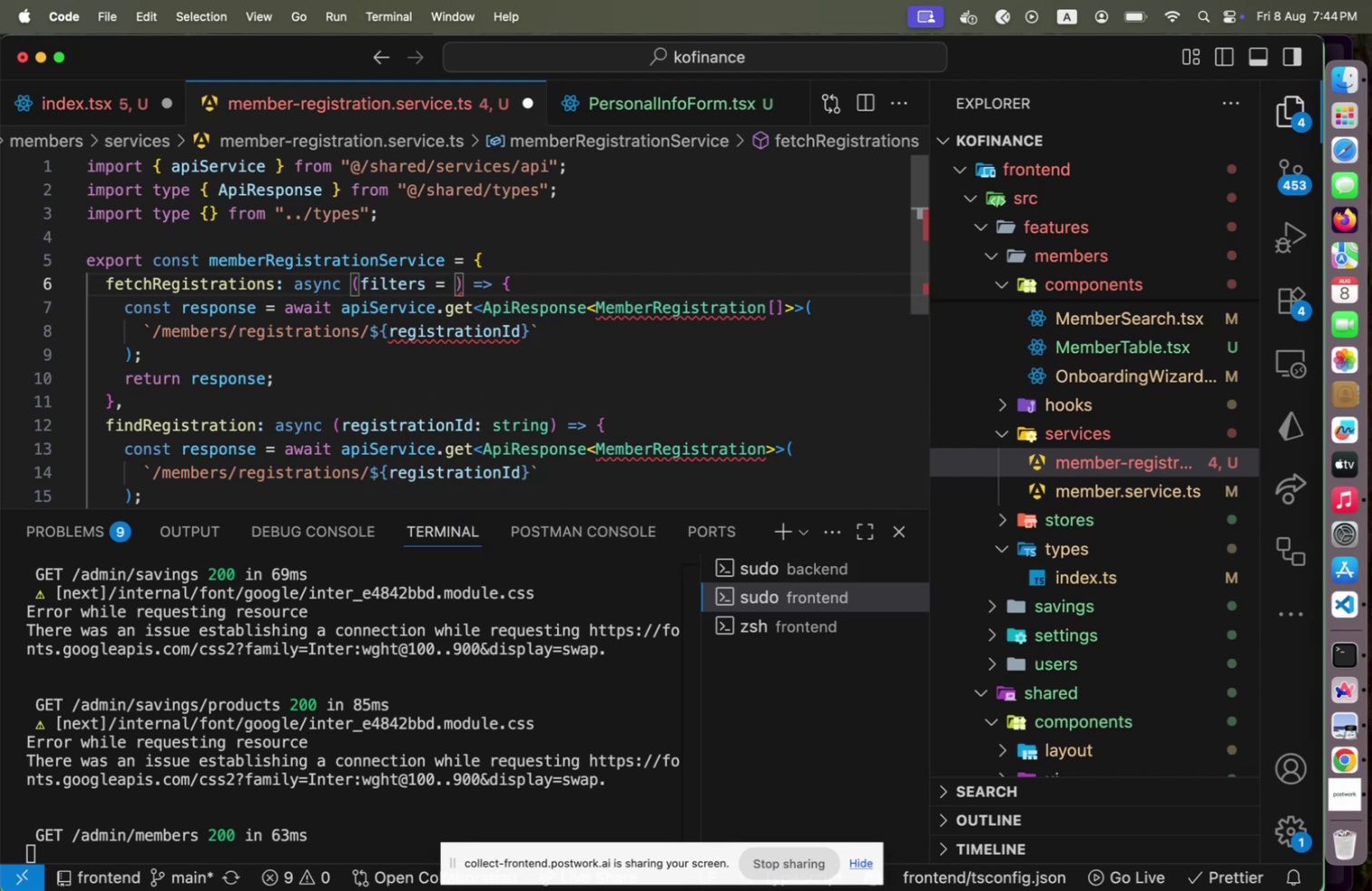 
key(Shift+BracketRight)
 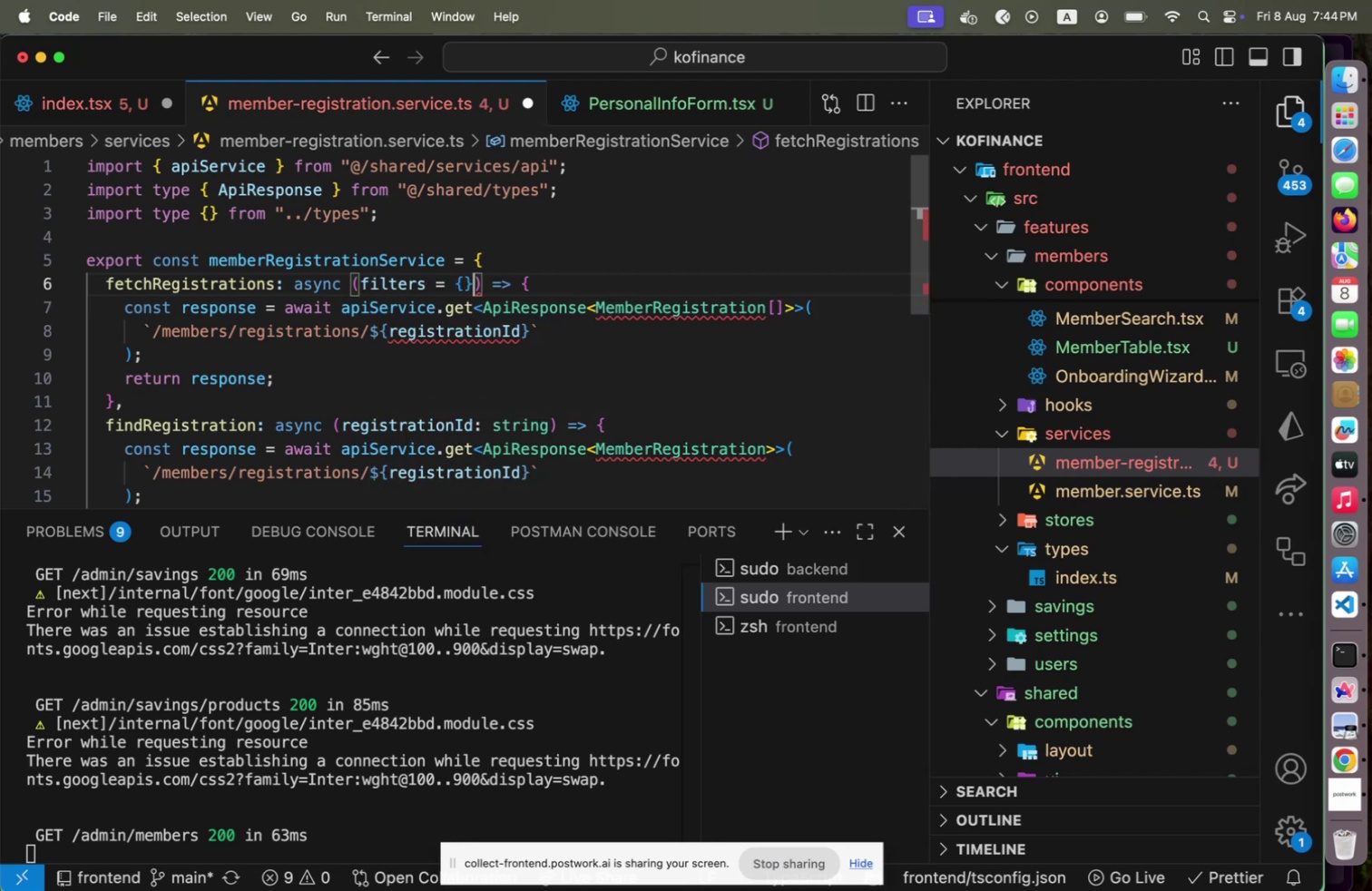 
key(ArrowLeft)
 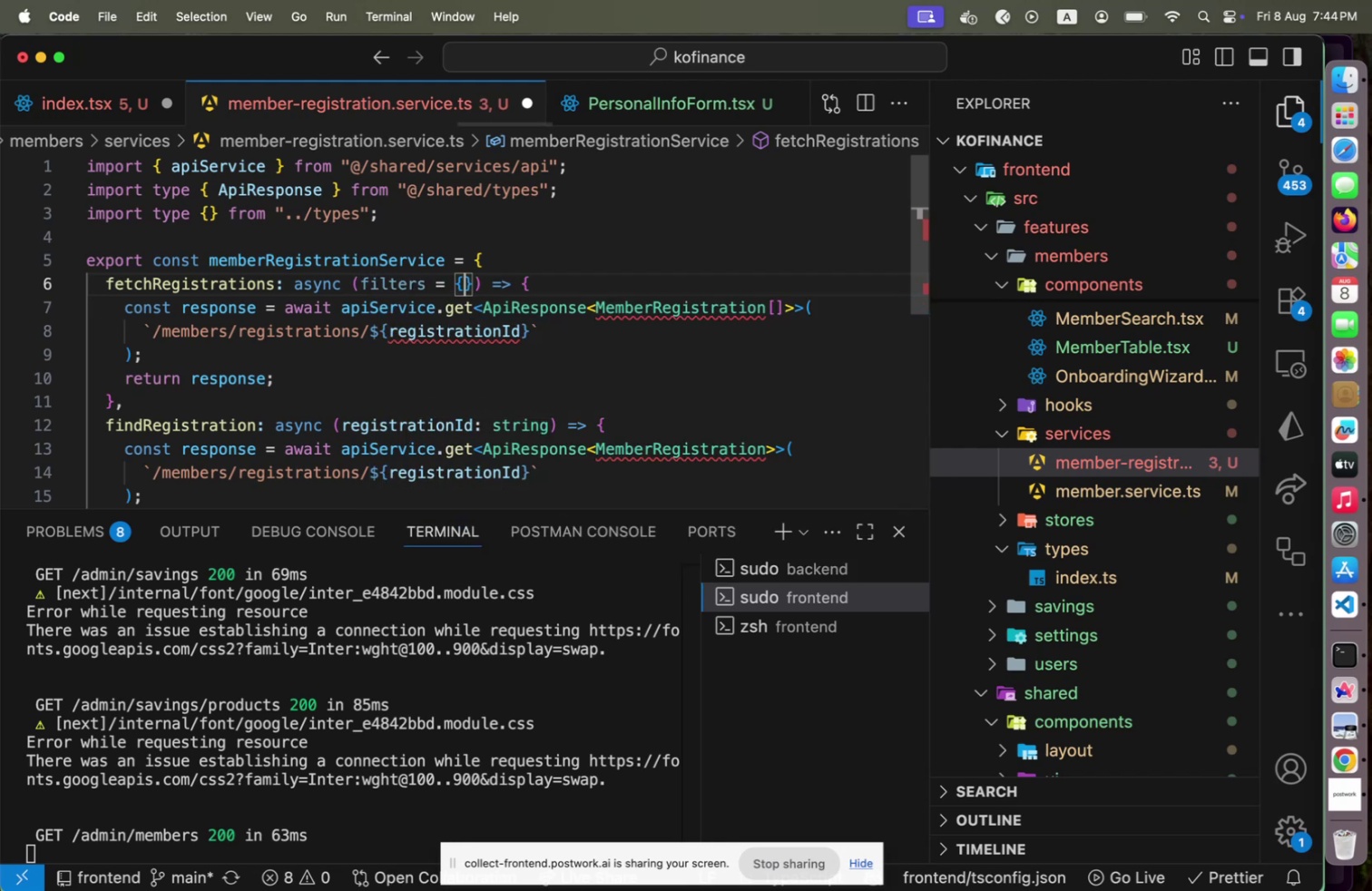 
key(ArrowLeft)
 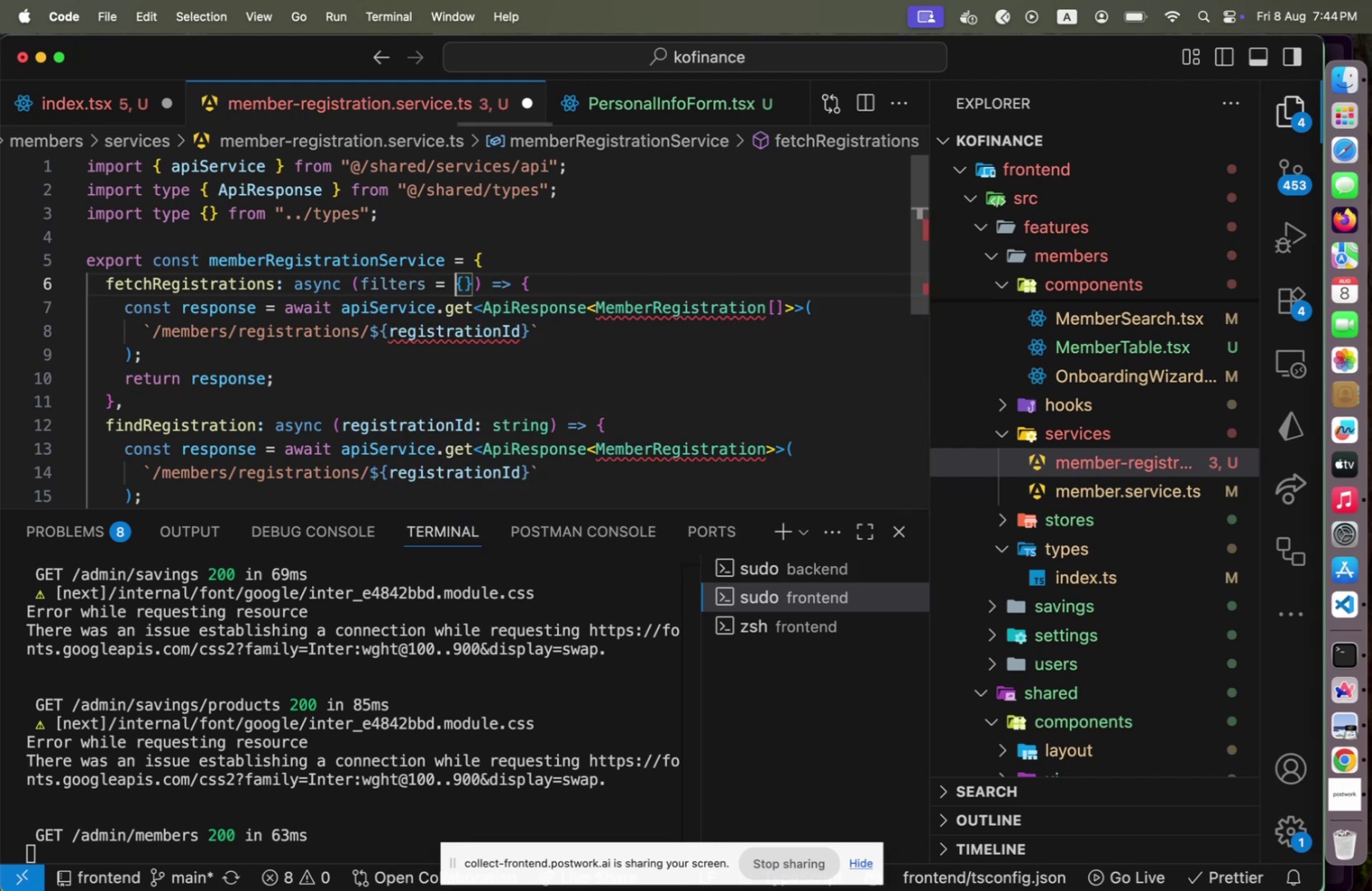 
key(ArrowLeft)
 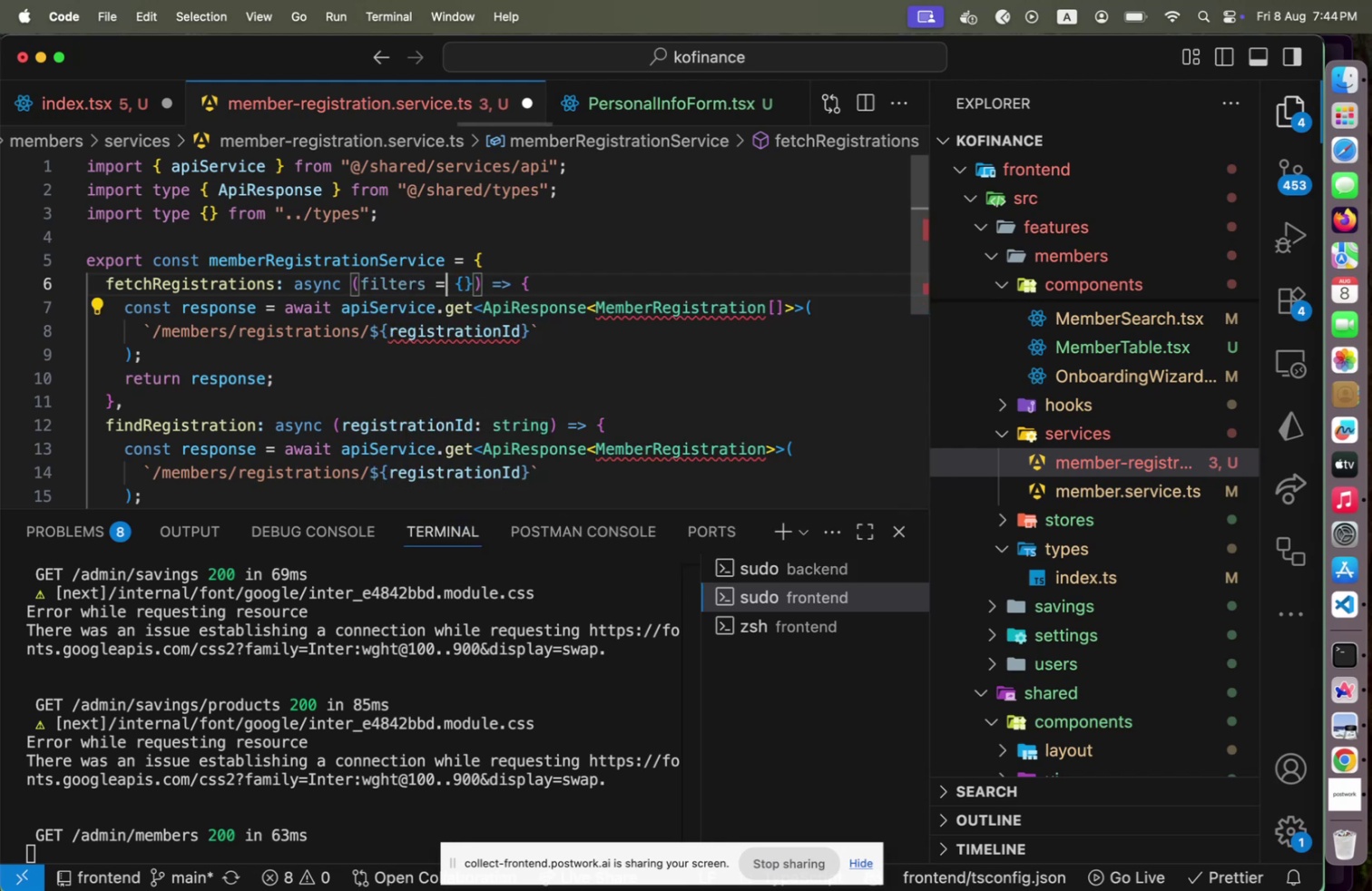 
key(ArrowLeft)
 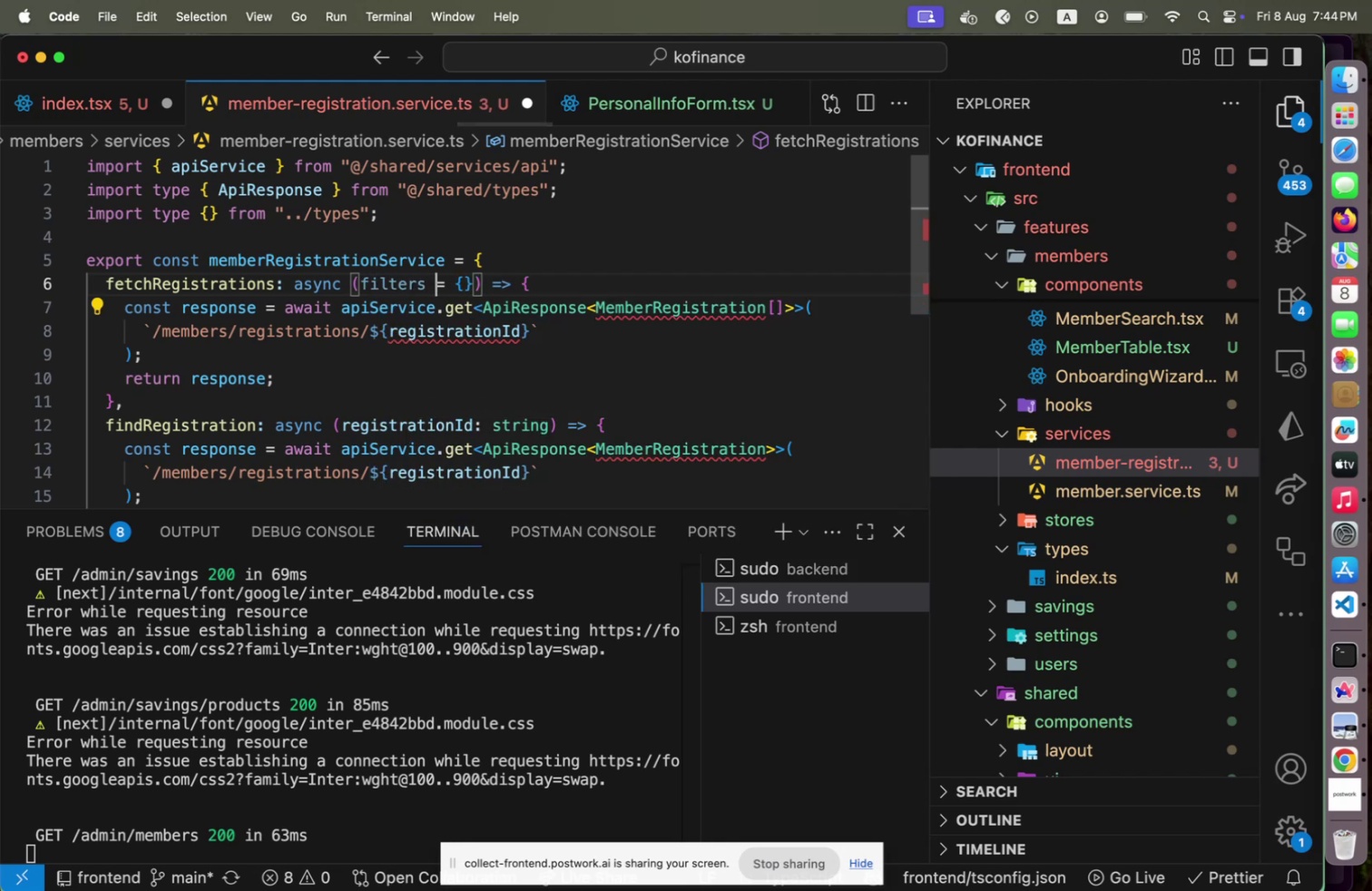 
key(ArrowDown)
 